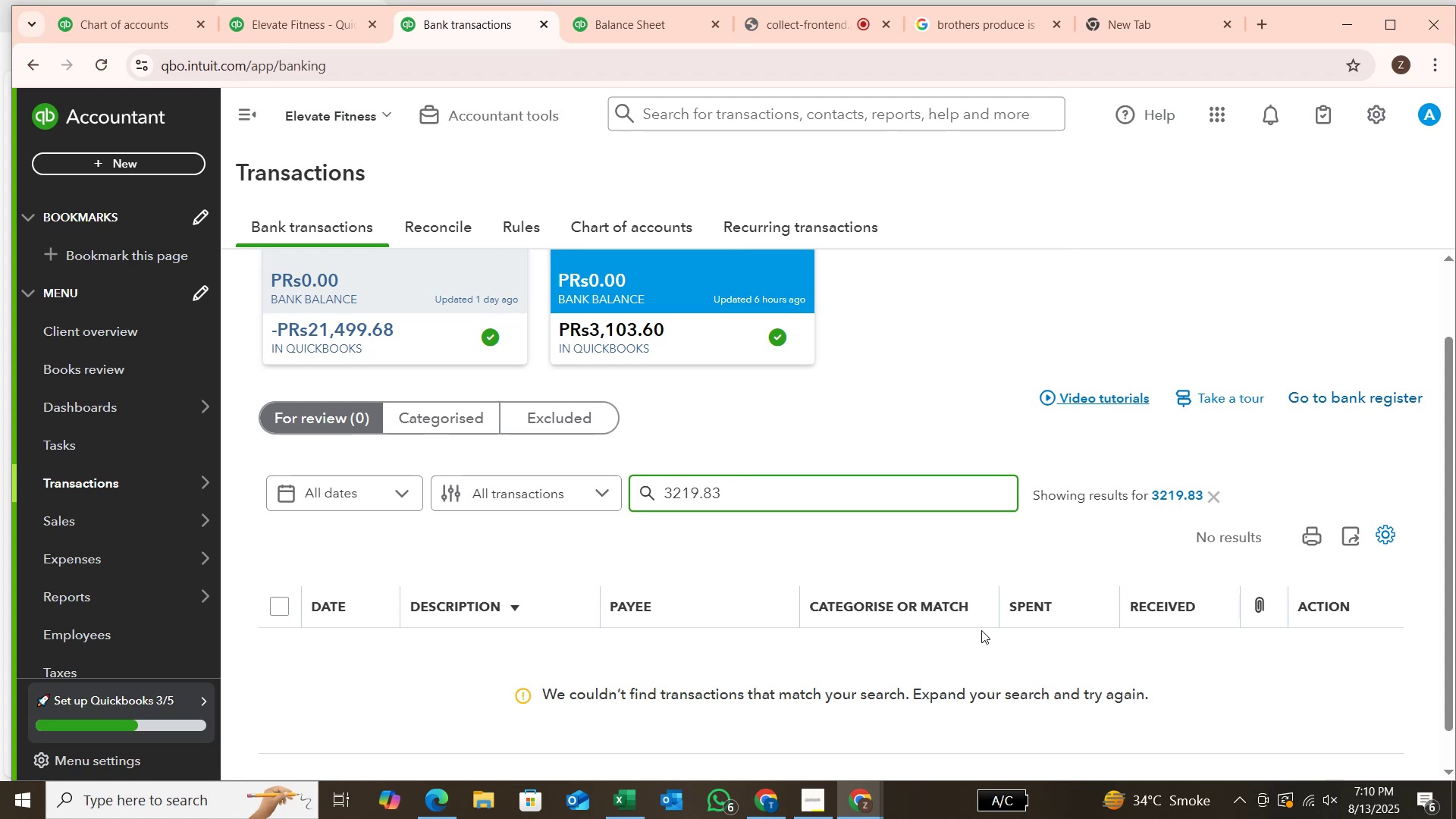 
left_click([831, 492])
 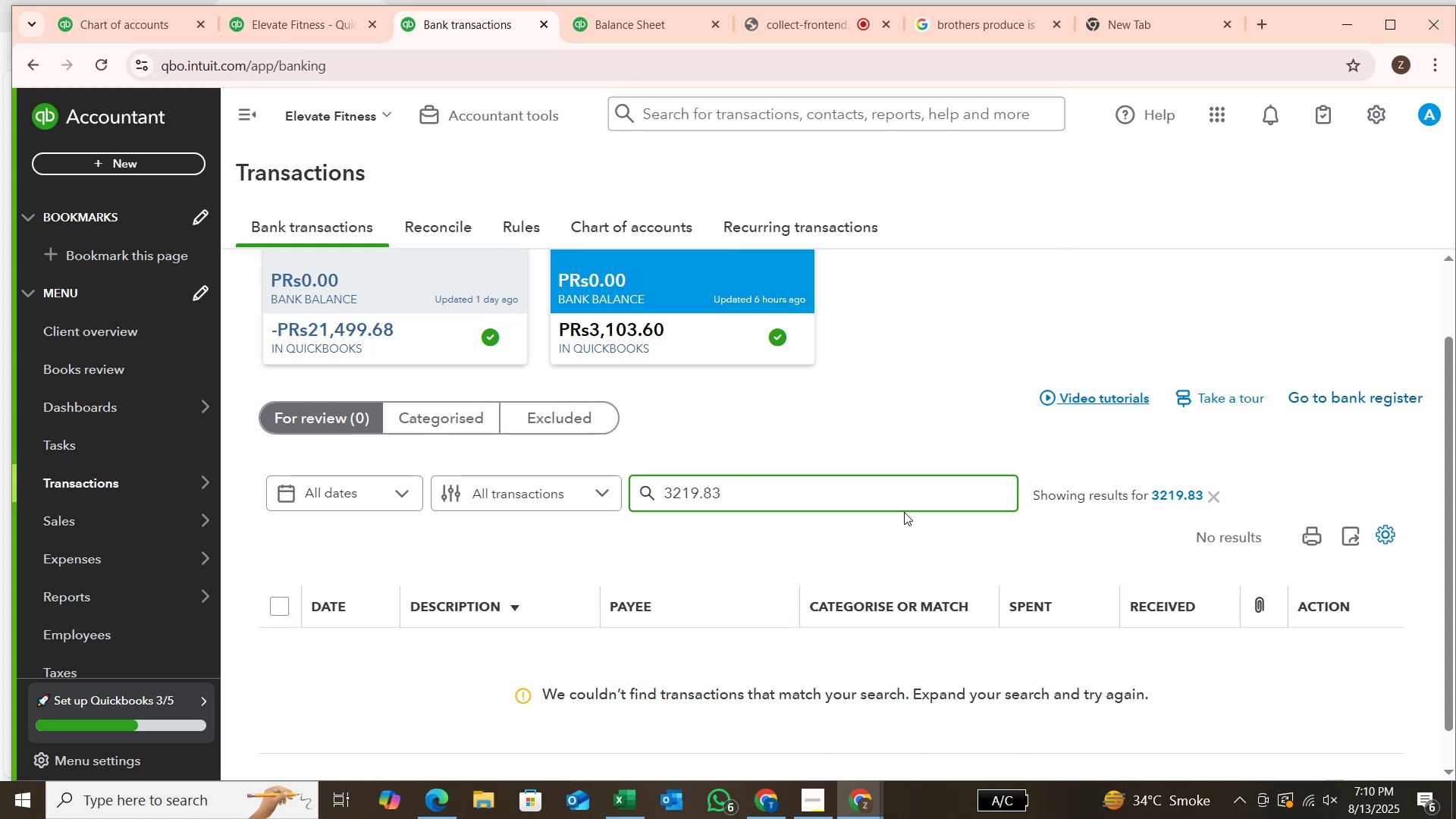 
key(Enter)
 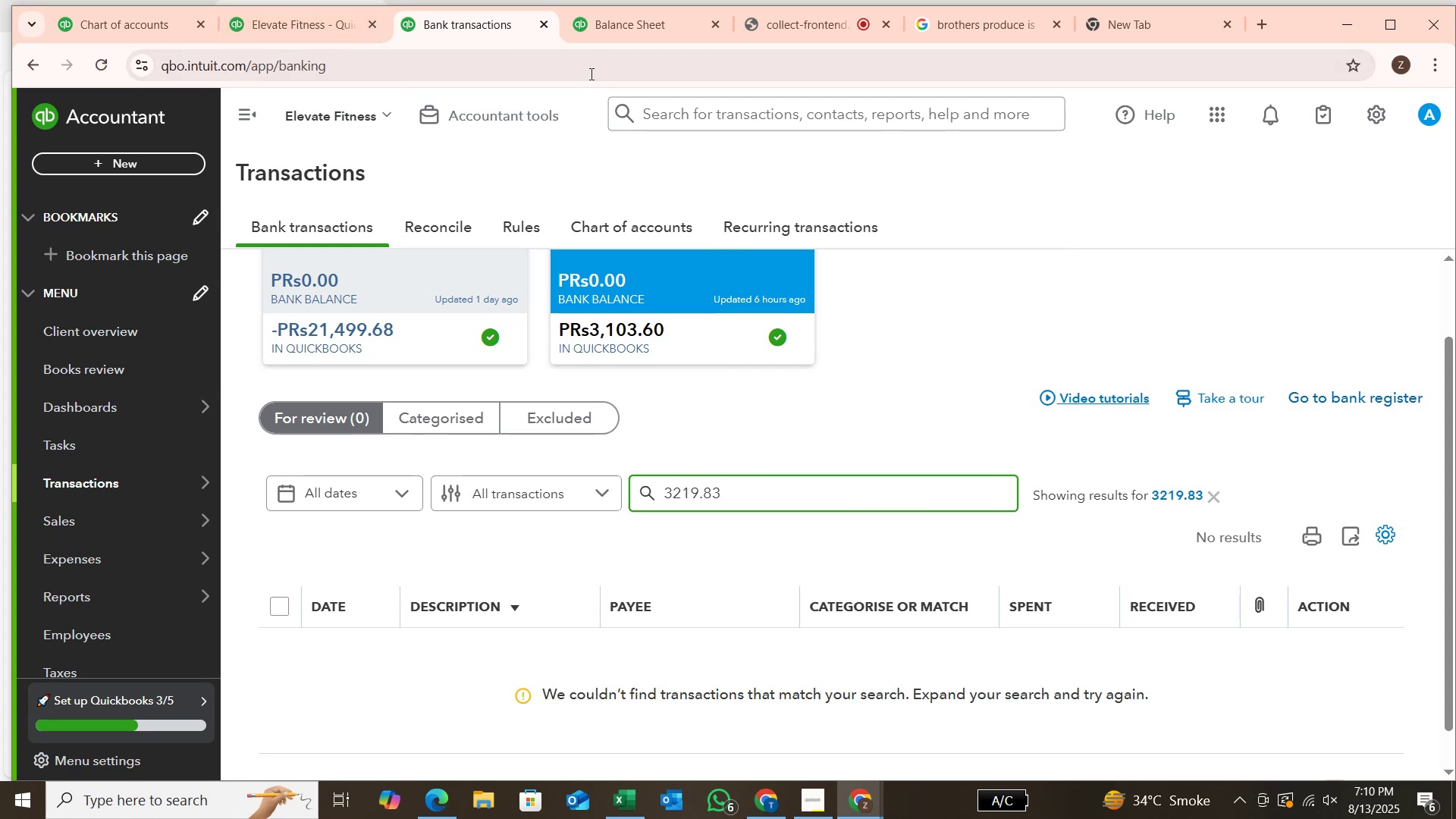 
wait(6.11)
 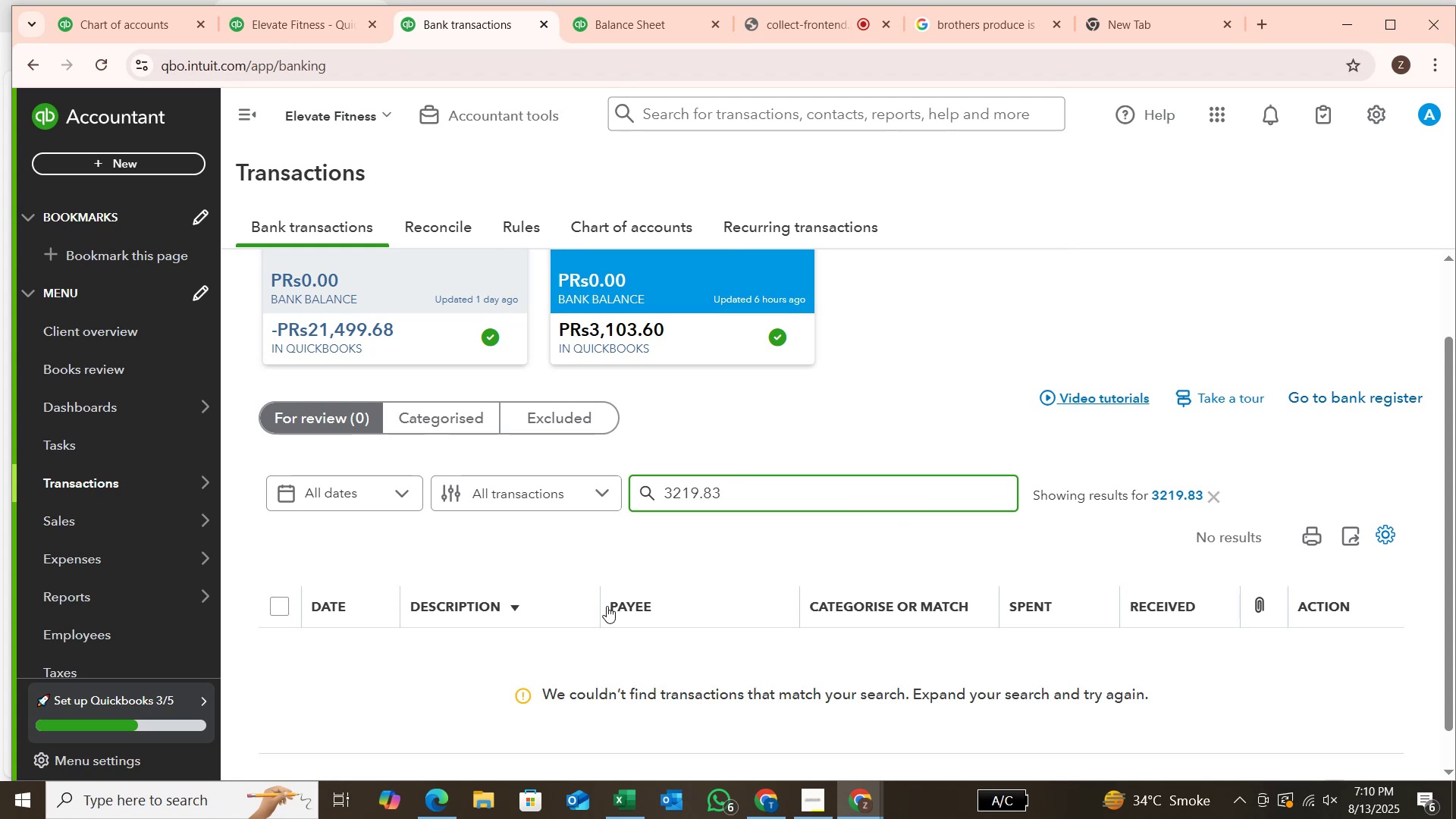 
left_click([196, 473])
 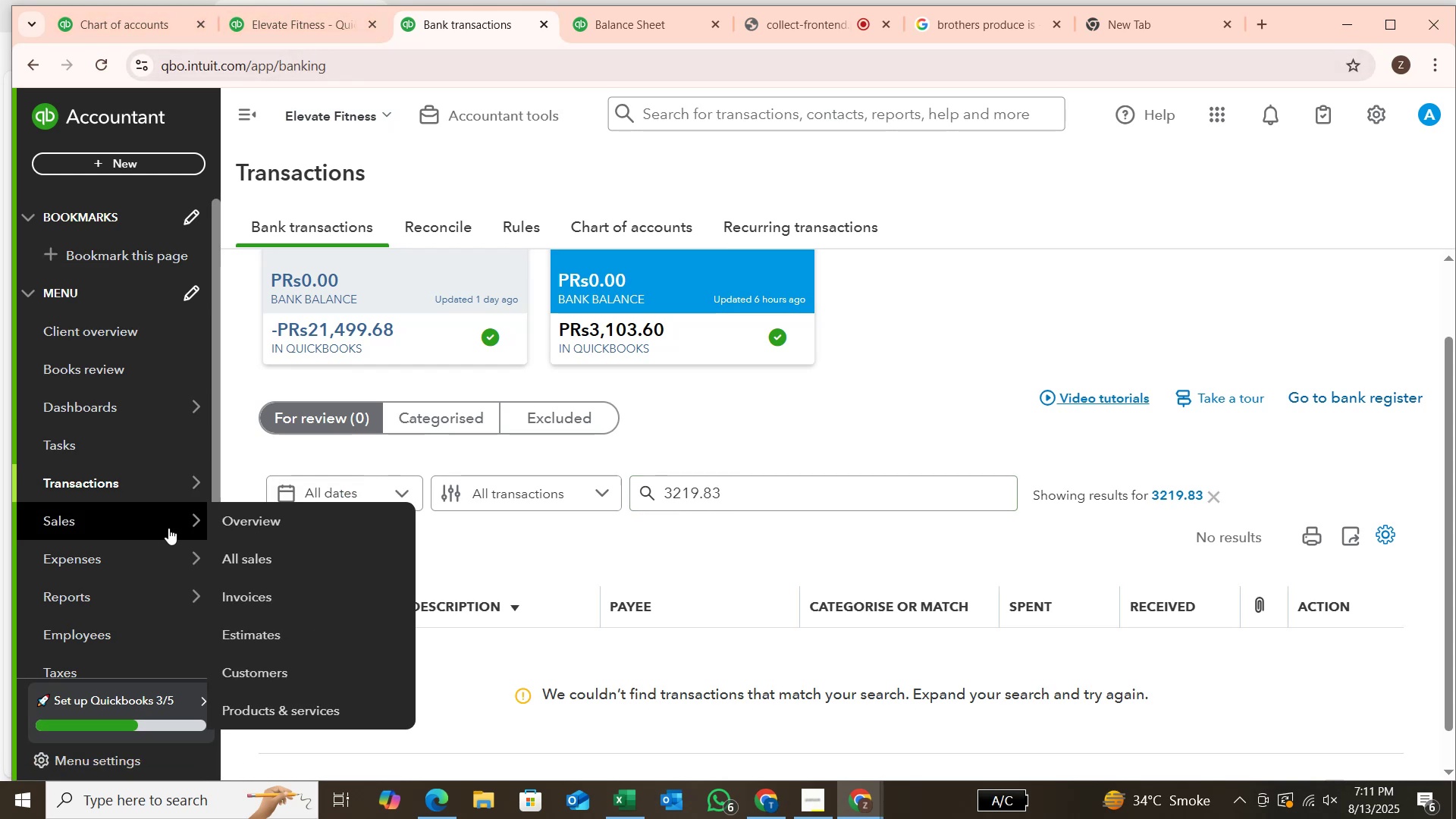 
wait(10.71)
 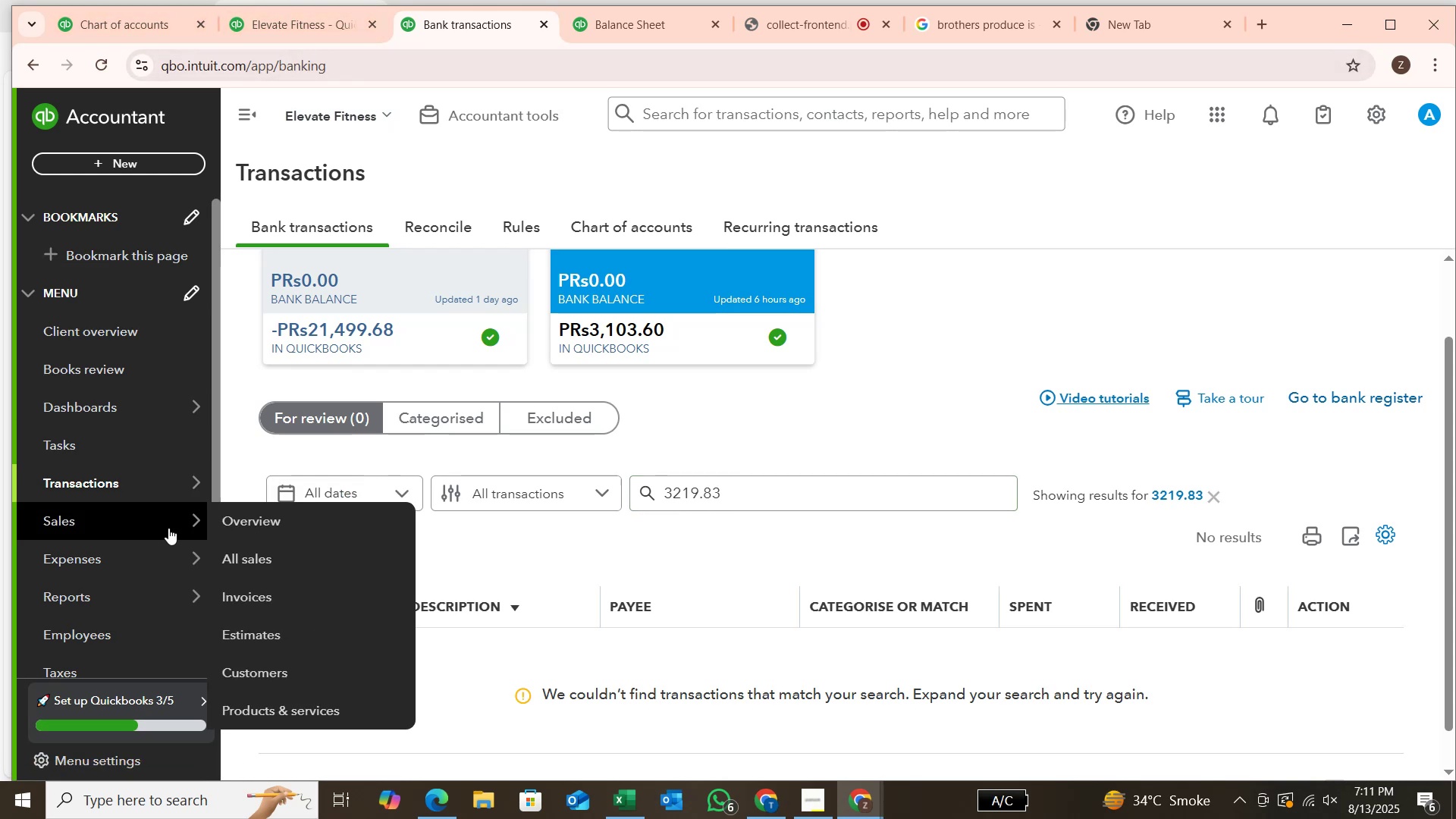 
scroll: coordinate [195, 605], scroll_direction: down, amount: 1.0
 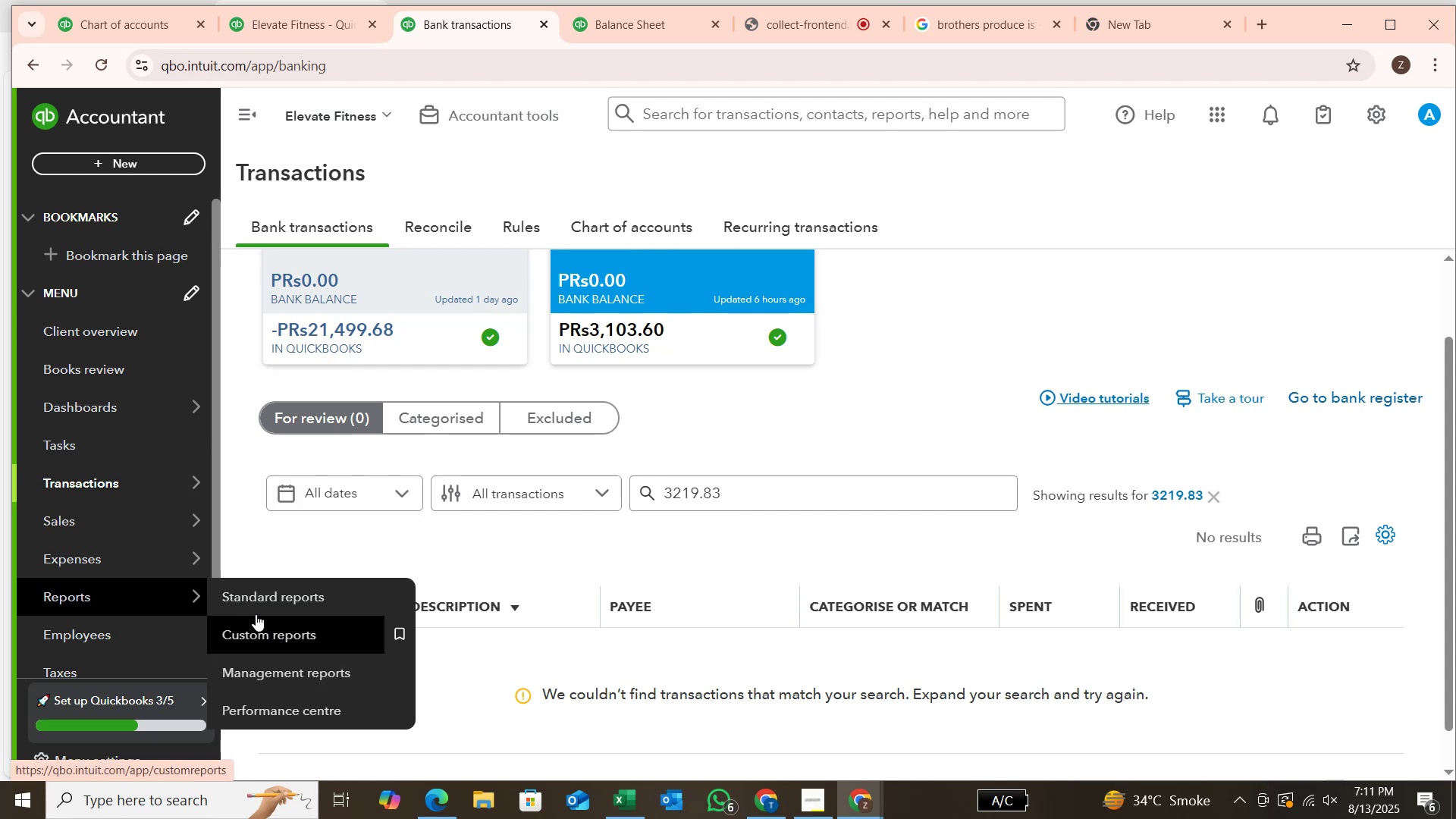 
left_click([262, 595])
 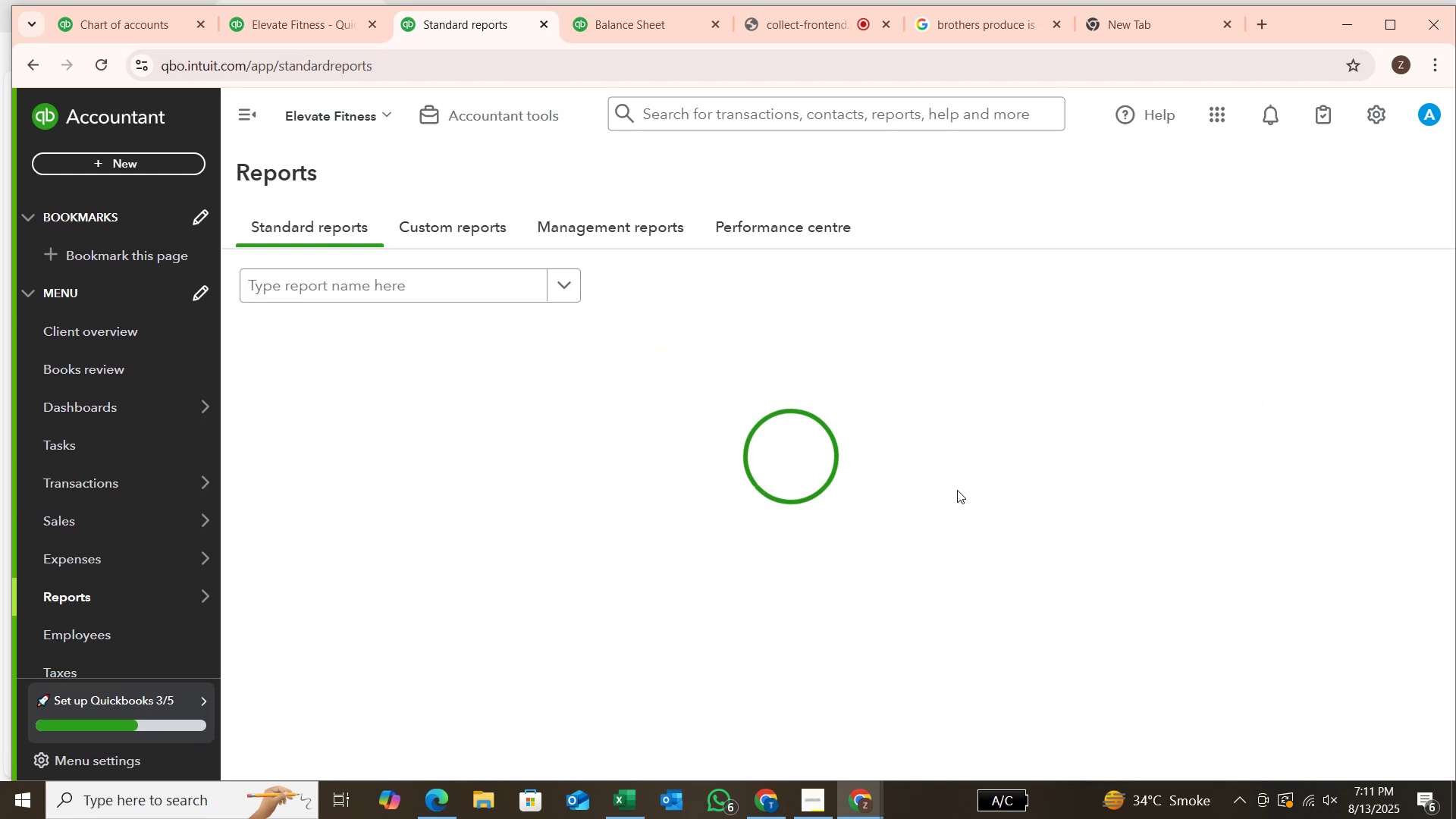 
scroll: coordinate [1000, 579], scroll_direction: down, amount: 1.0
 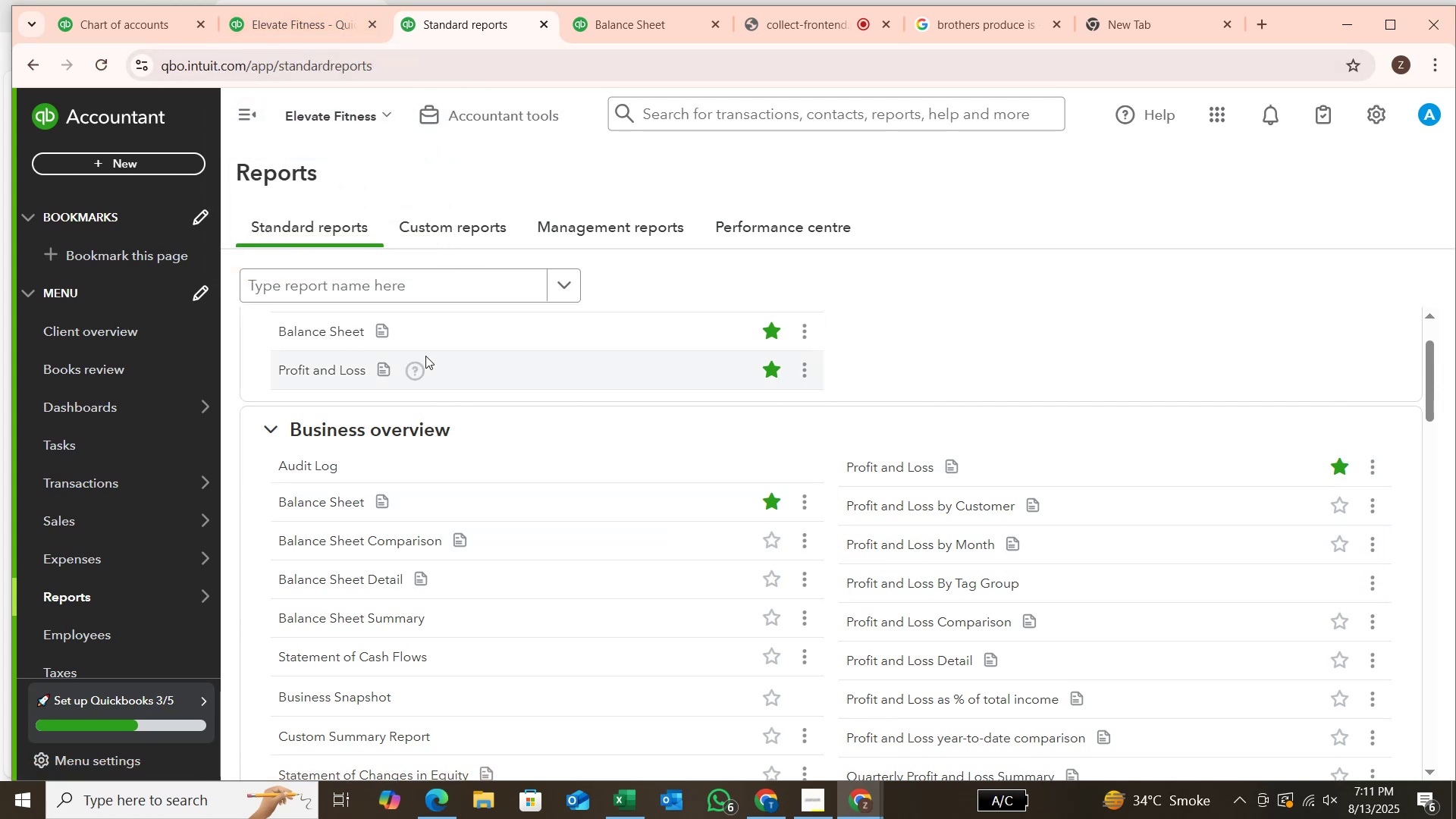 
wait(6.12)
 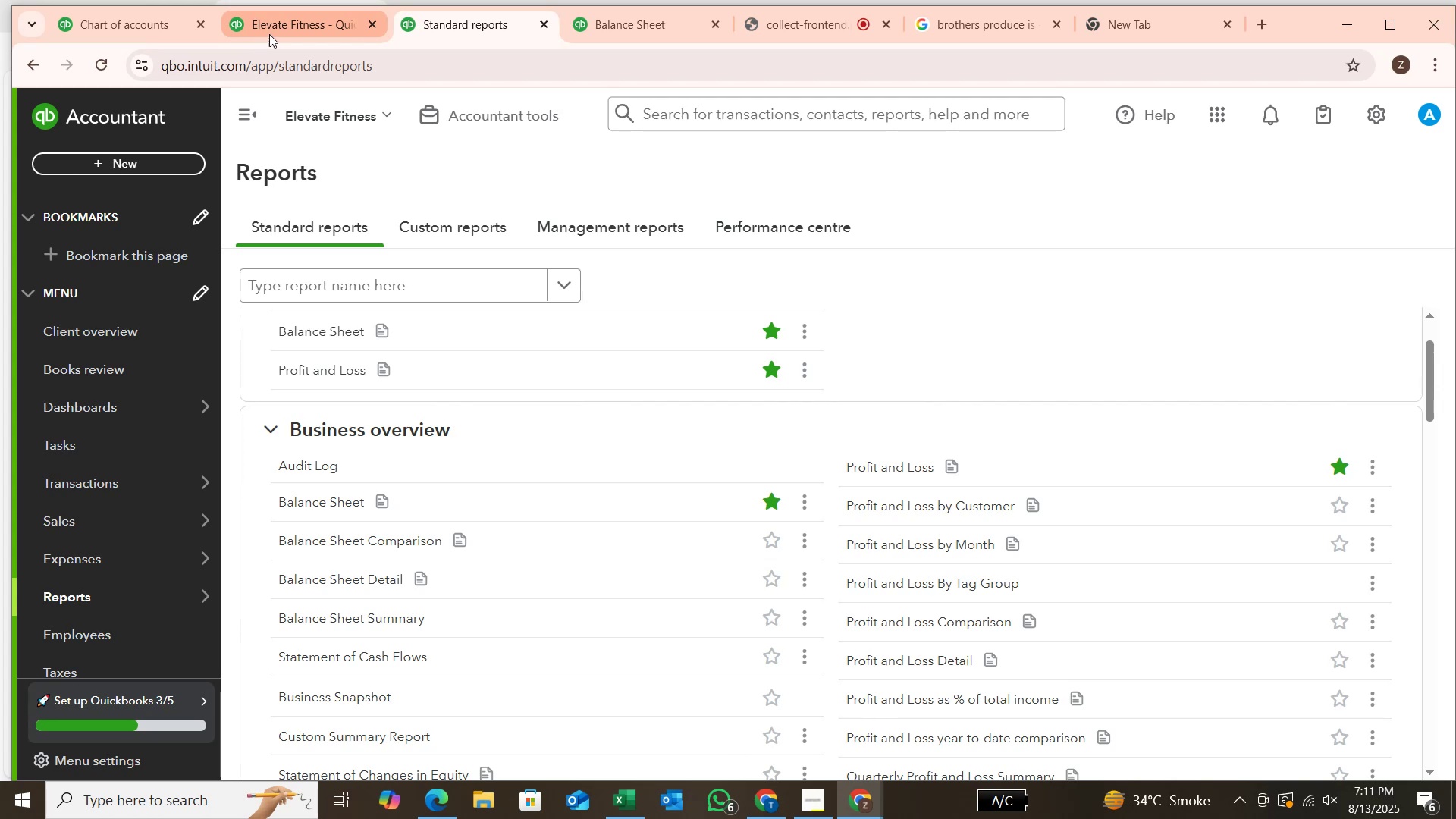 
left_click([957, 466])
 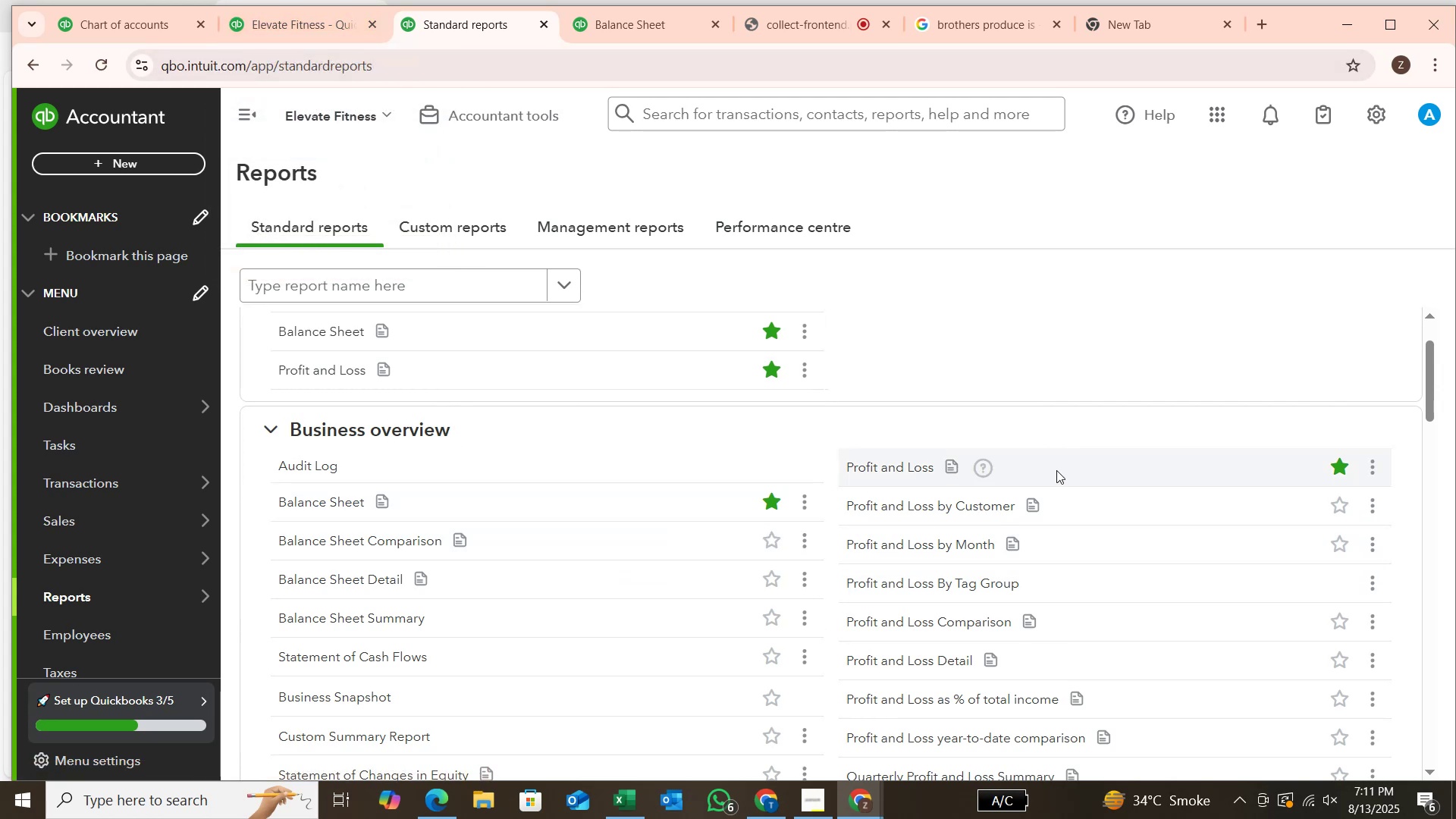 
double_click([1056, 470])
 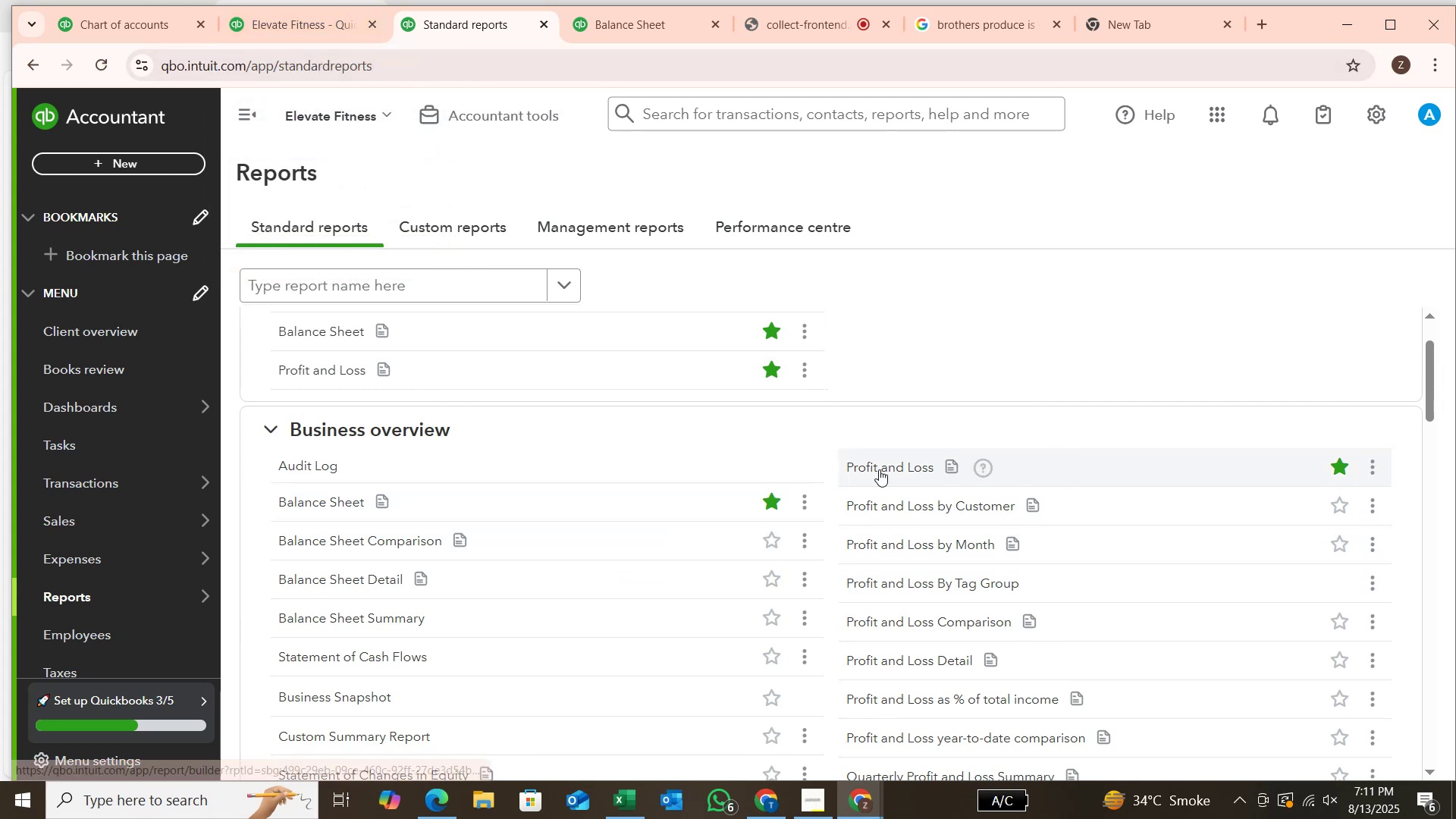 
left_click([892, 469])
 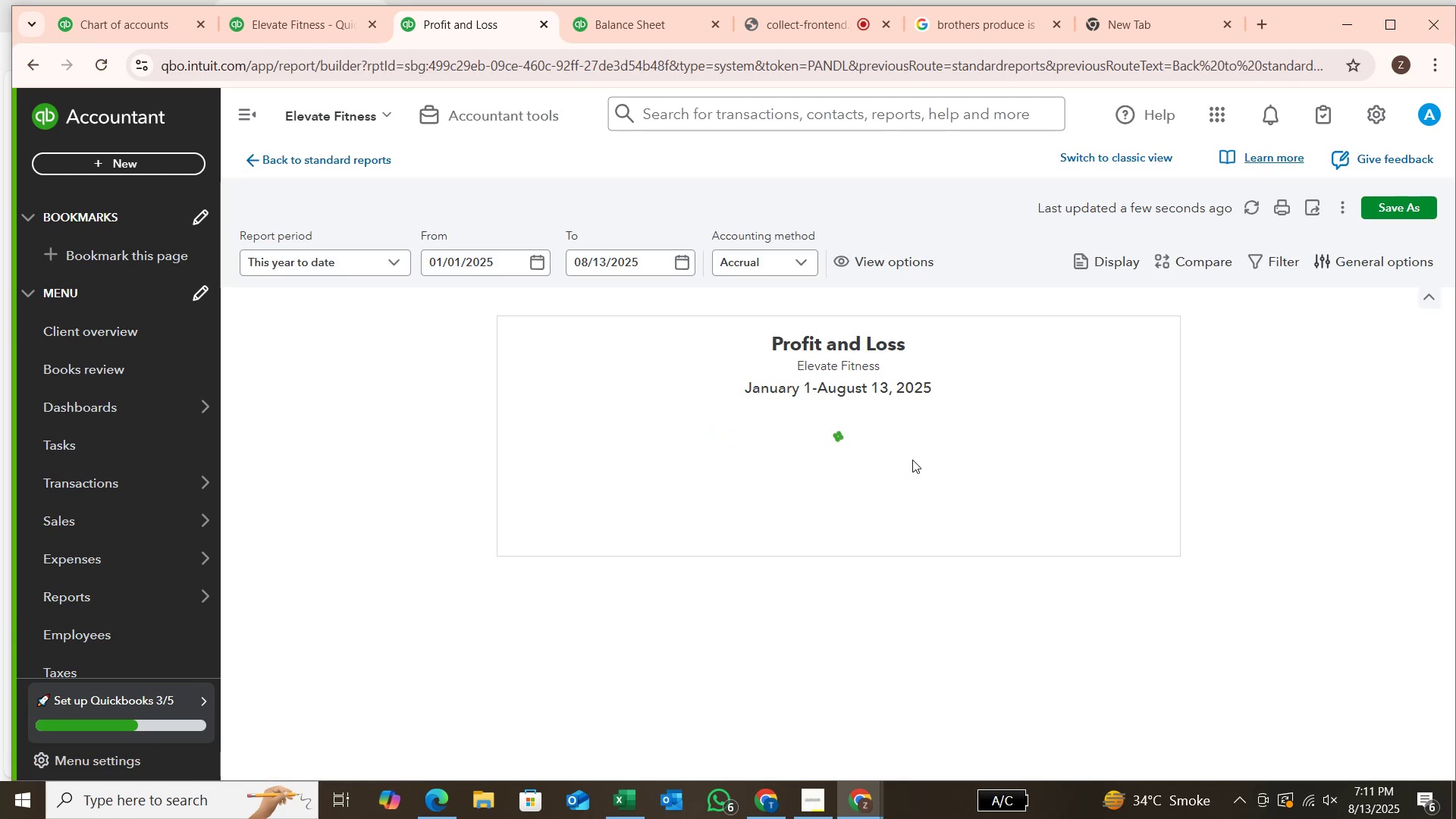 
wait(6.39)
 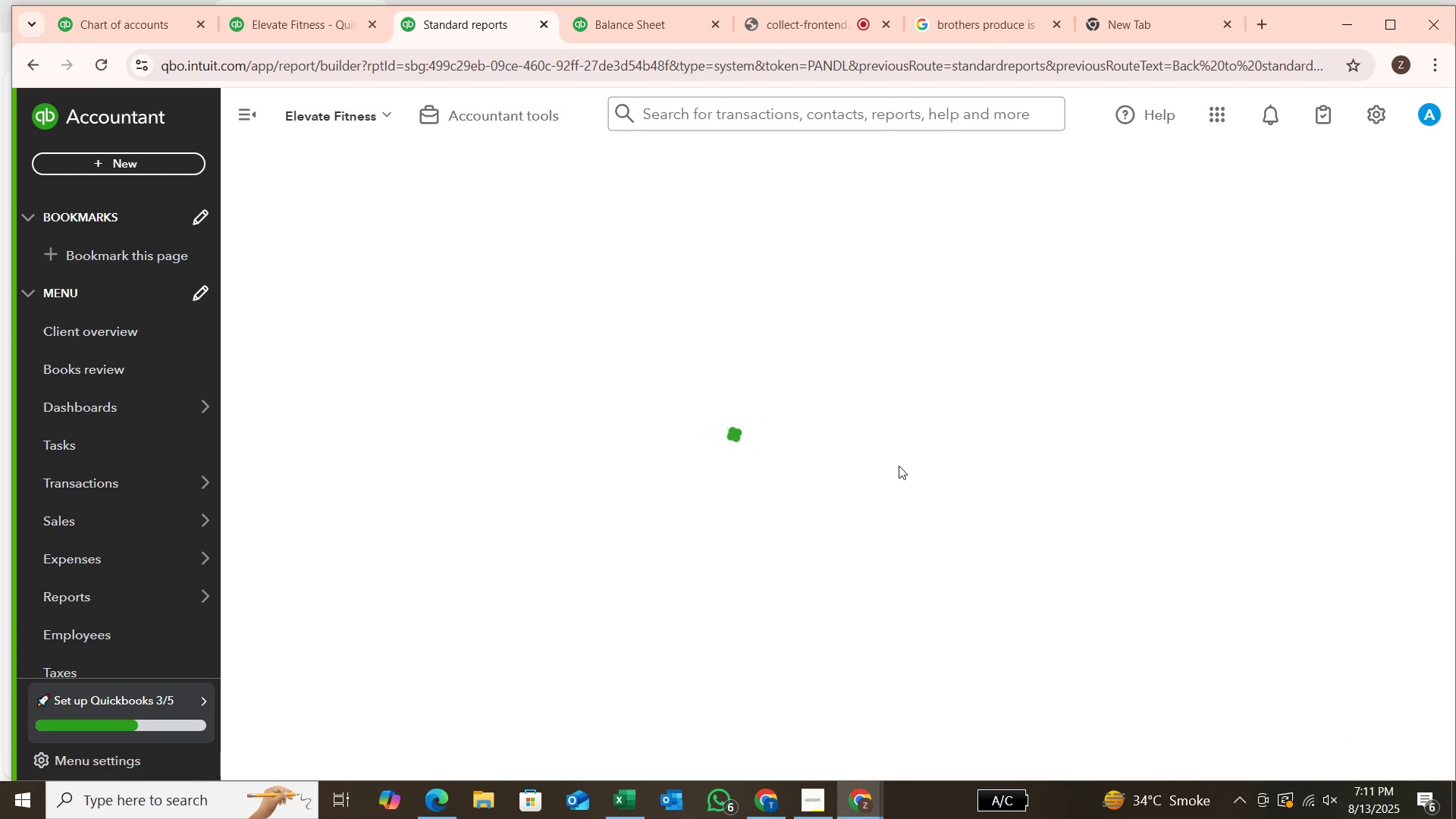 
scroll: coordinate [919, 464], scroll_direction: down, amount: 1.0
 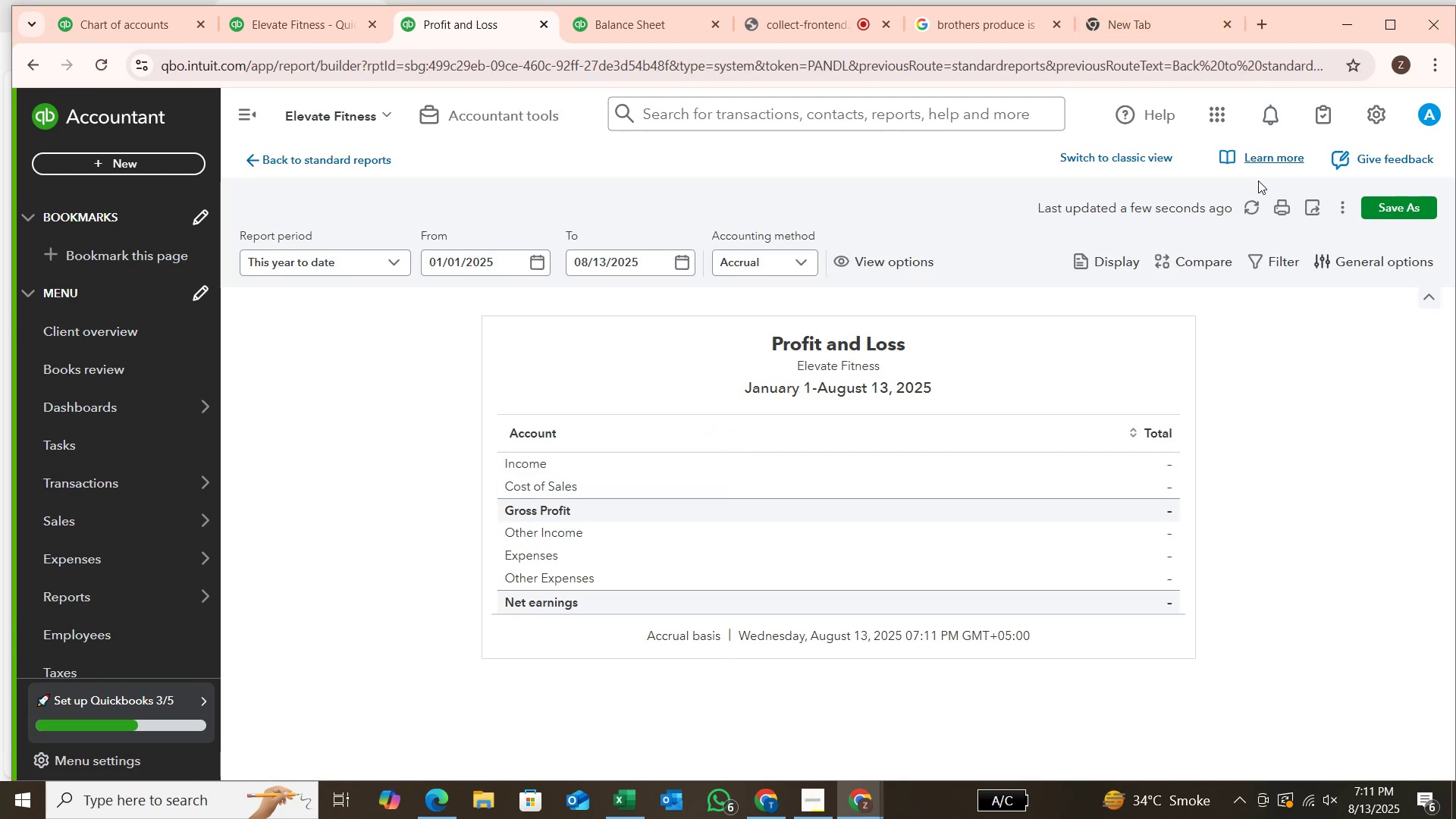 
left_click([1248, 205])
 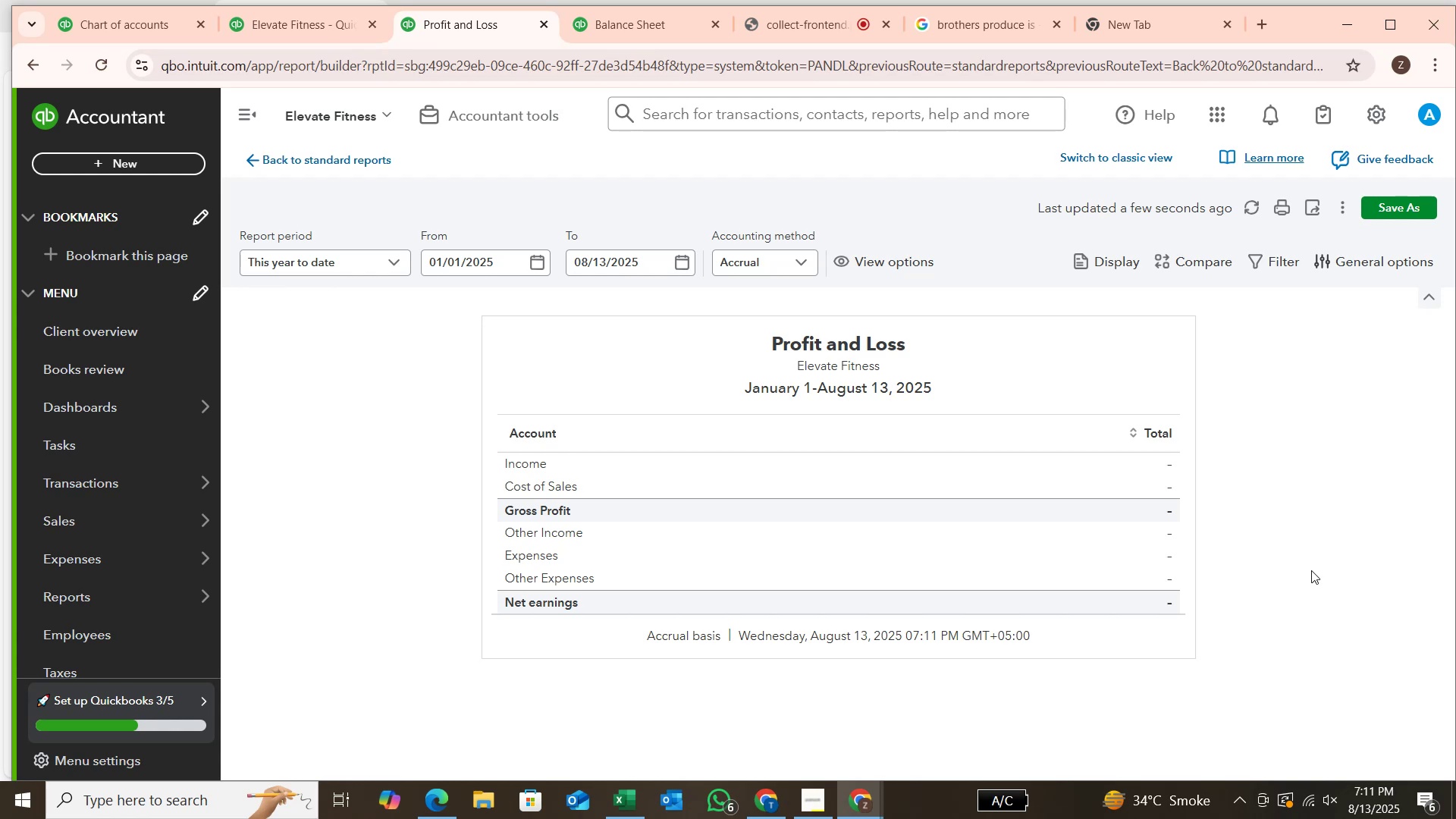 
wait(25.2)
 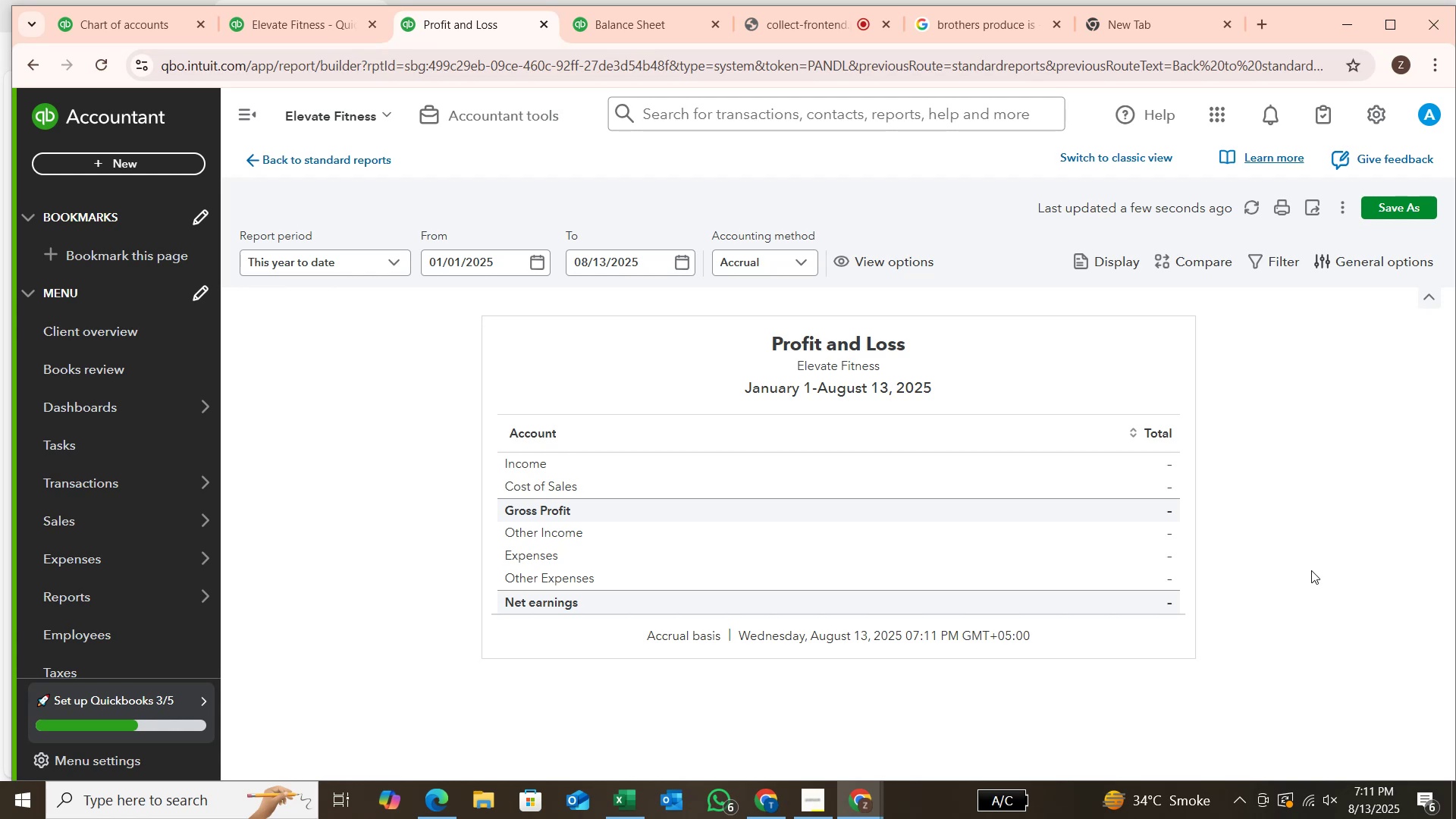 
scroll: coordinate [1328, 562], scroll_direction: none, amount: 0.0
 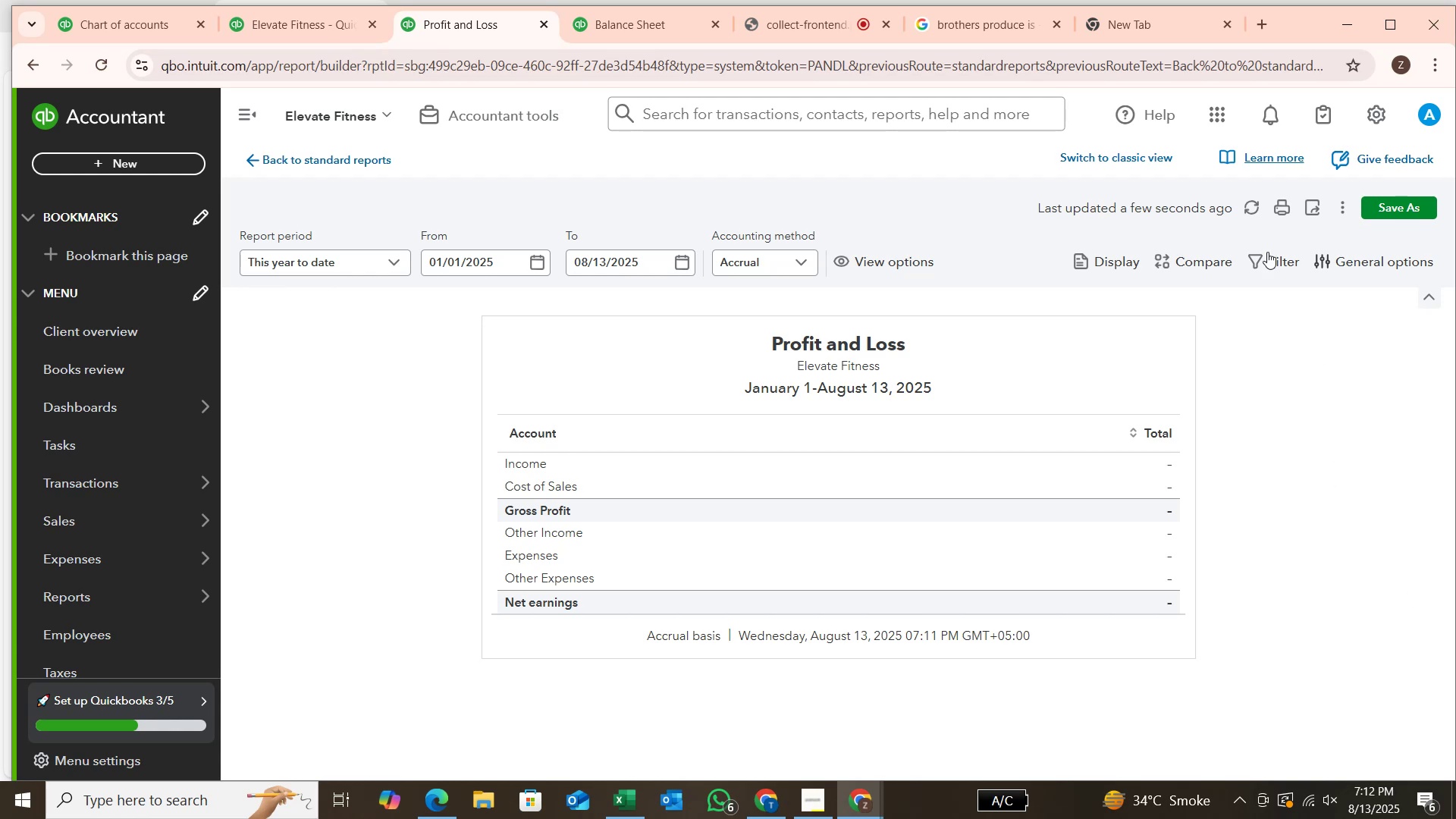 
left_click([1252, 211])
 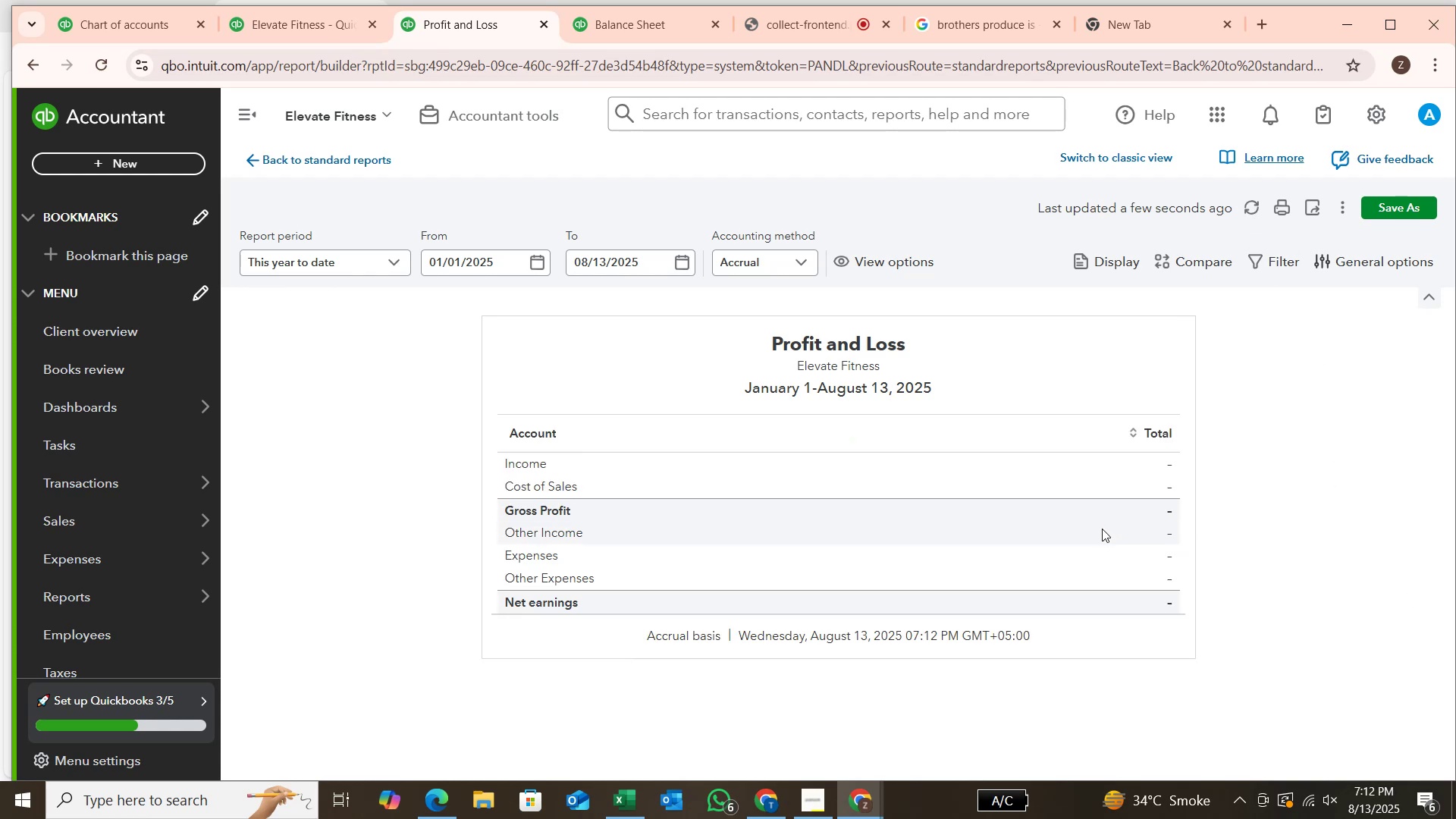 
scroll: coordinate [908, 582], scroll_direction: up, amount: 3.0
 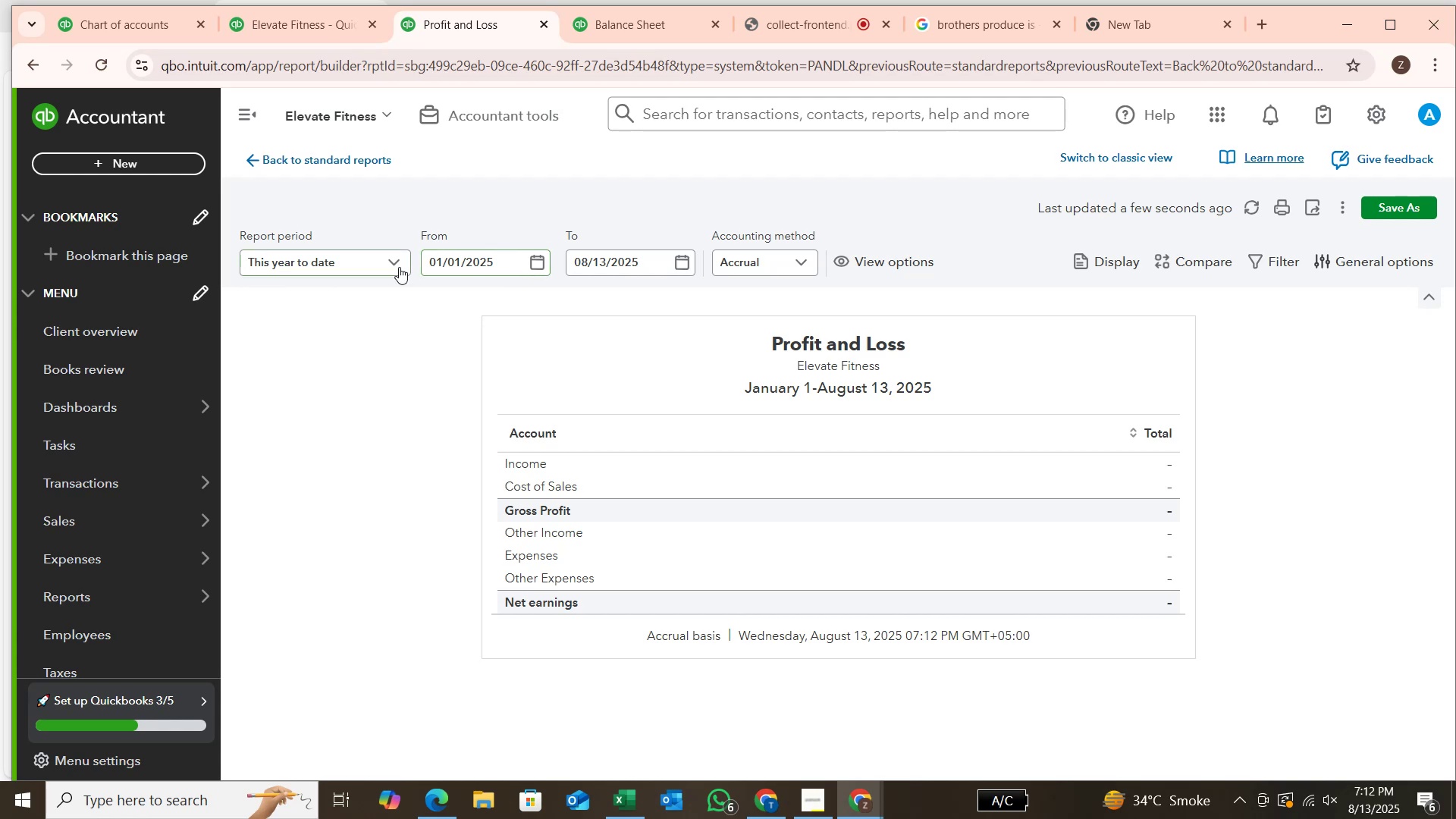 
left_click([401, 261])
 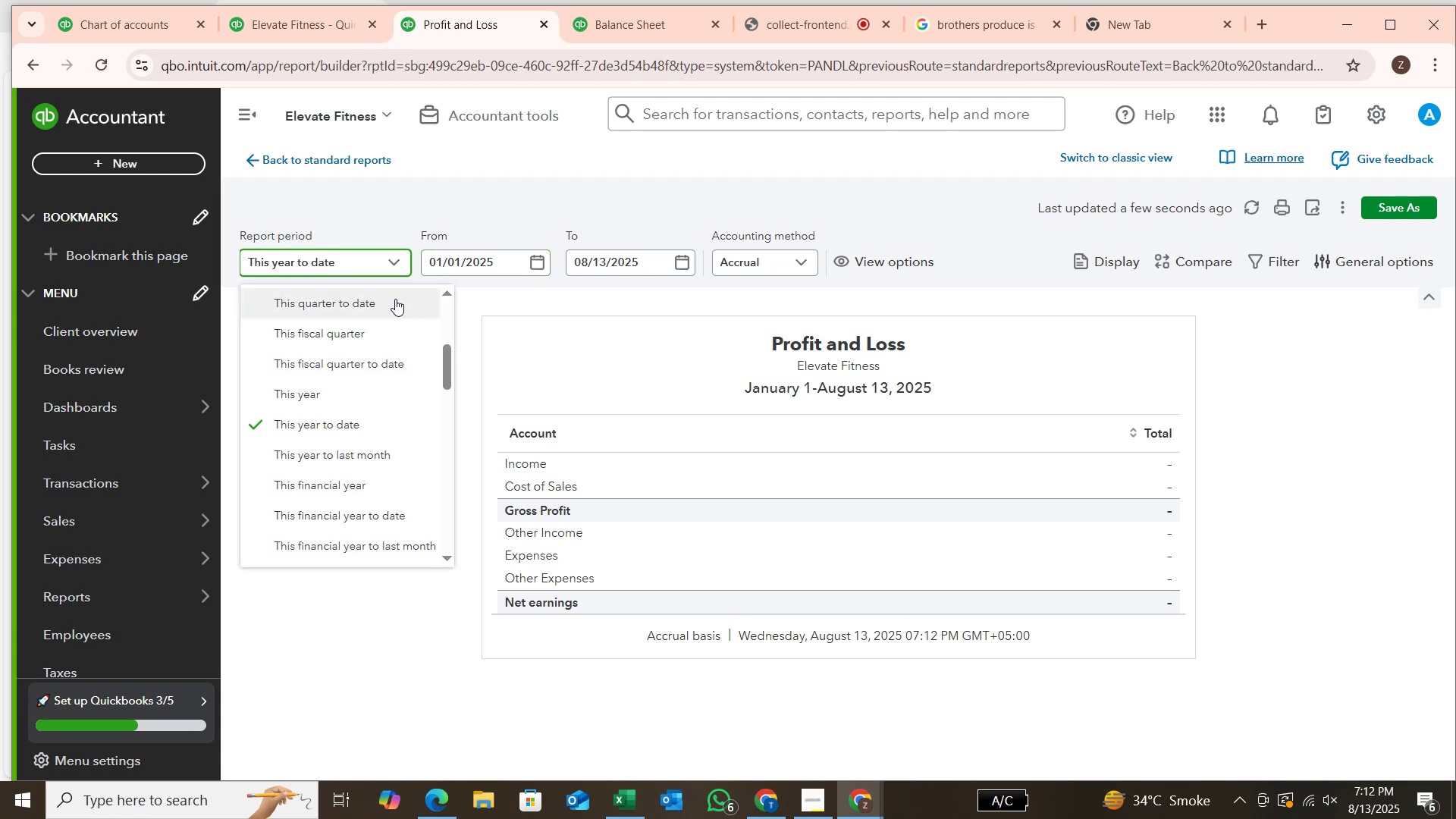 
left_click([395, 299])
 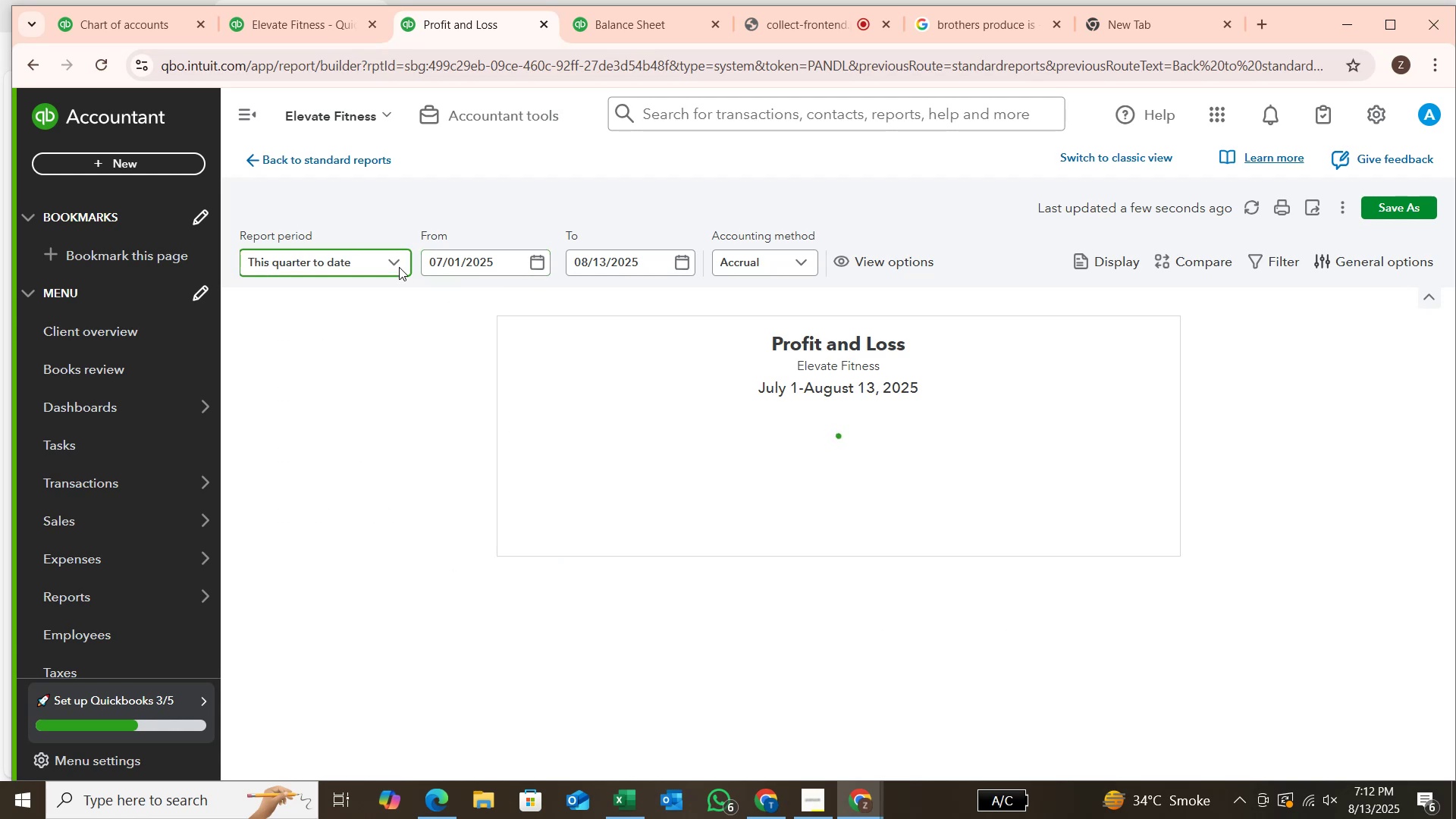 
left_click([399, 267])
 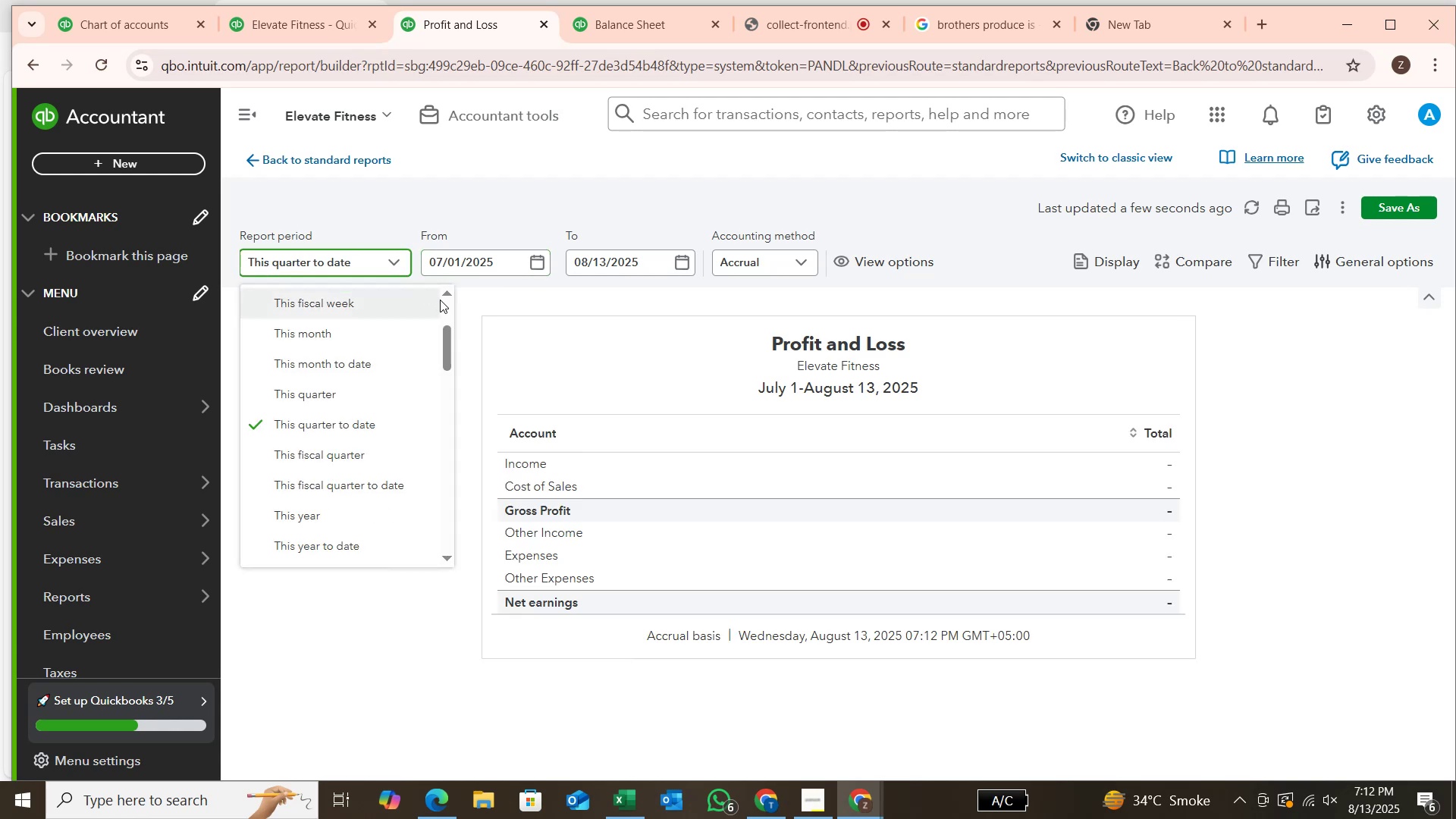 
left_click([449, 300])
 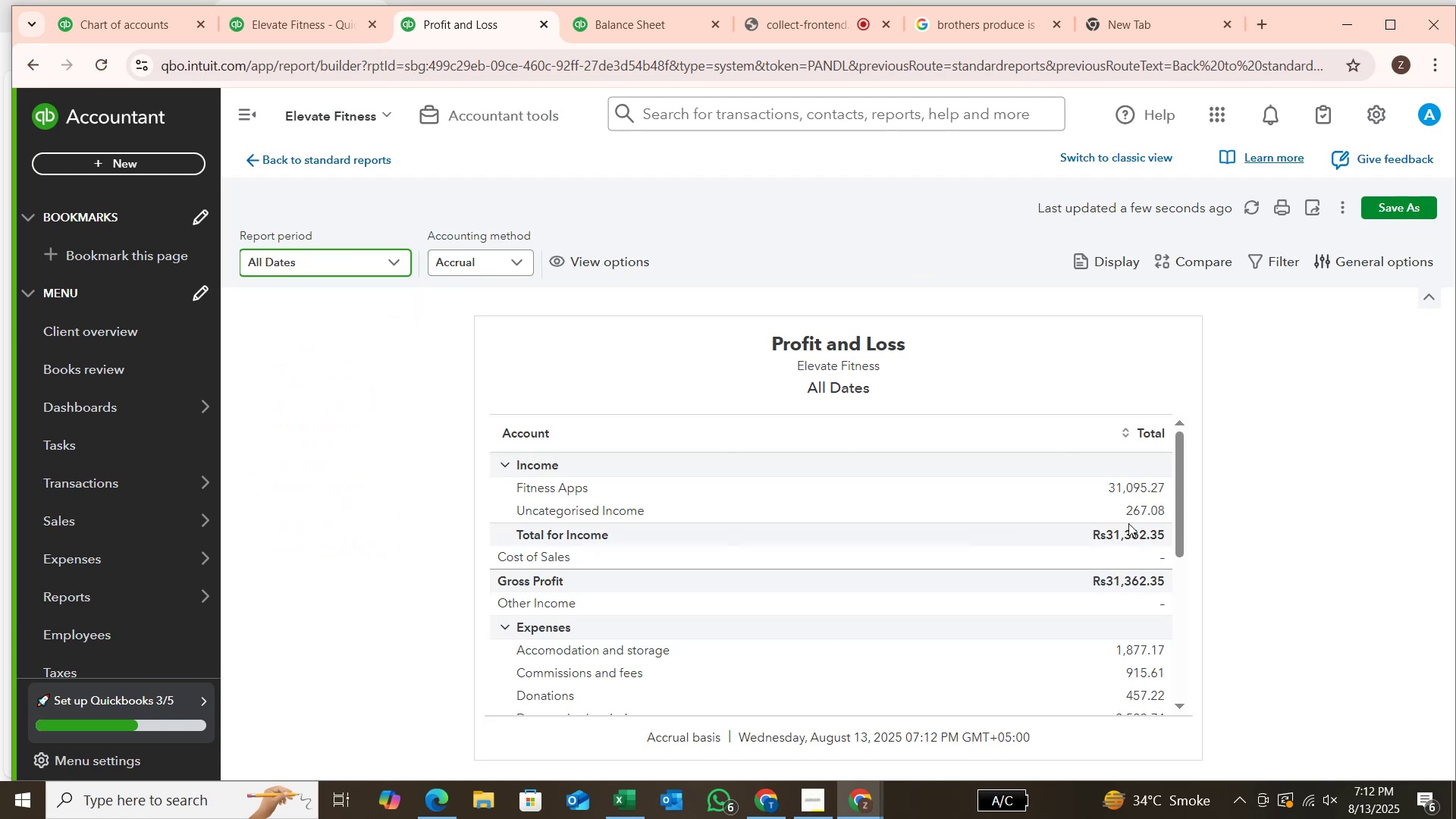 
wait(5.13)
 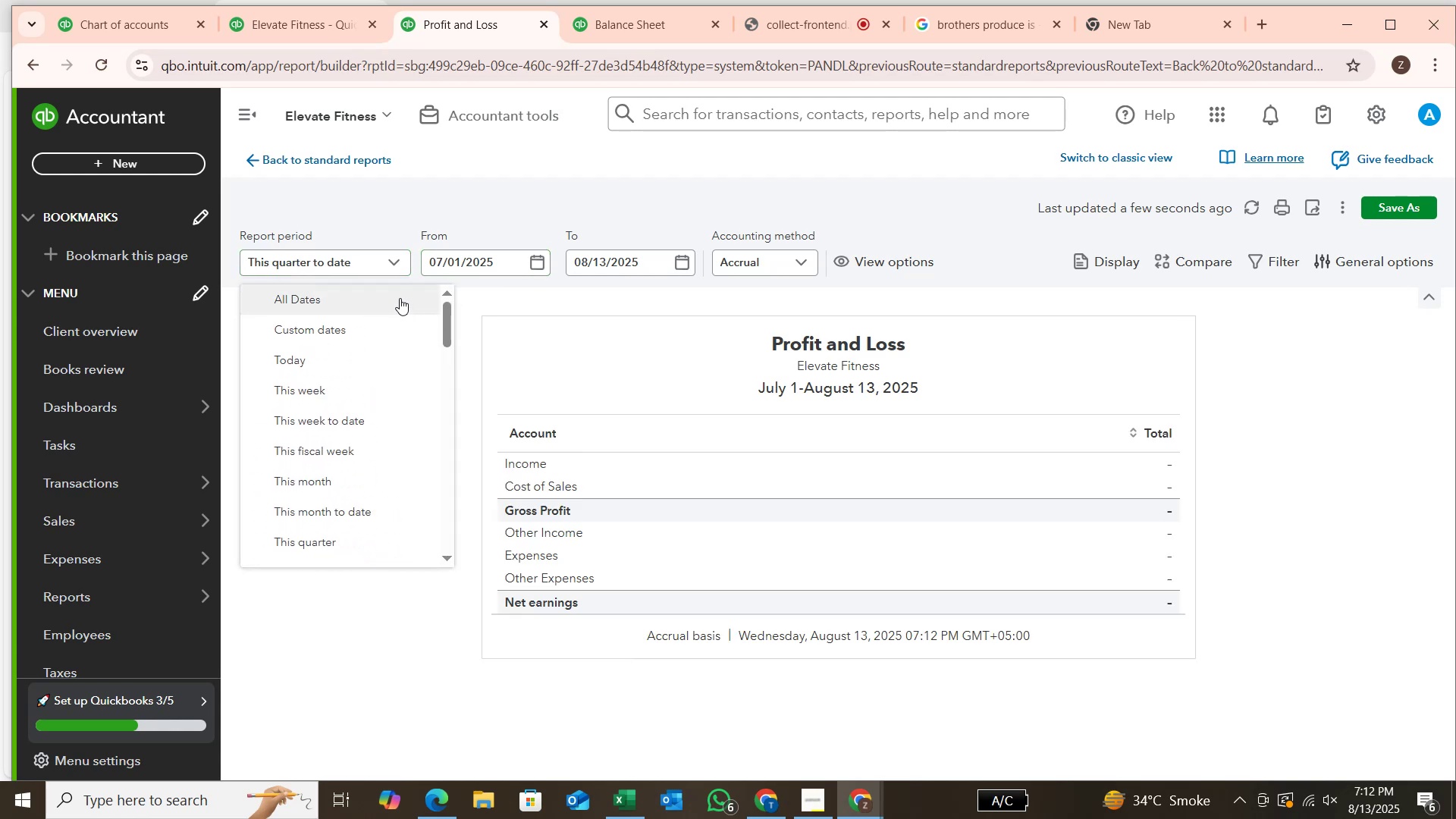 
left_click_drag(start_coordinate=[1186, 527], to_coordinate=[1181, 579])
 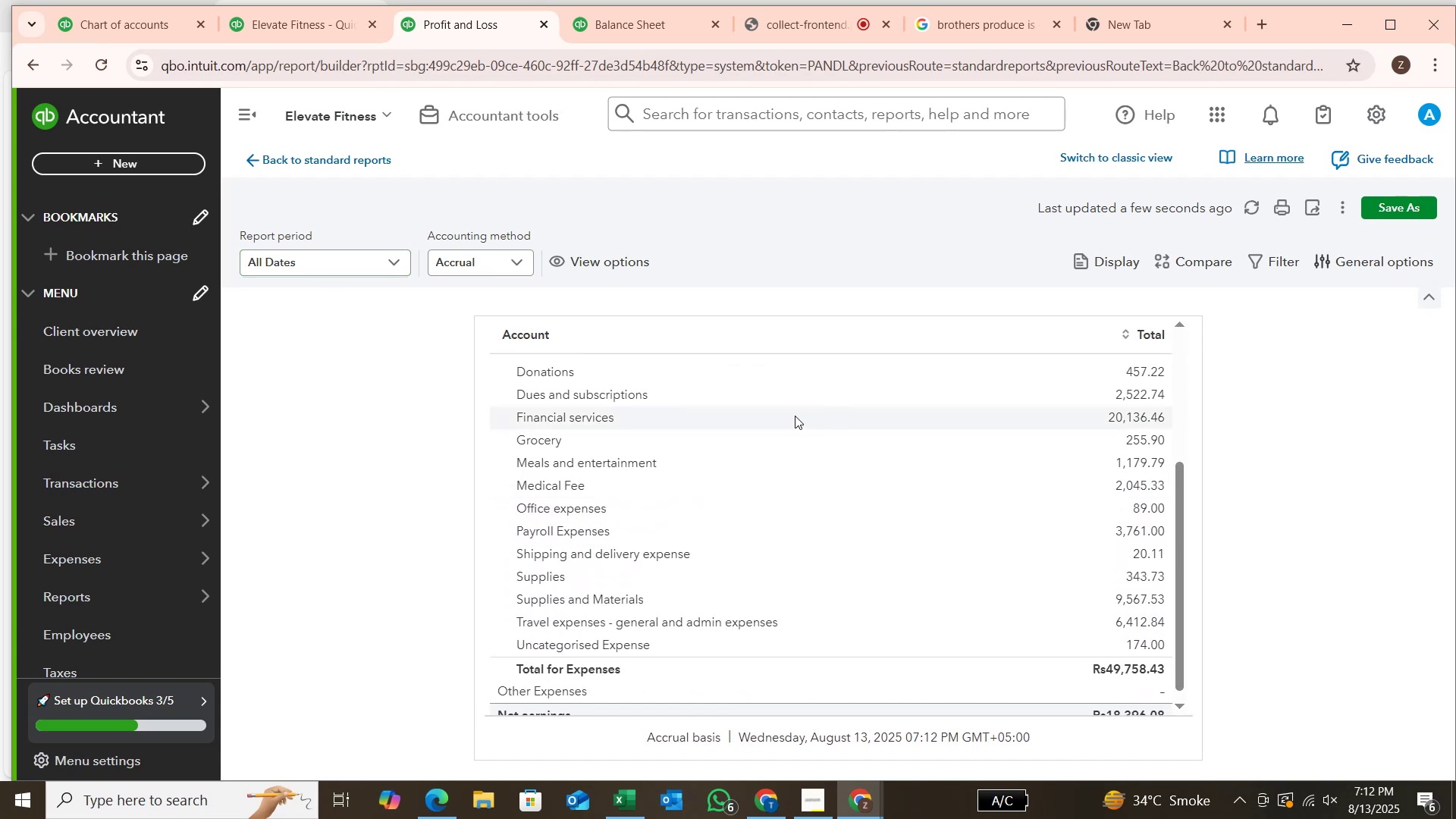 
left_click([795, 416])
 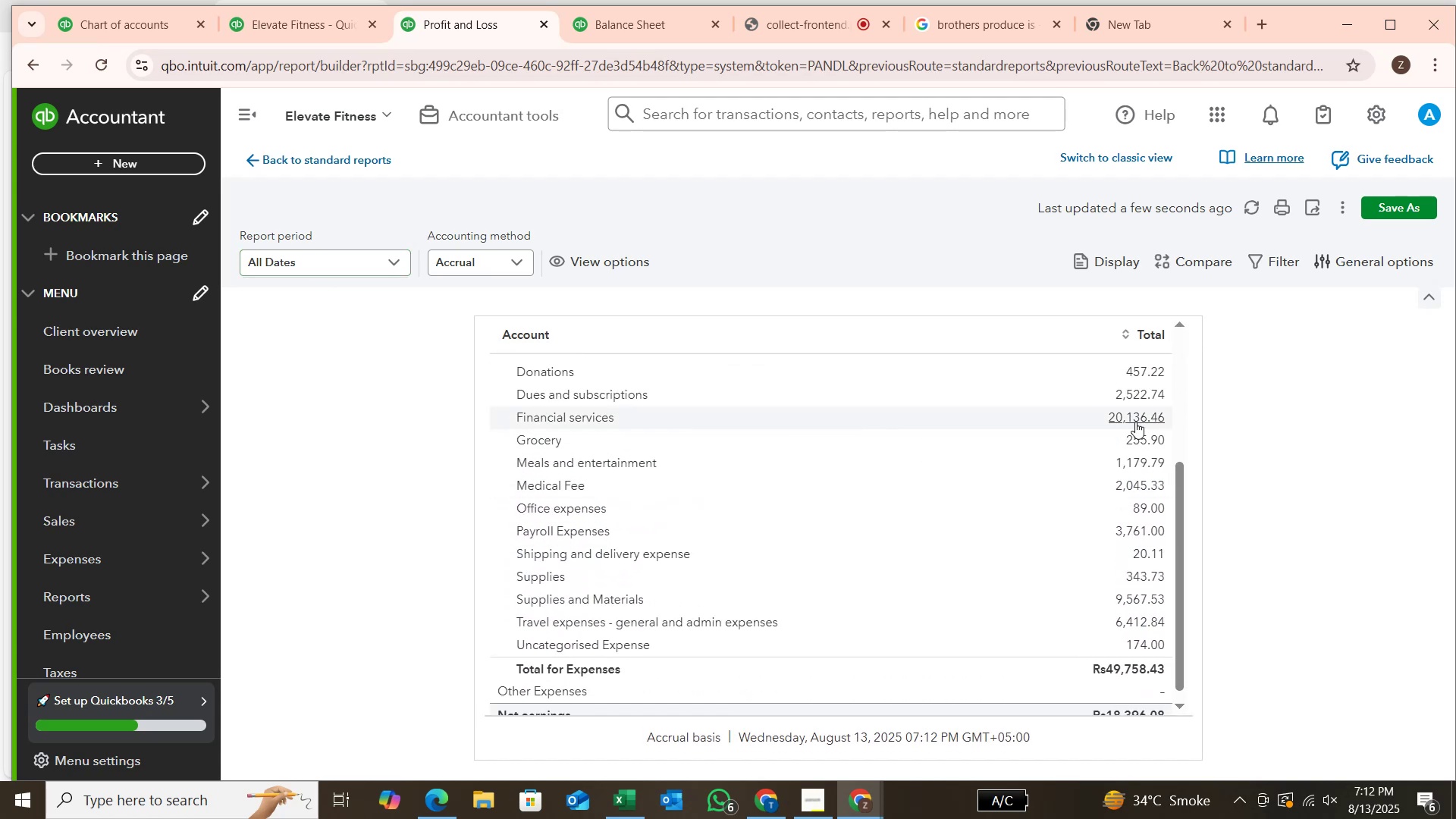 
left_click([1131, 420])
 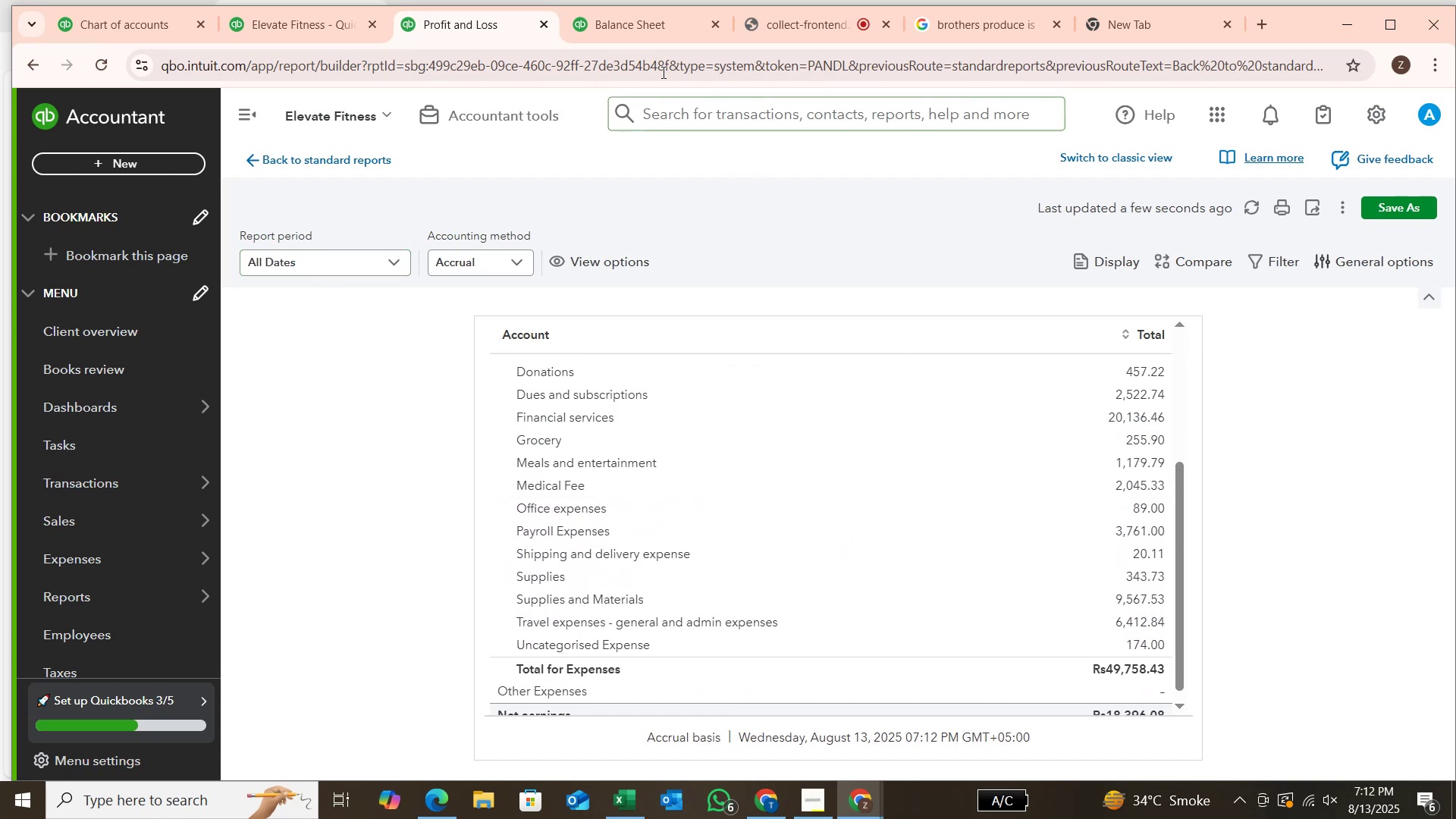 
left_click([651, 22])
 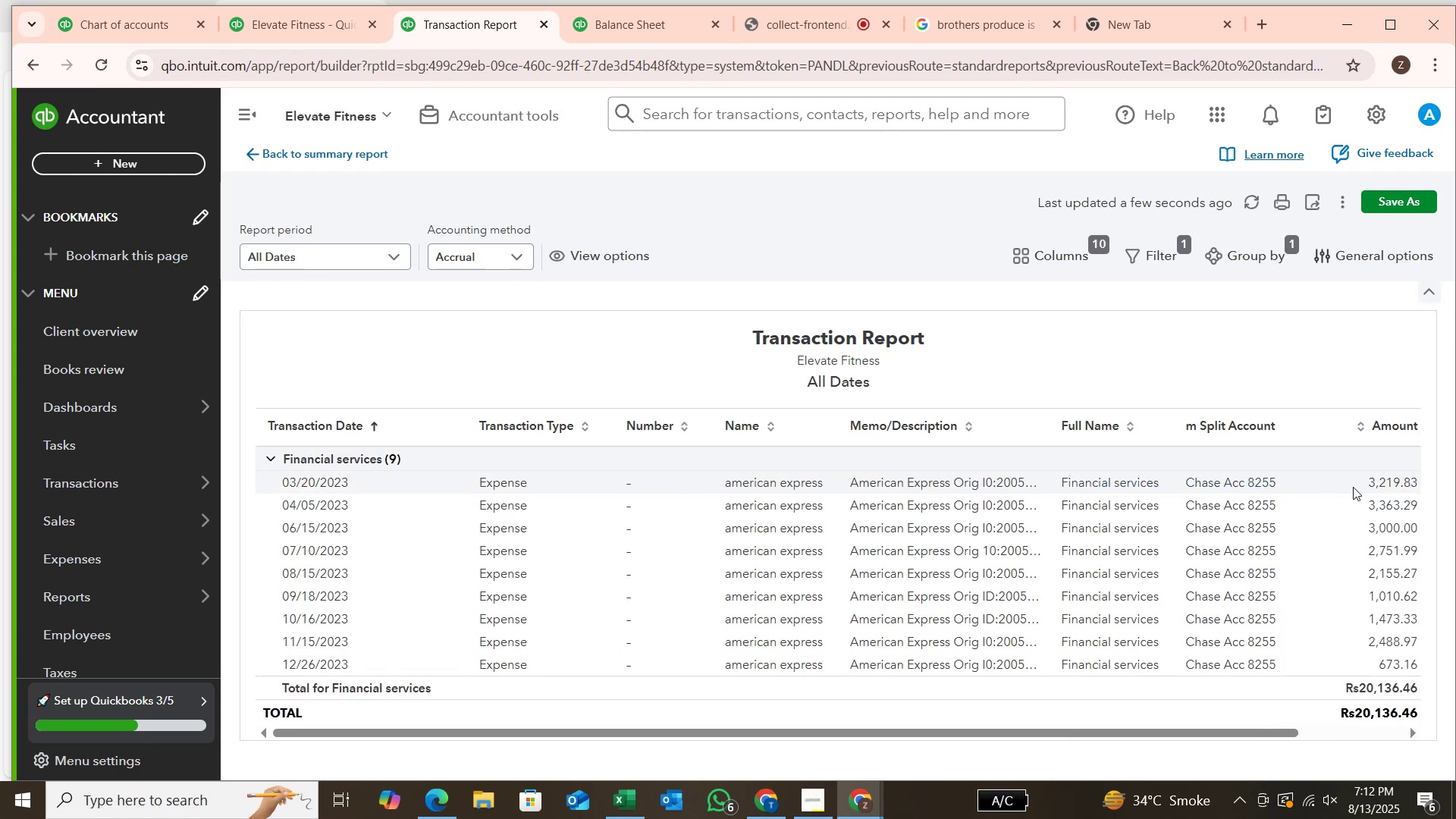 
wait(6.81)
 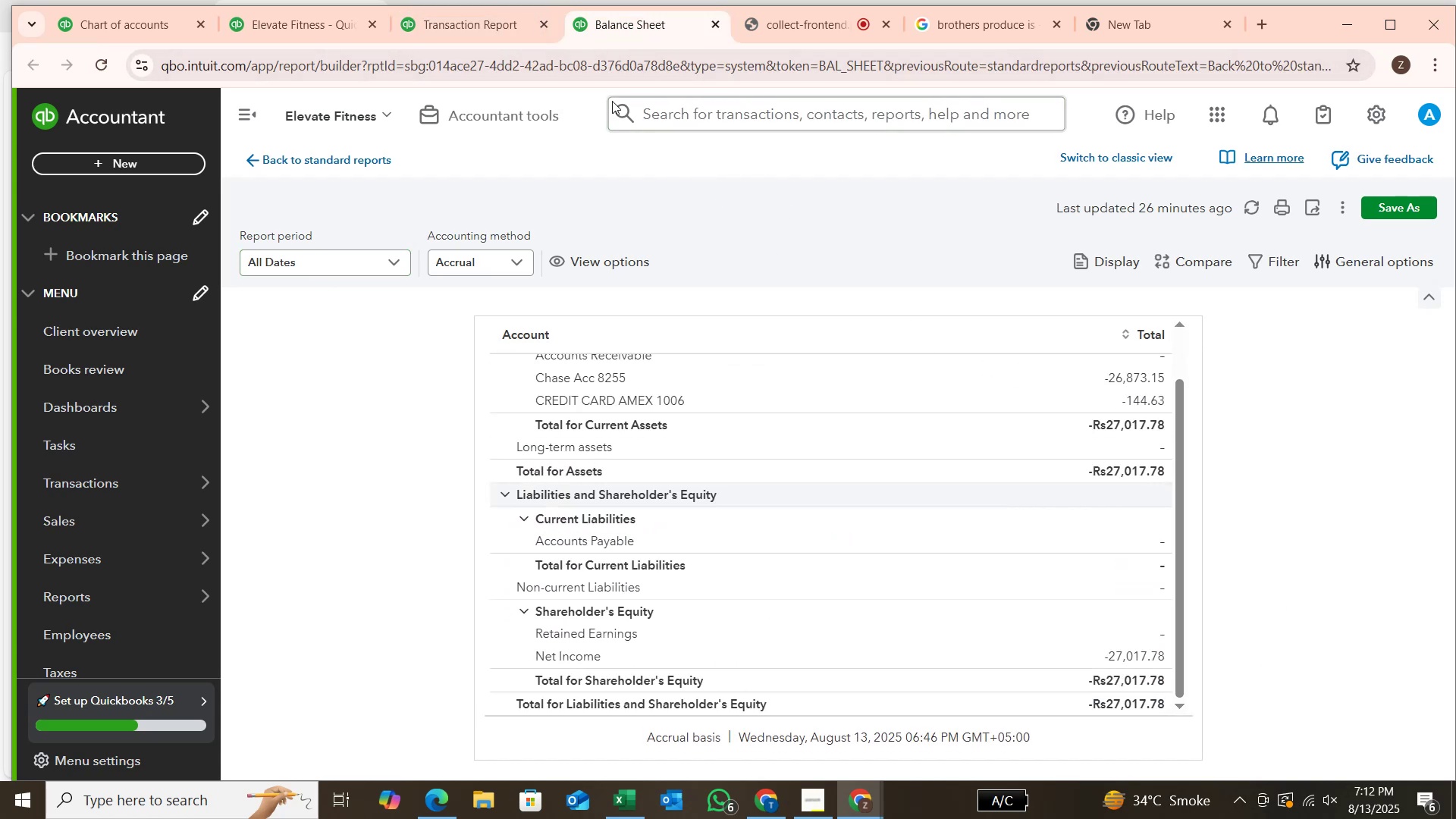 
left_click_drag(start_coordinate=[1421, 477], to_coordinate=[1410, 477])
 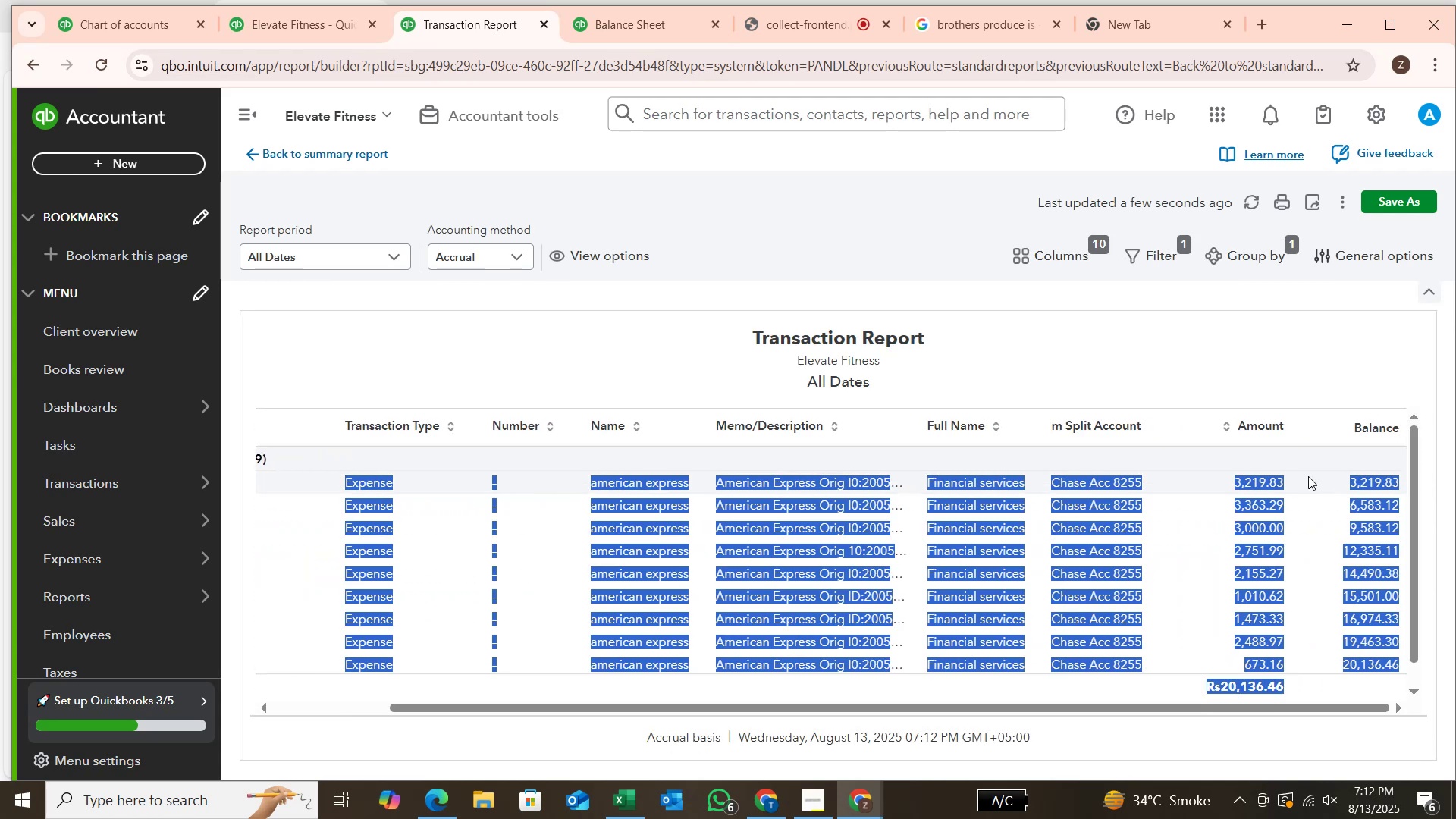 
left_click([1308, 476])
 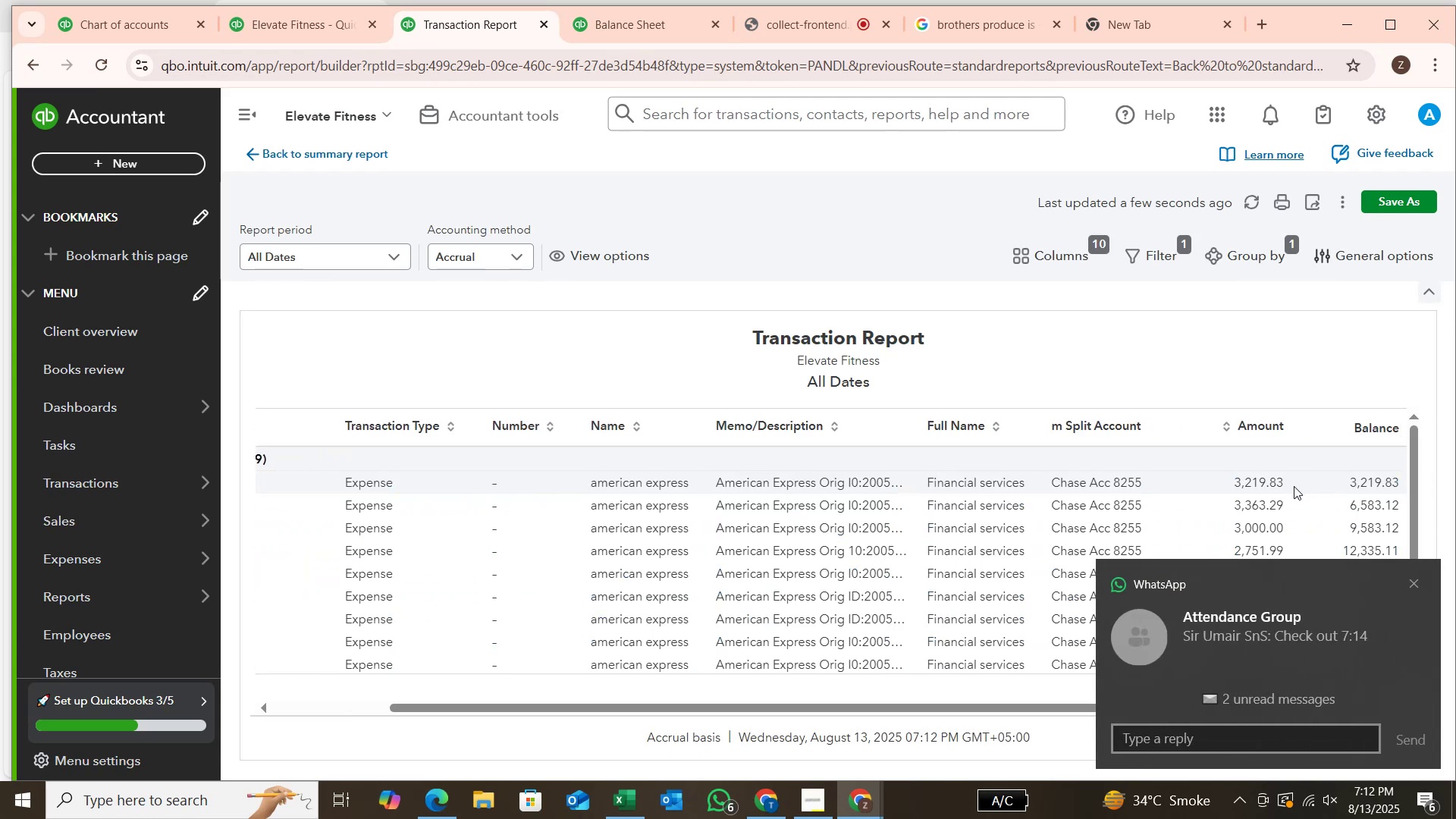 
left_click_drag(start_coordinate=[1292, 479], to_coordinate=[1232, 476])
 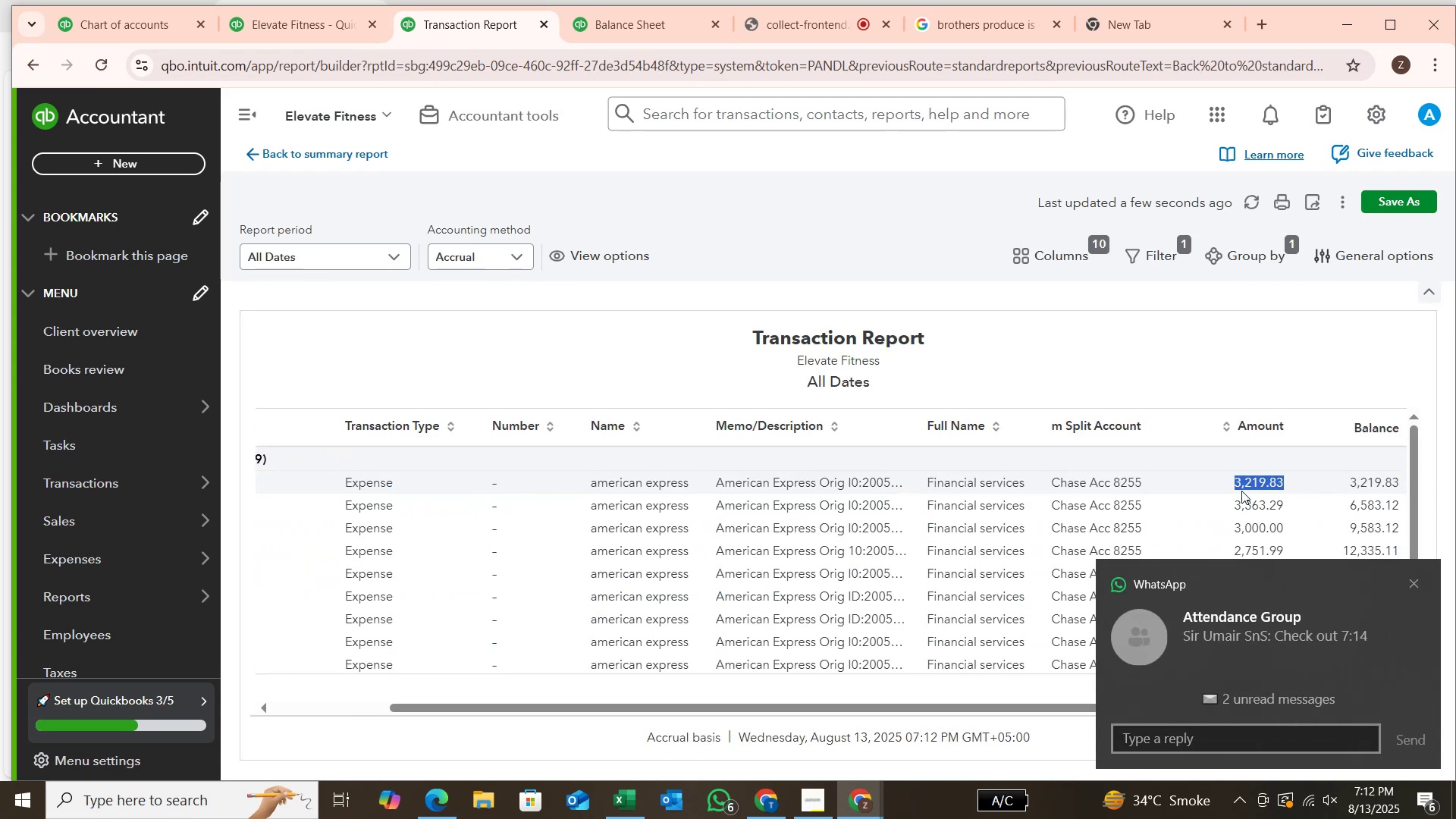 
key(Control+C)
 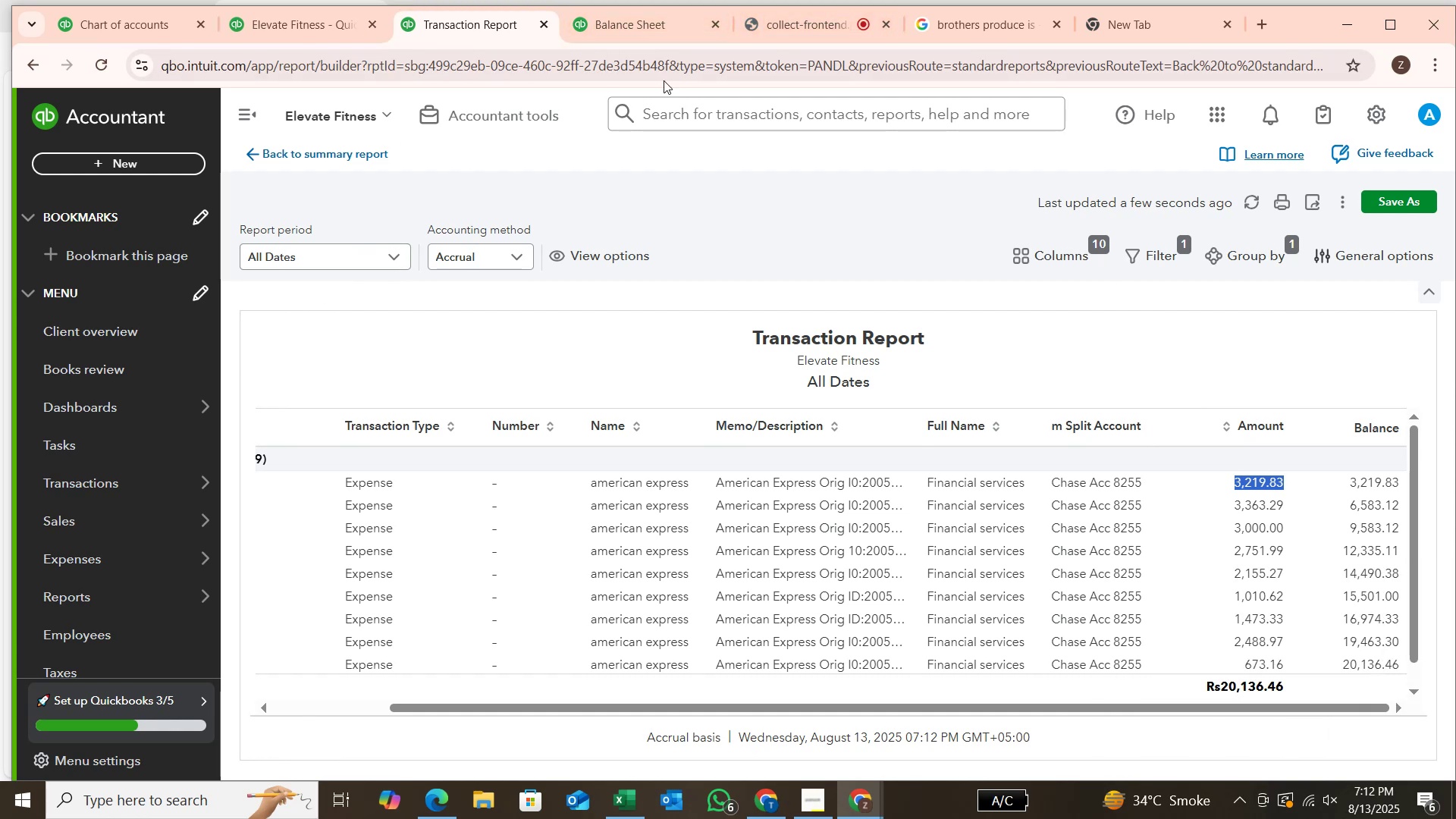 
left_click([718, 28])
 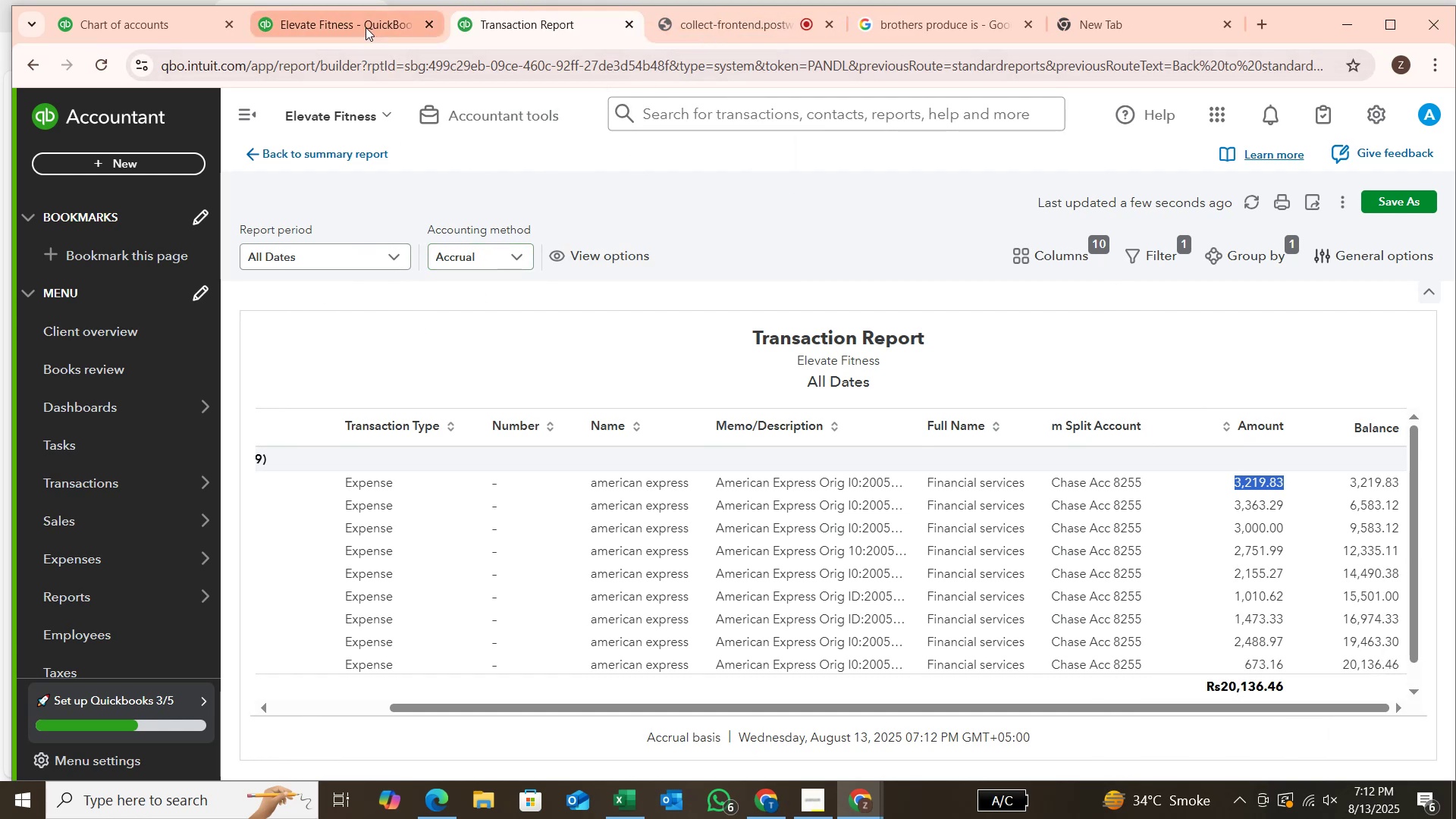 
left_click([366, 27])
 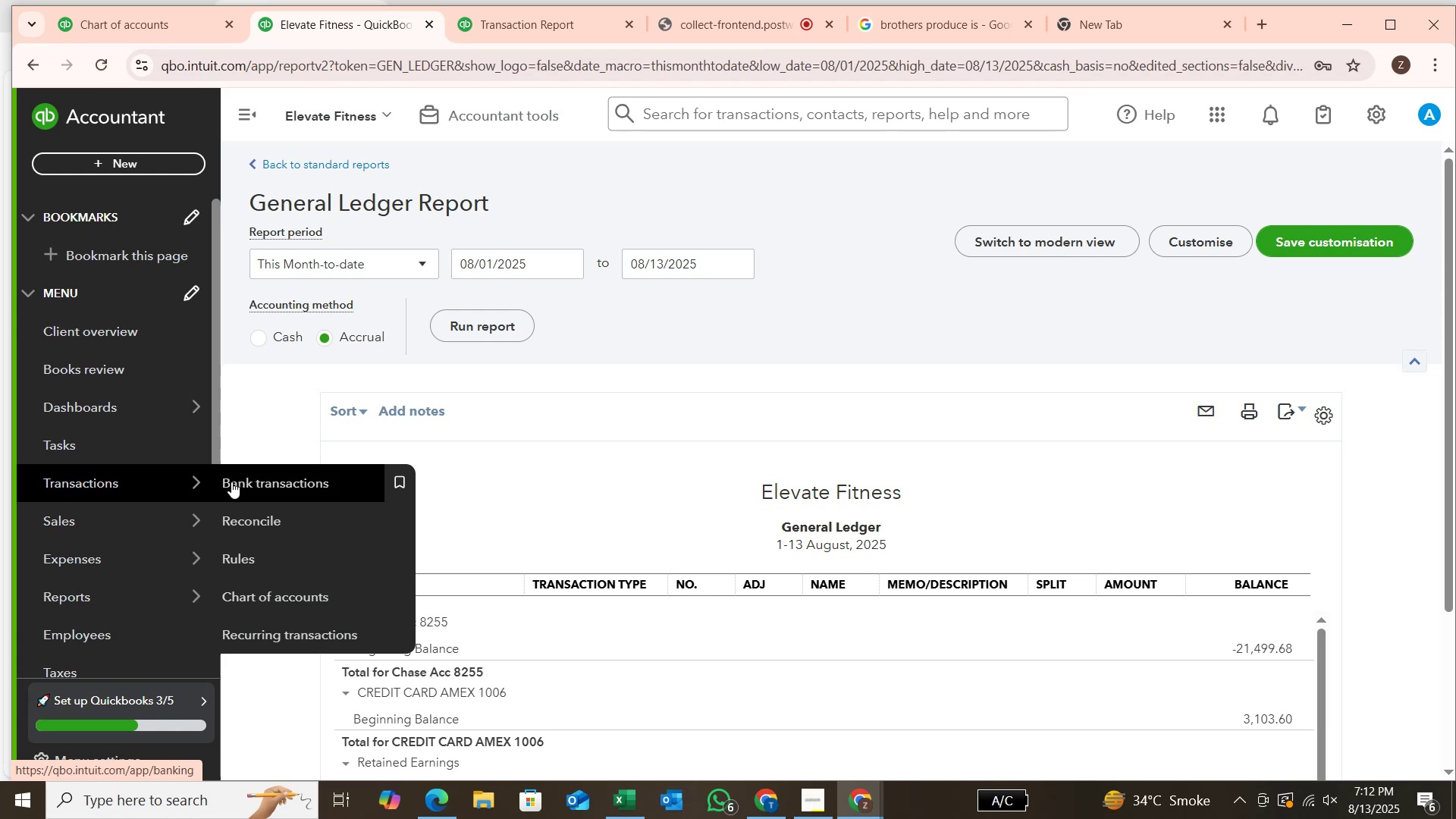 
wait(9.33)
 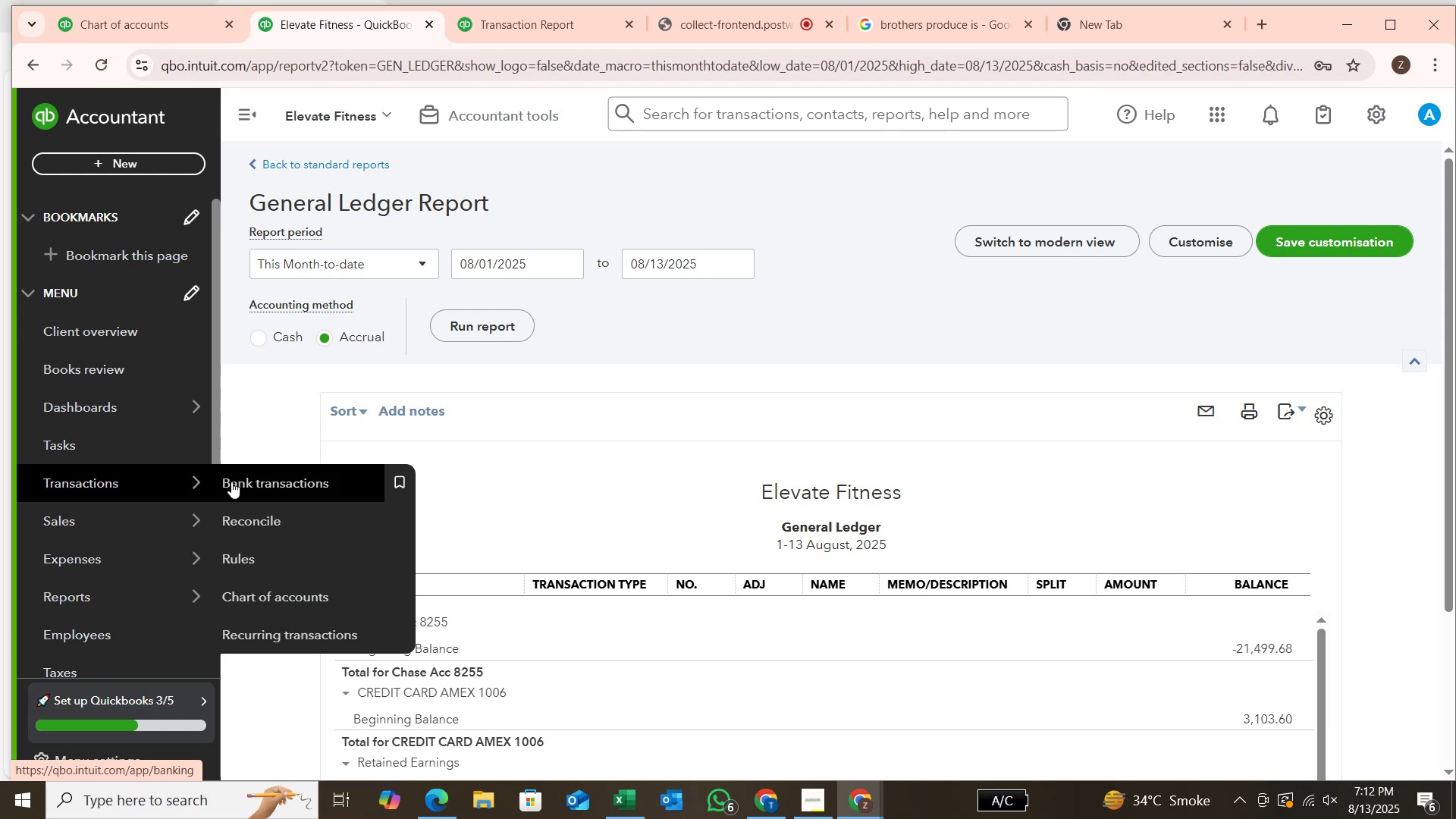 
left_click([767, 587])
 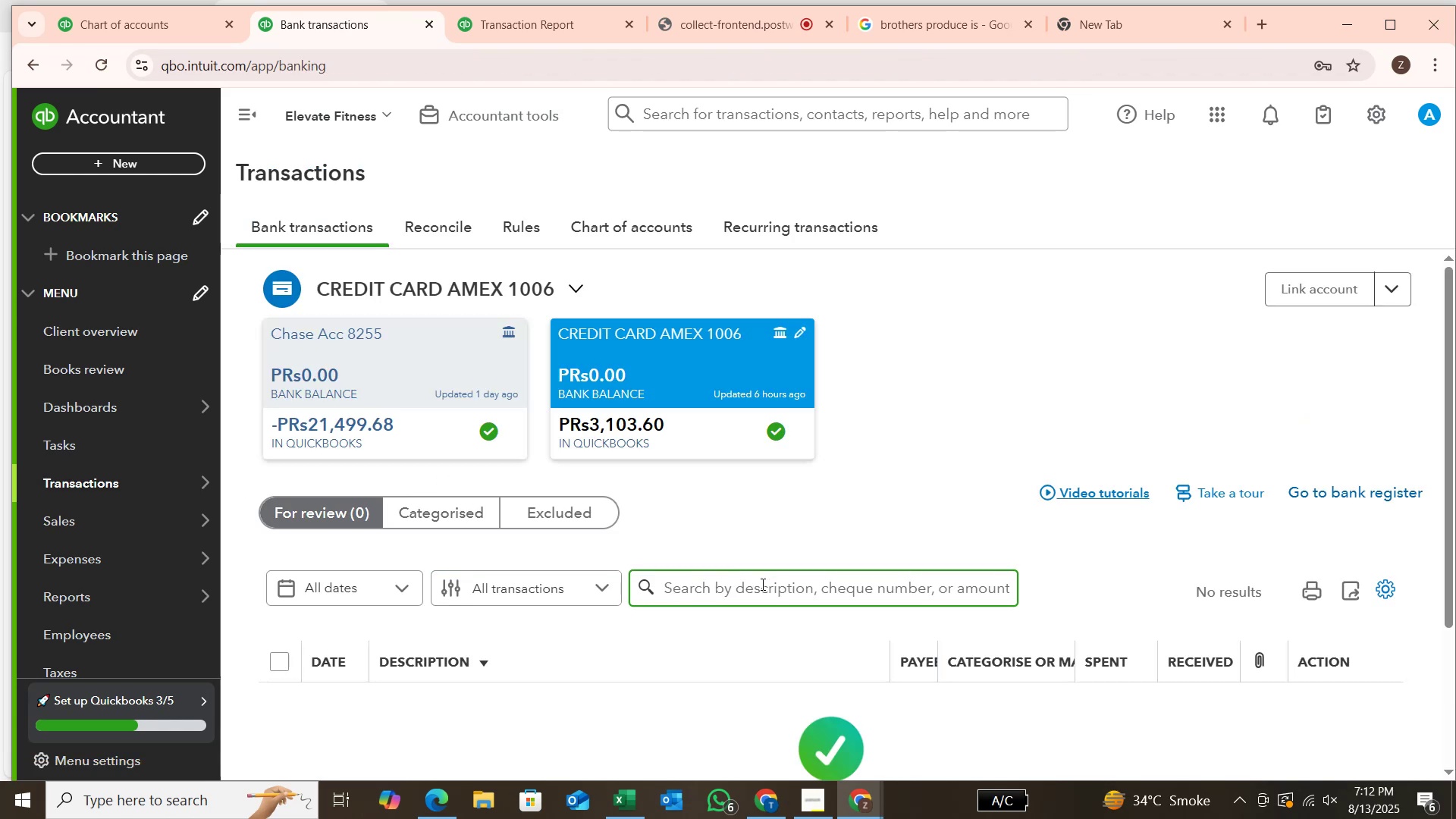 
key(Control+V)
 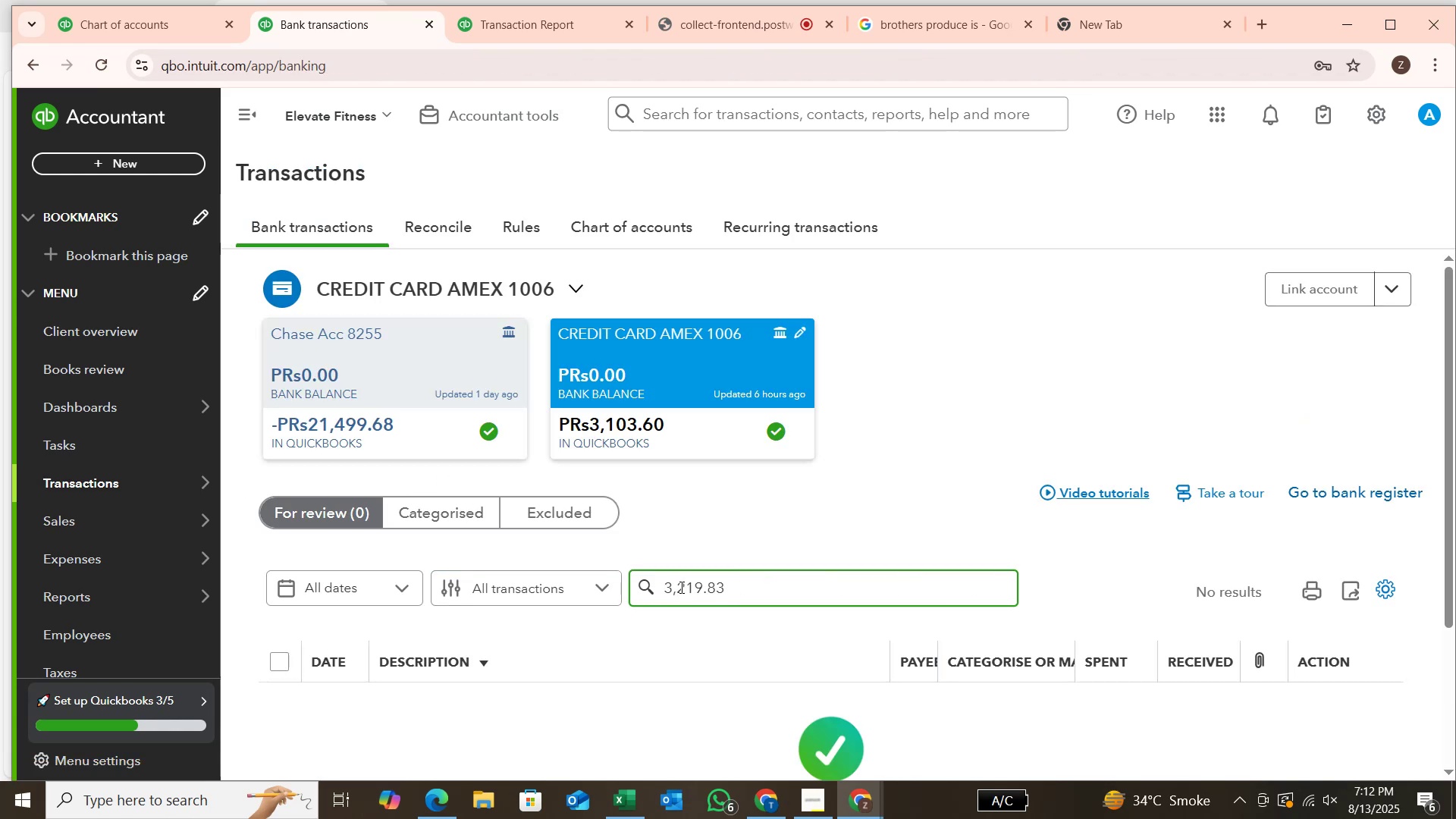 
left_click([680, 587])
 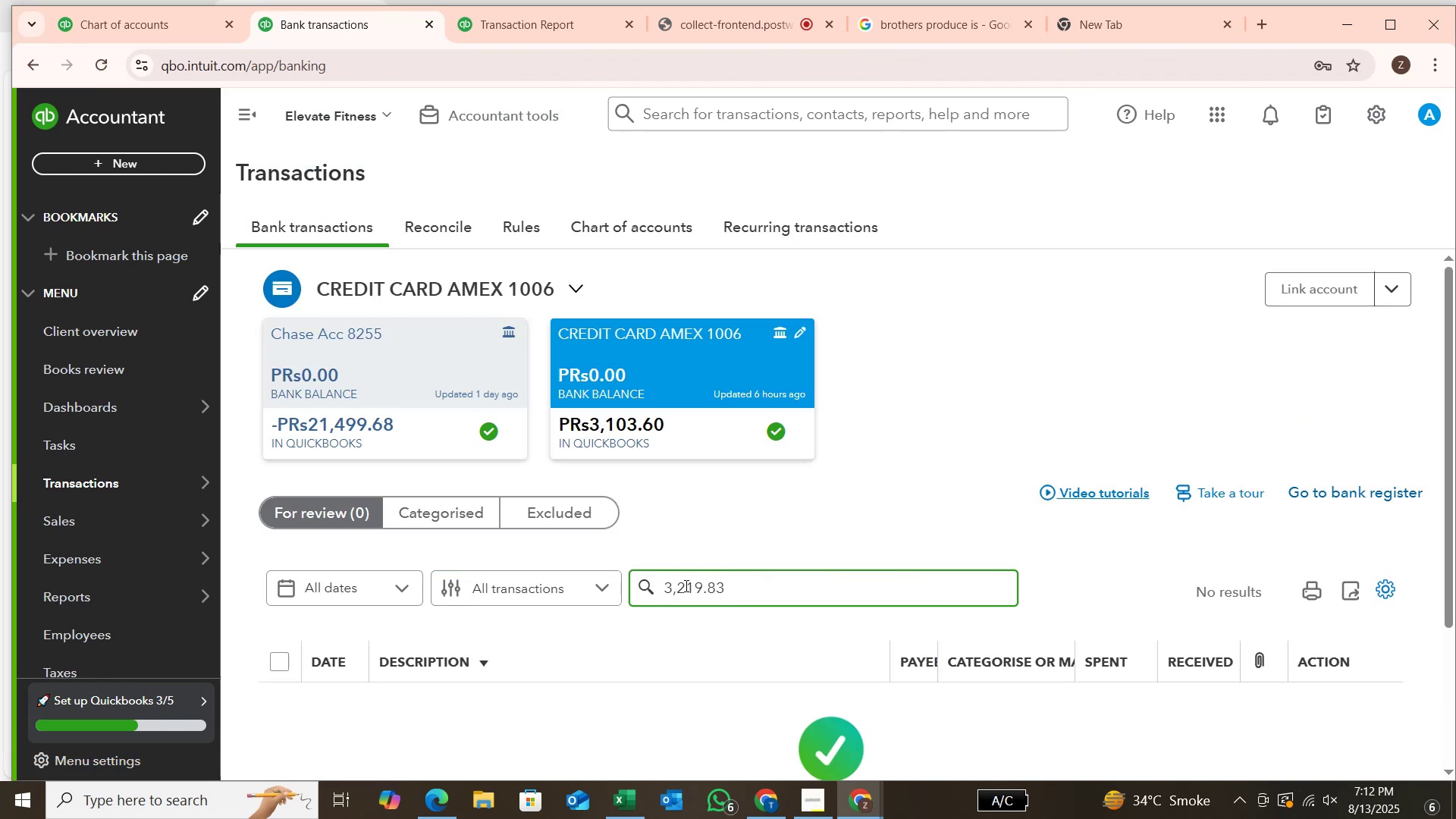 
key(Backspace)
 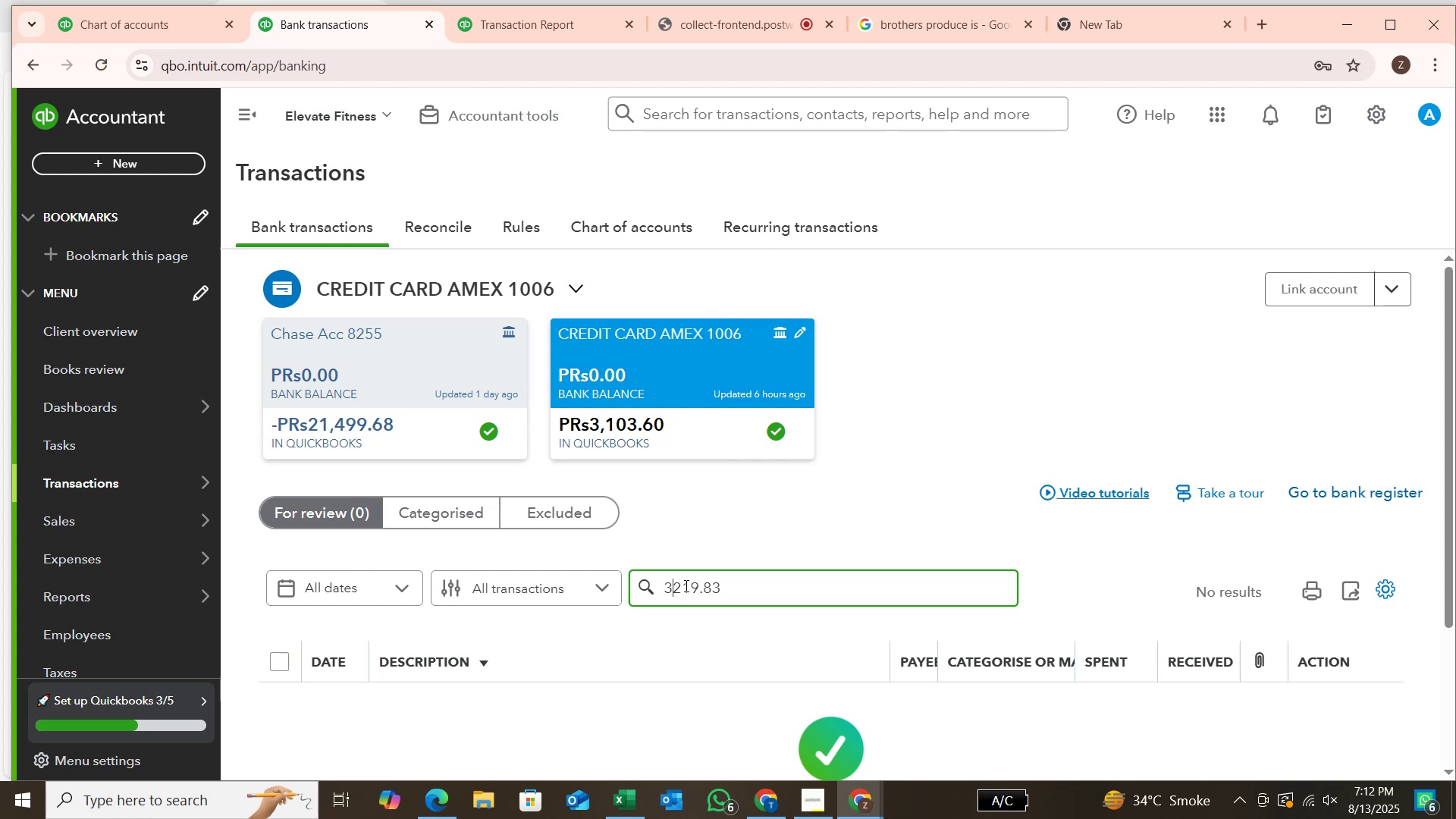 
key(Enter)
 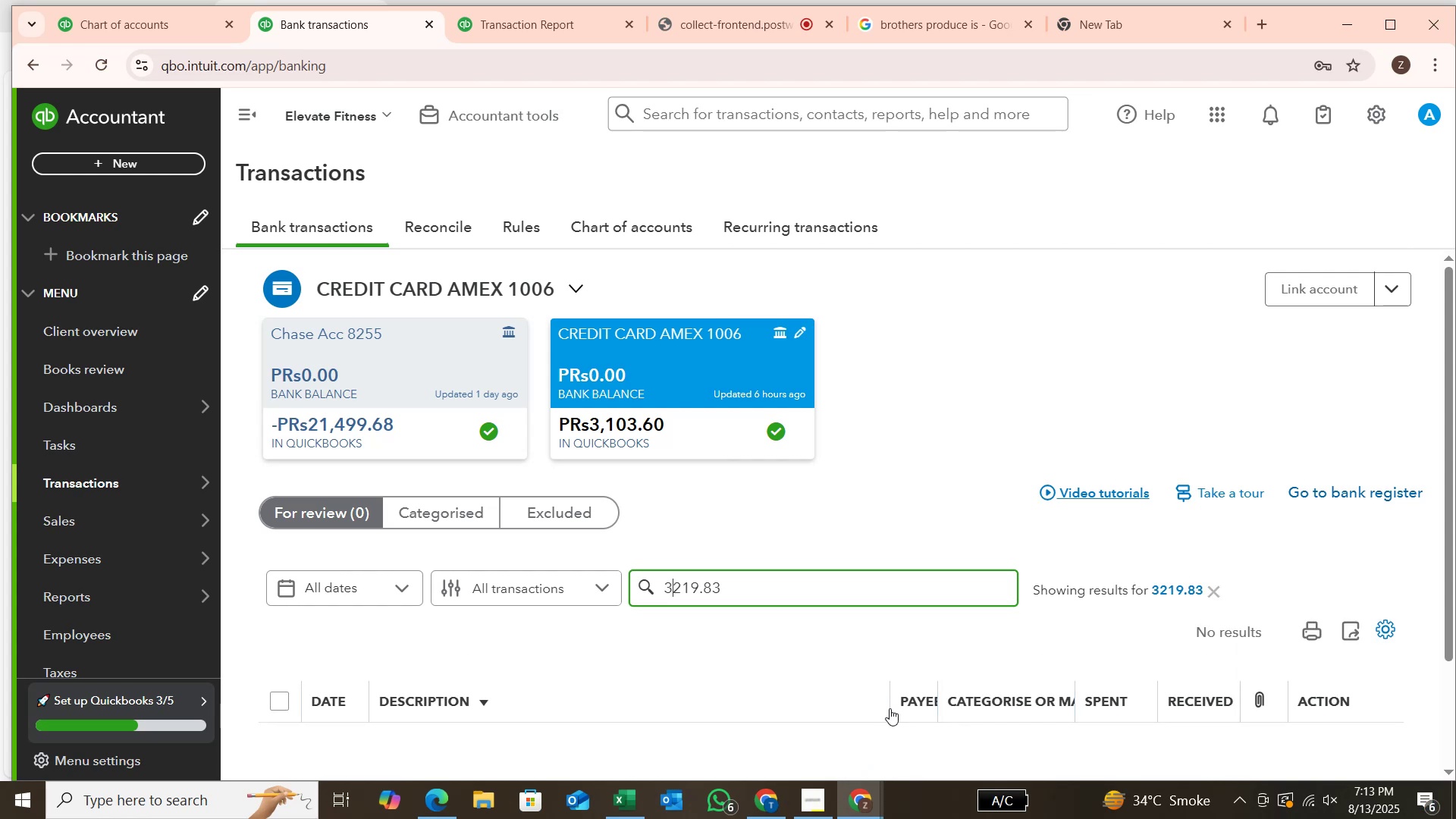 
left_click_drag(start_coordinate=[1450, 623], to_coordinate=[1448, 674])
 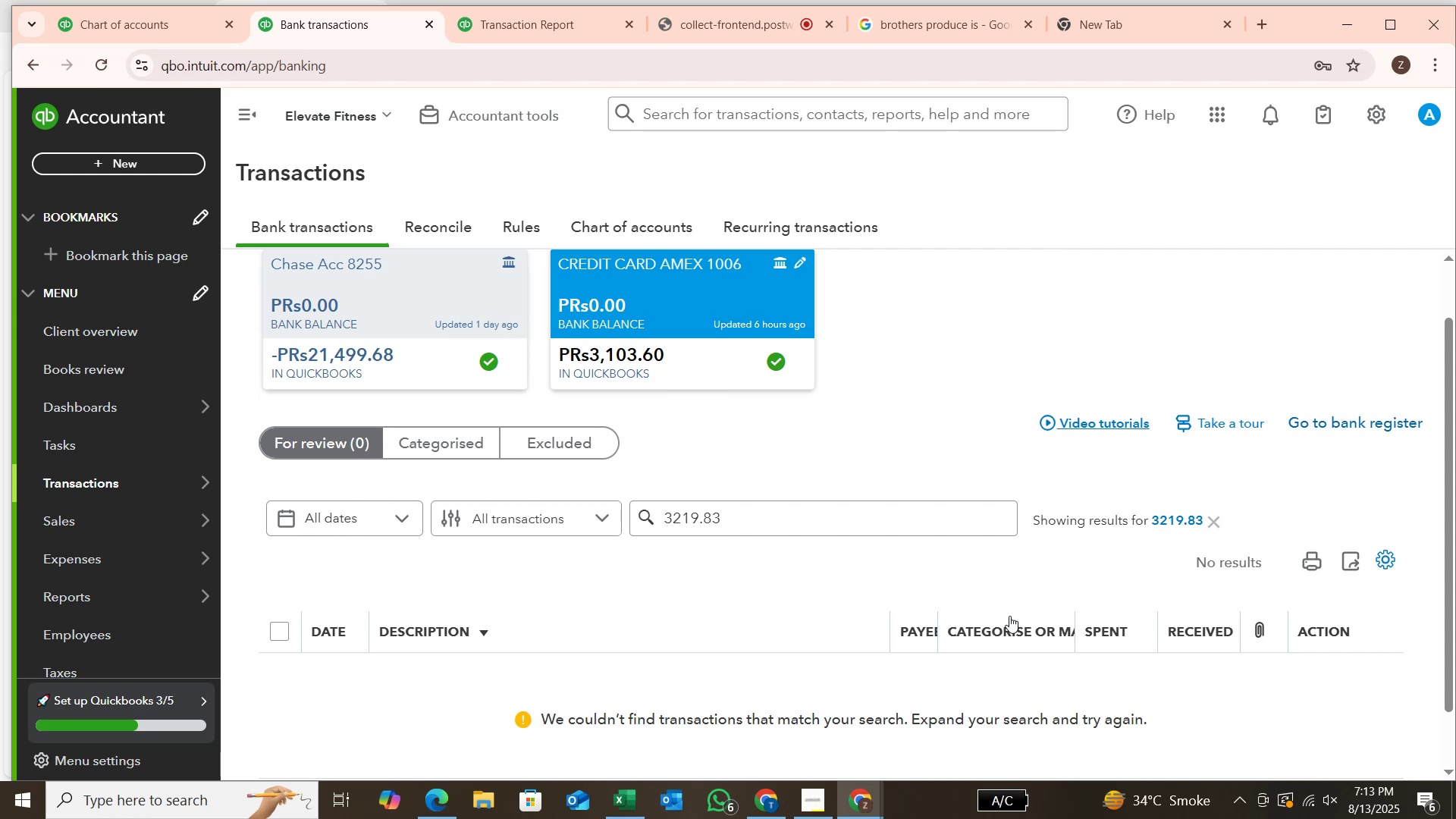 
wait(33.29)
 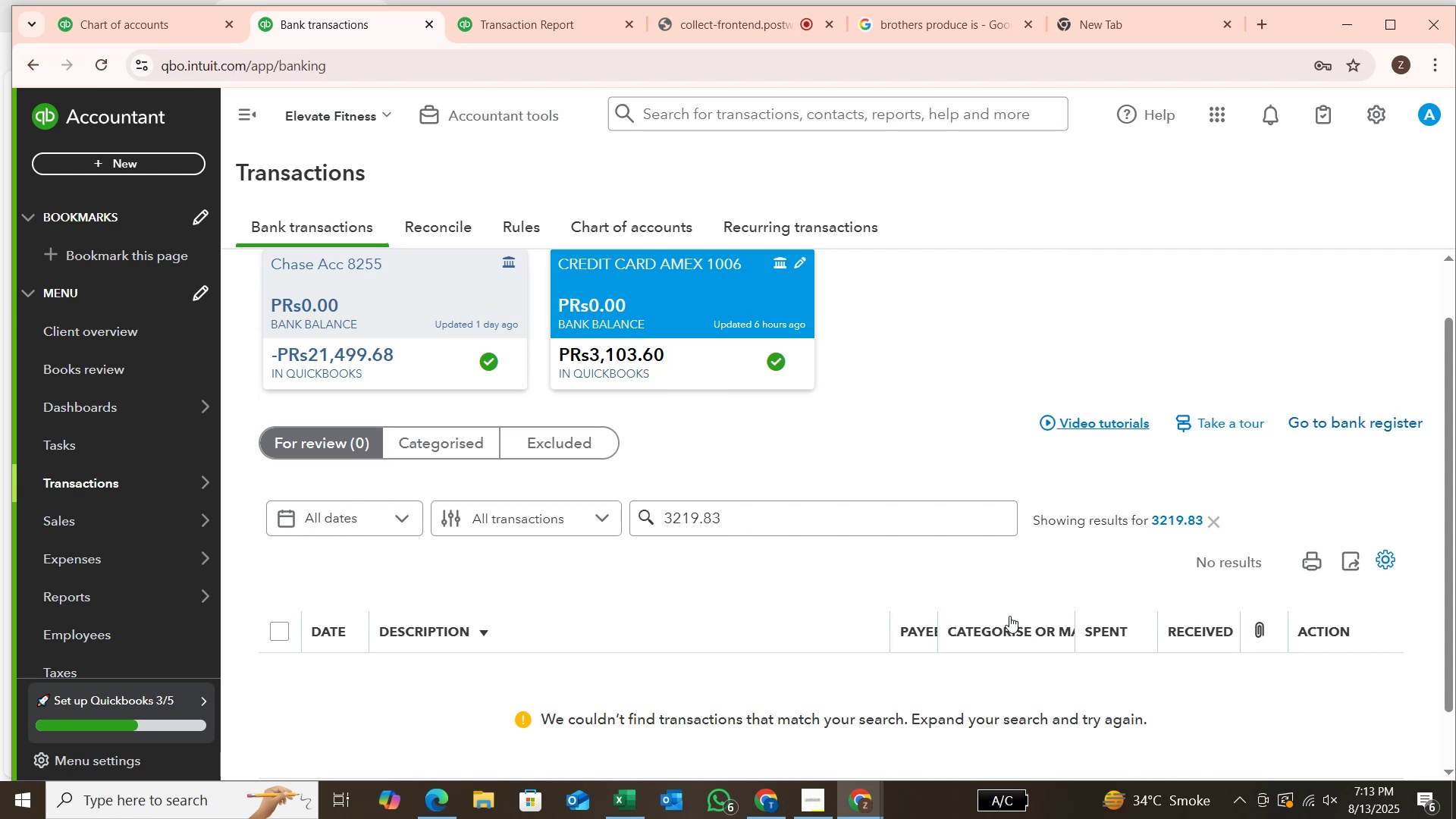 
double_click([1450, 751])
 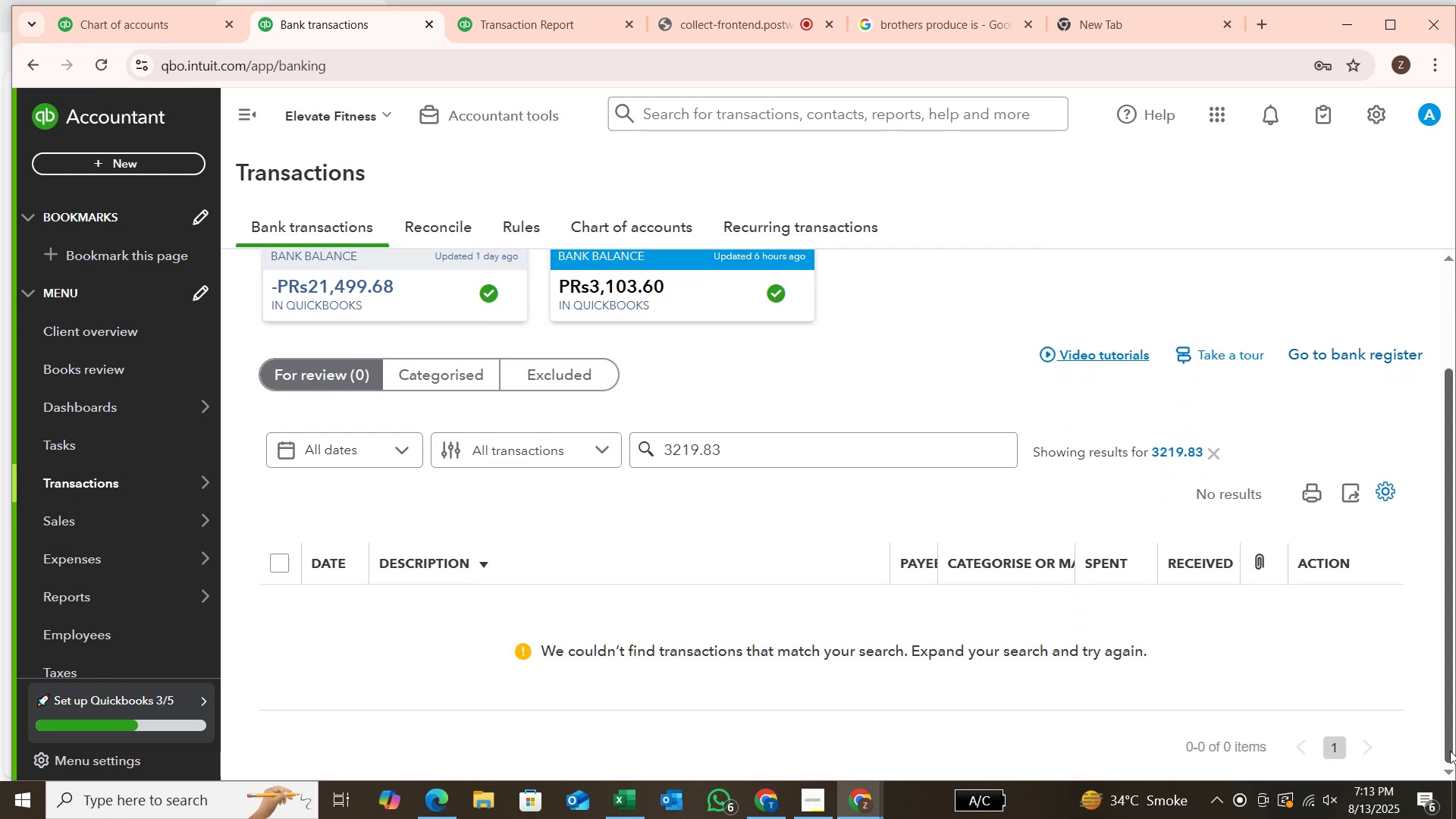 
left_click_drag(start_coordinate=[1450, 751], to_coordinate=[1449, 705])
 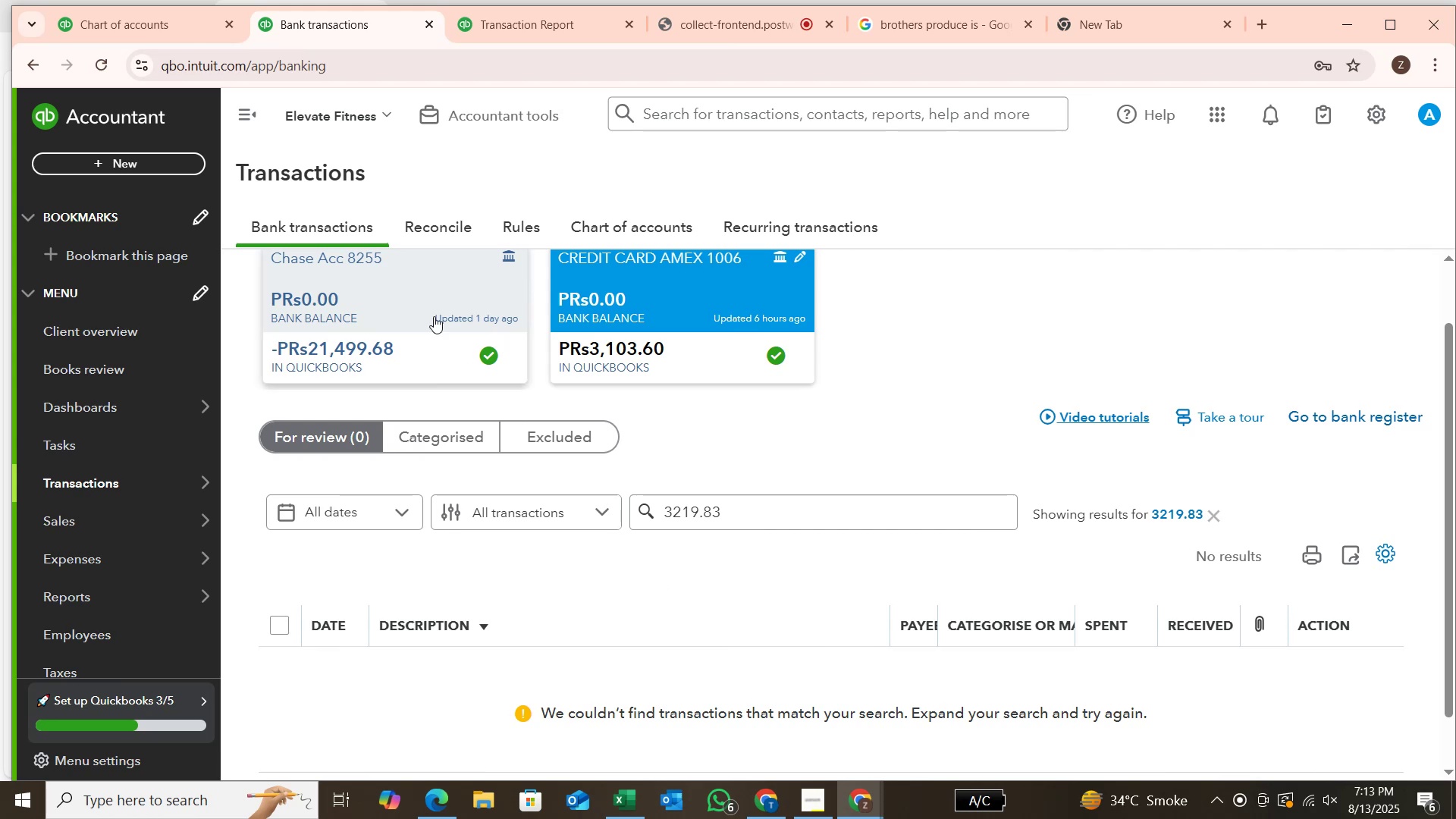 
left_click([429, 315])
 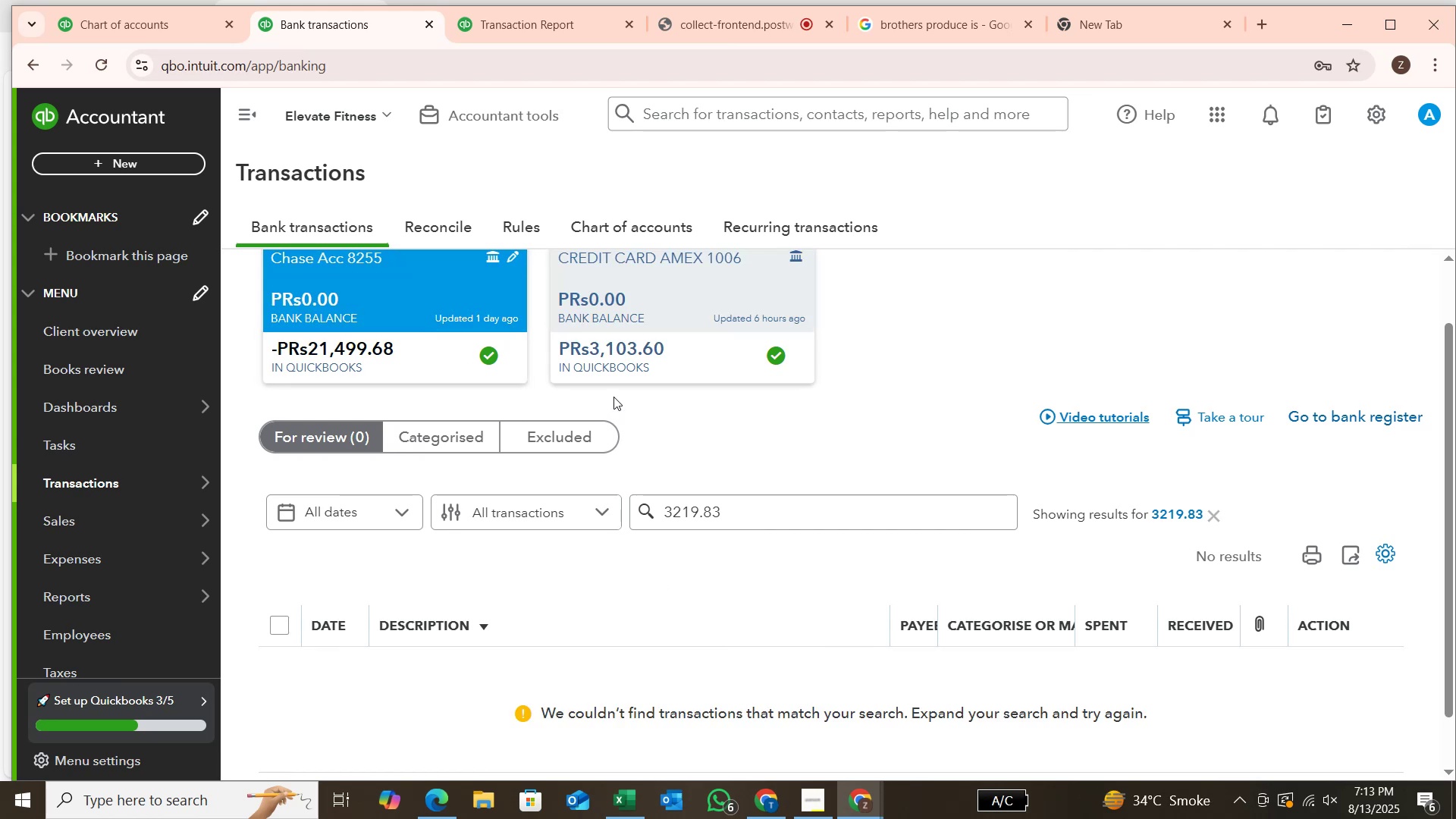 
left_click([651, 365])
 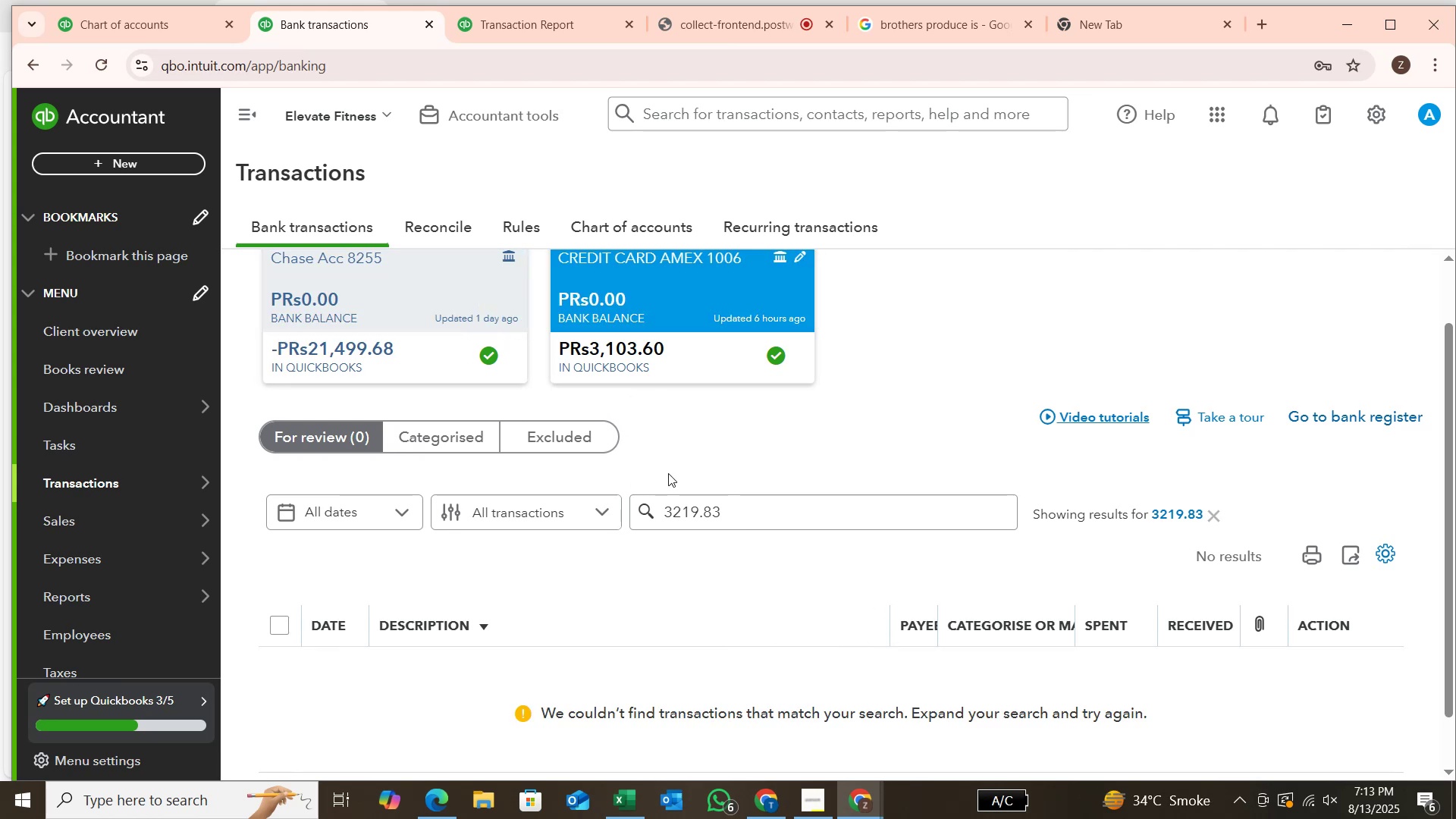 
wait(5.82)
 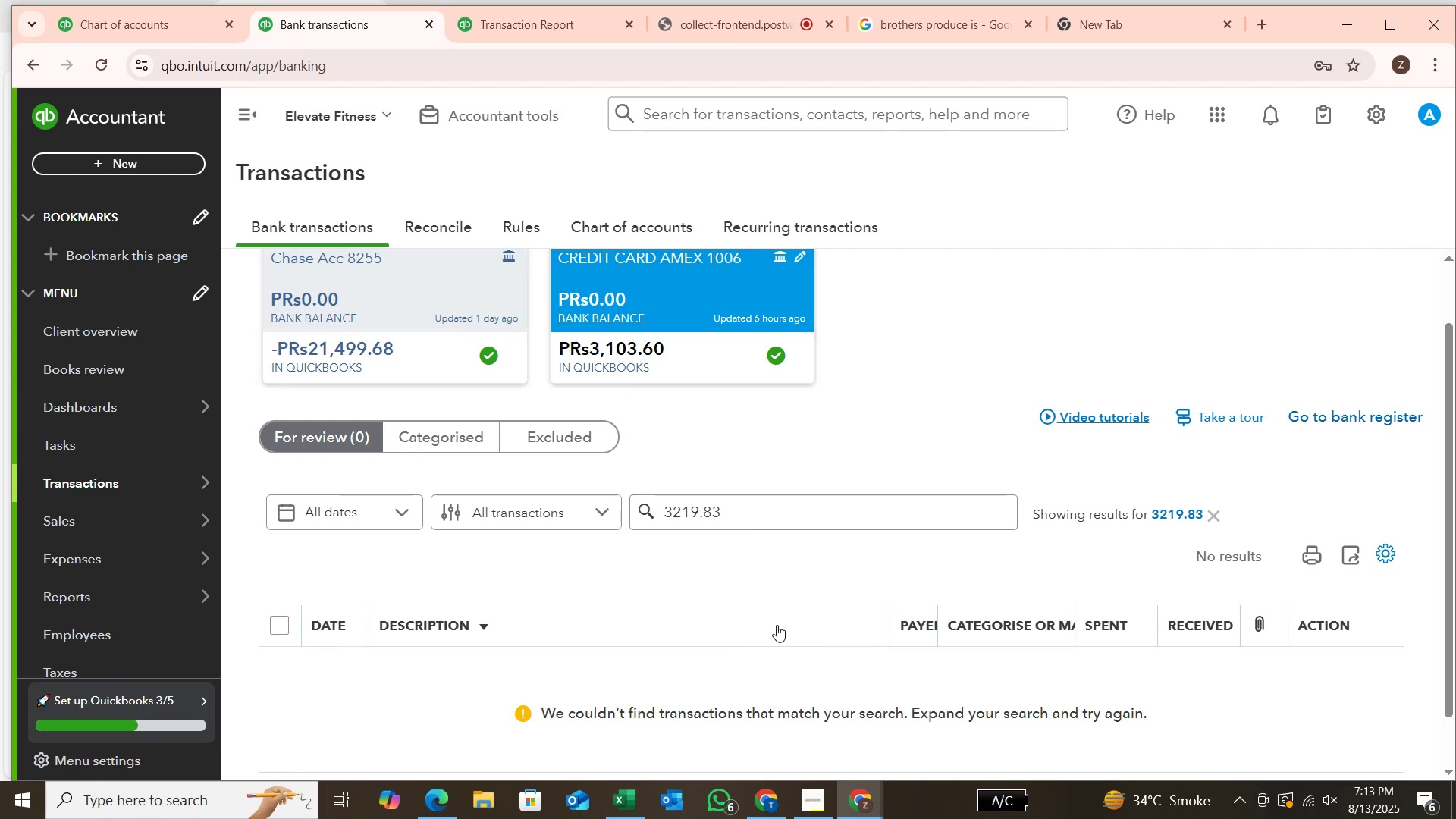 
left_click([776, 519])
 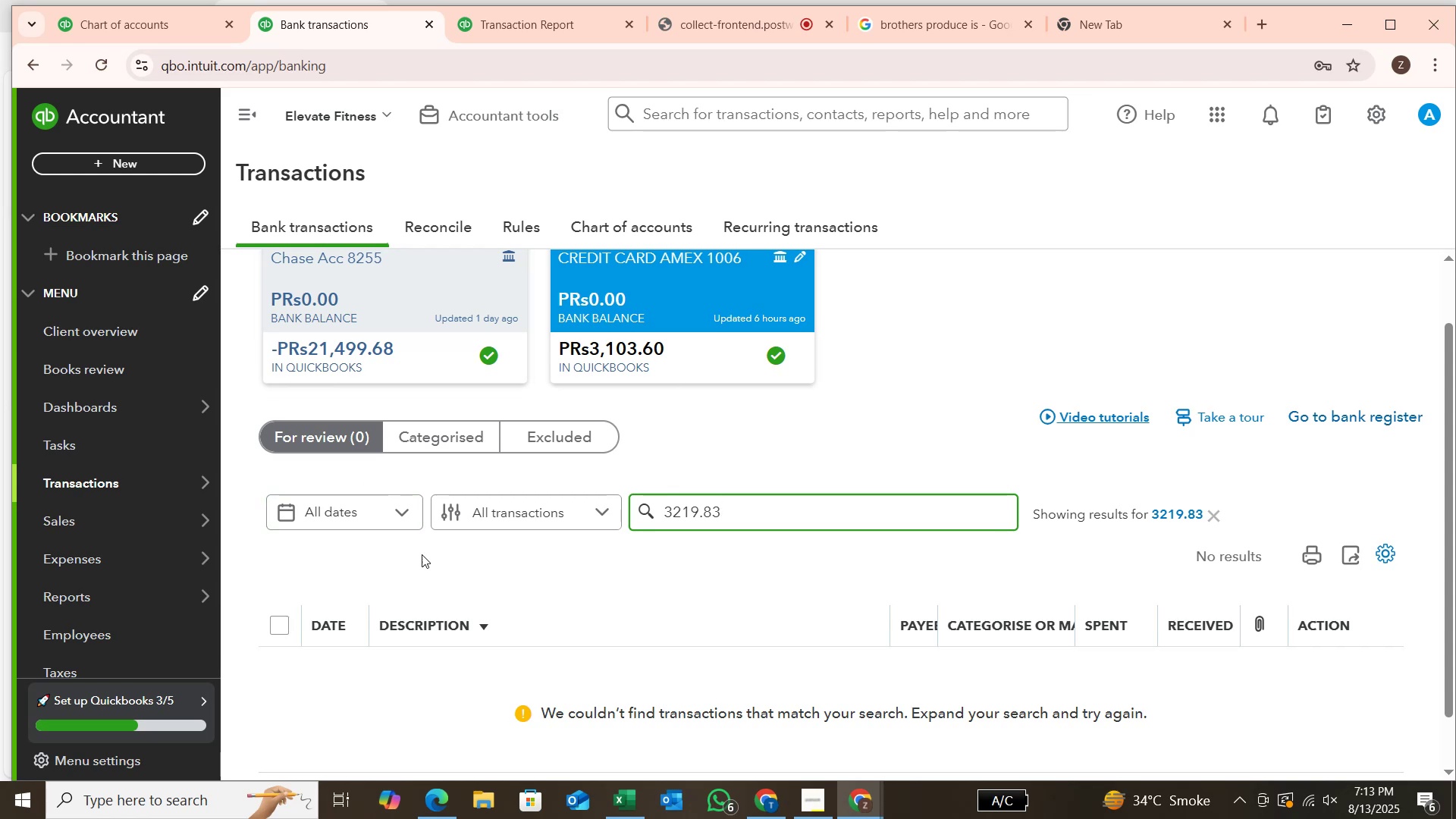 
wait(7.85)
 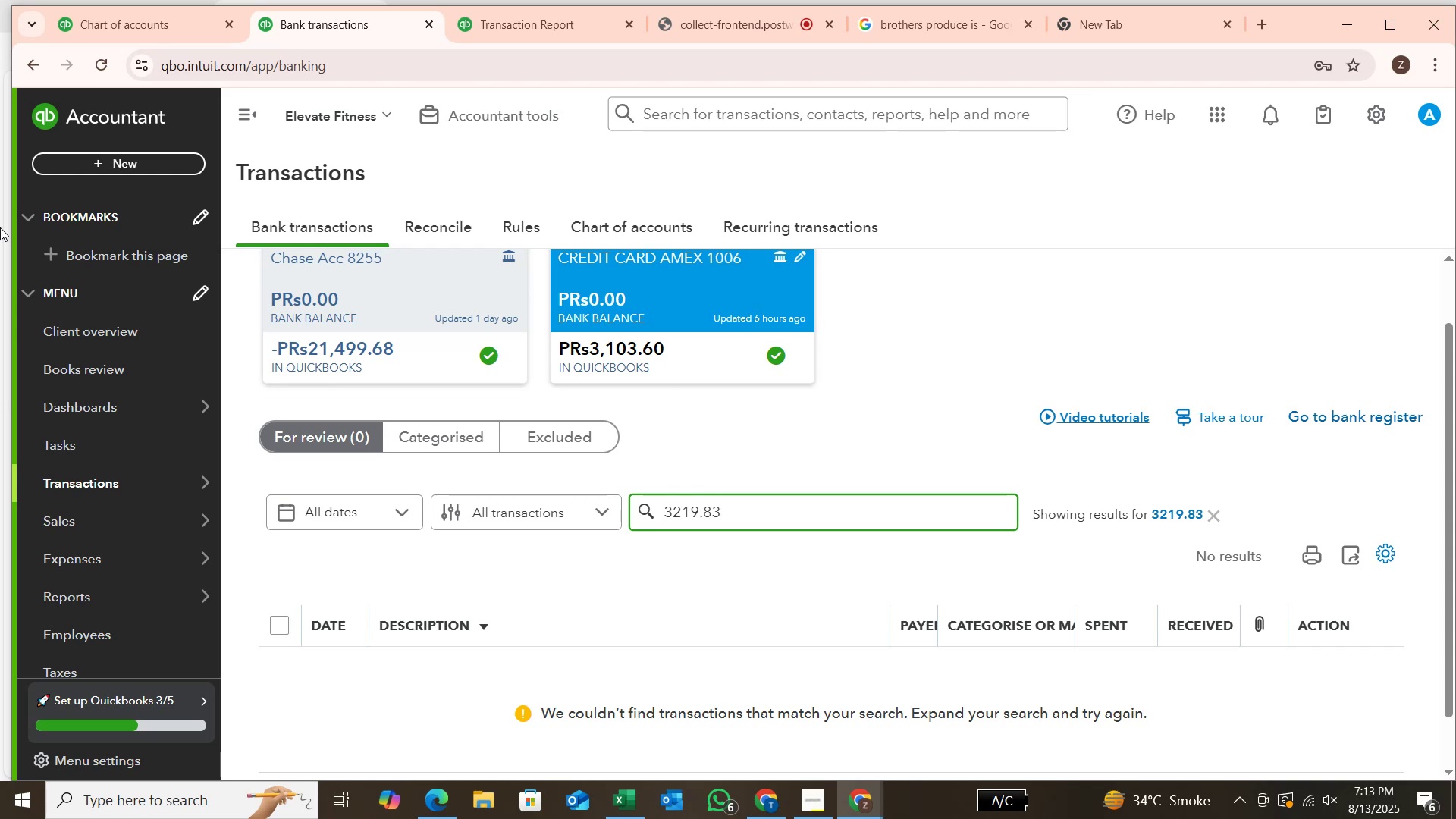 
left_click([446, 797])
 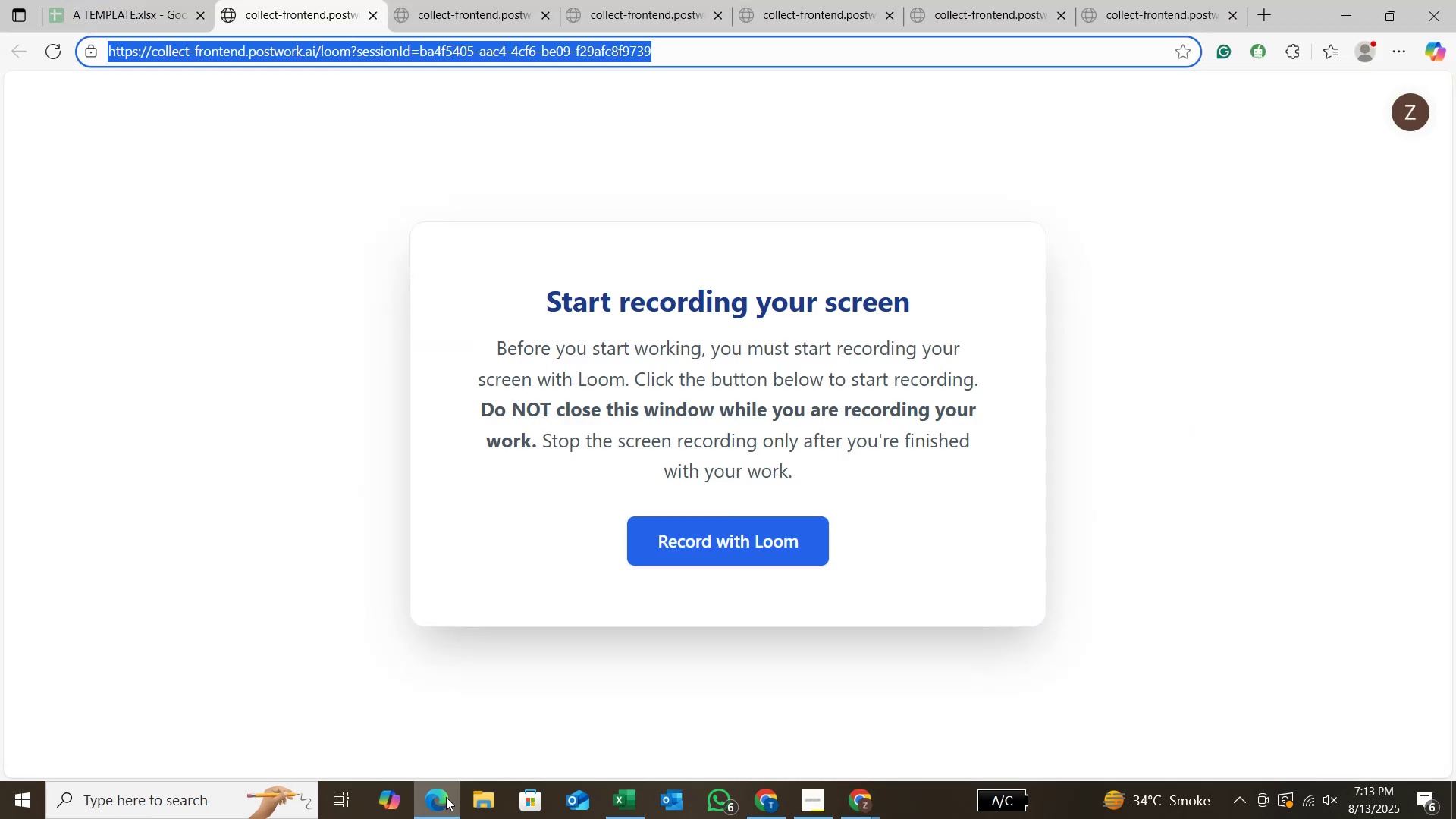 
left_click([446, 797])
 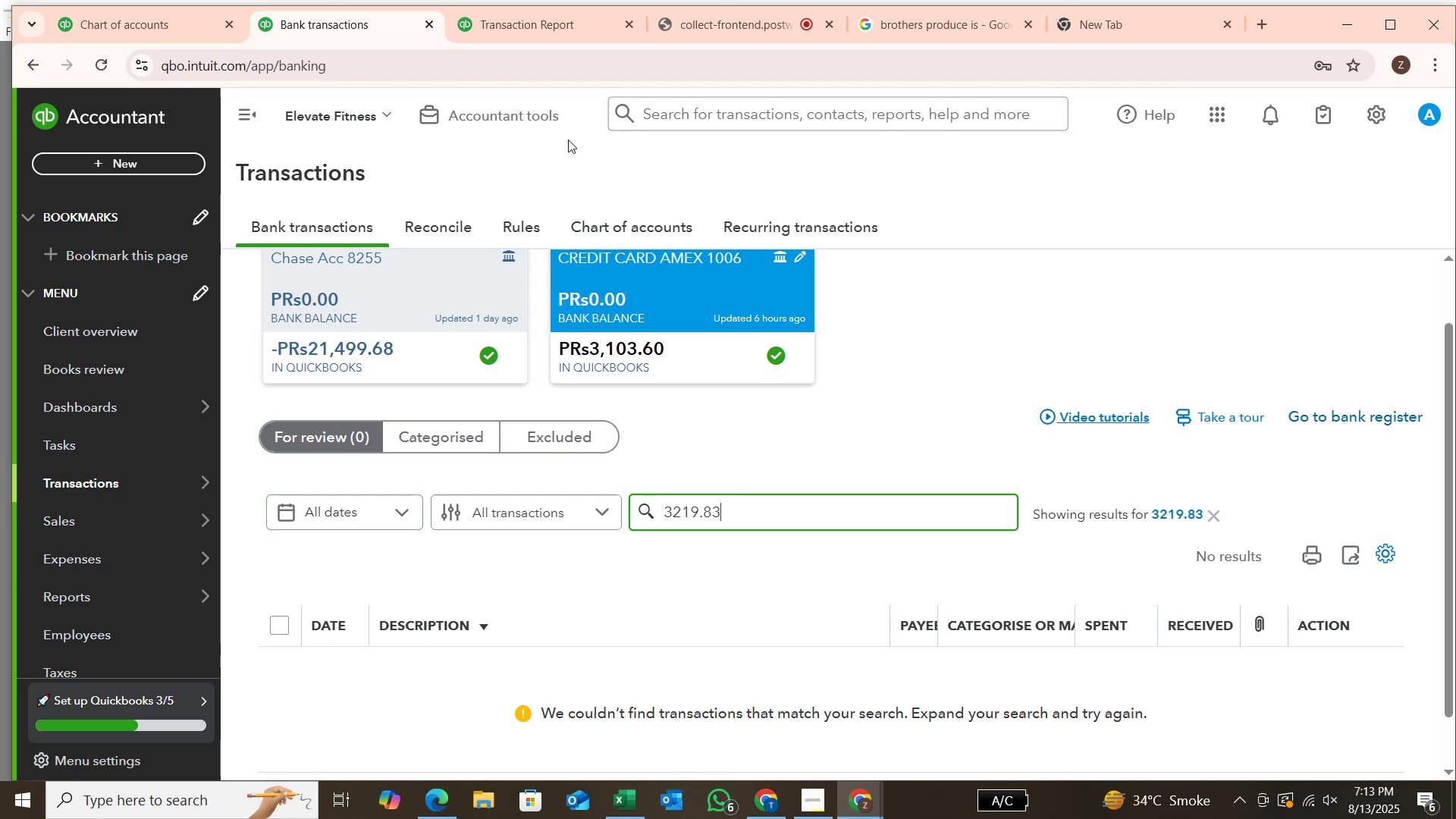 
left_click([535, 32])
 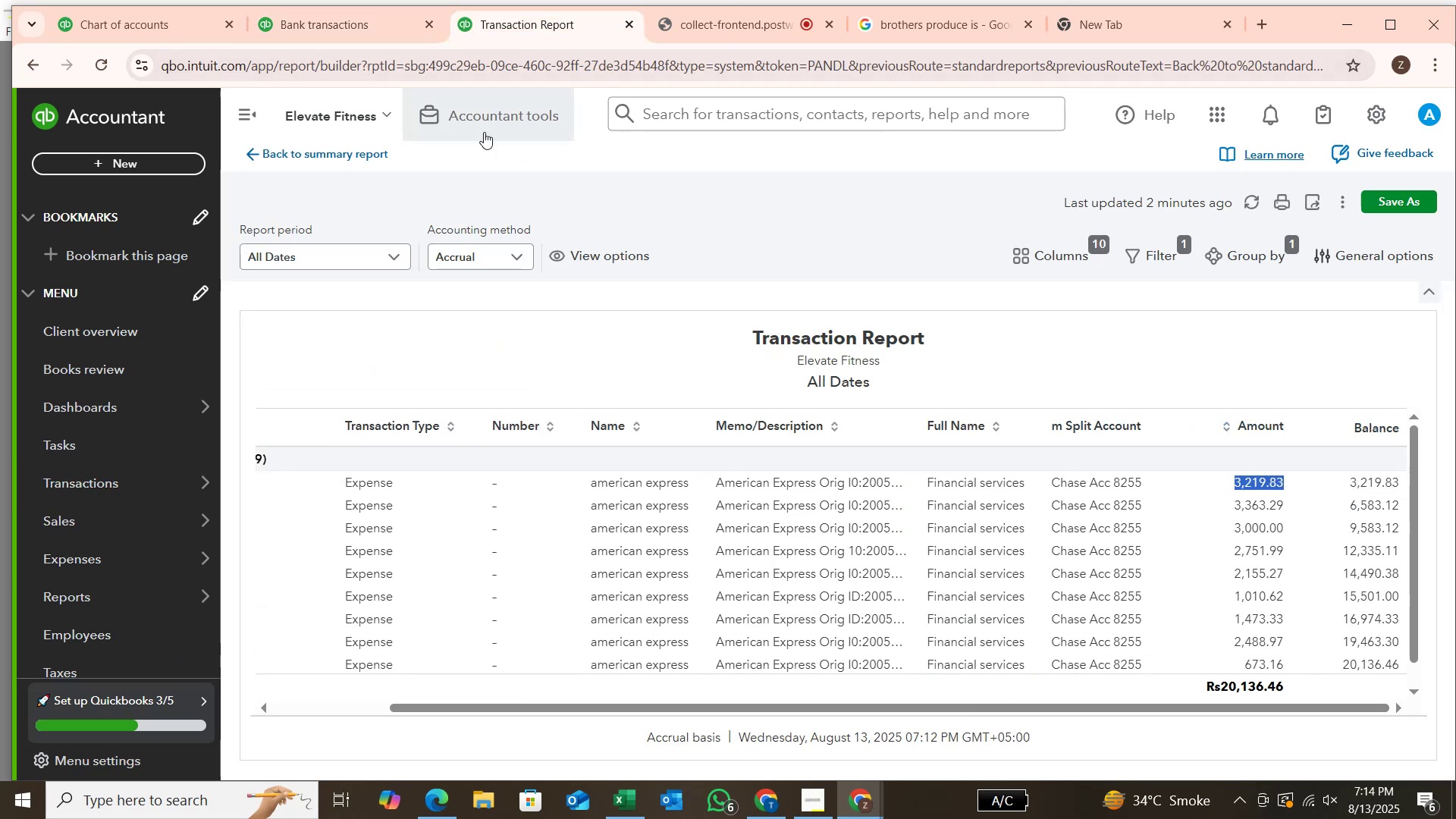 
left_click([347, 28])
 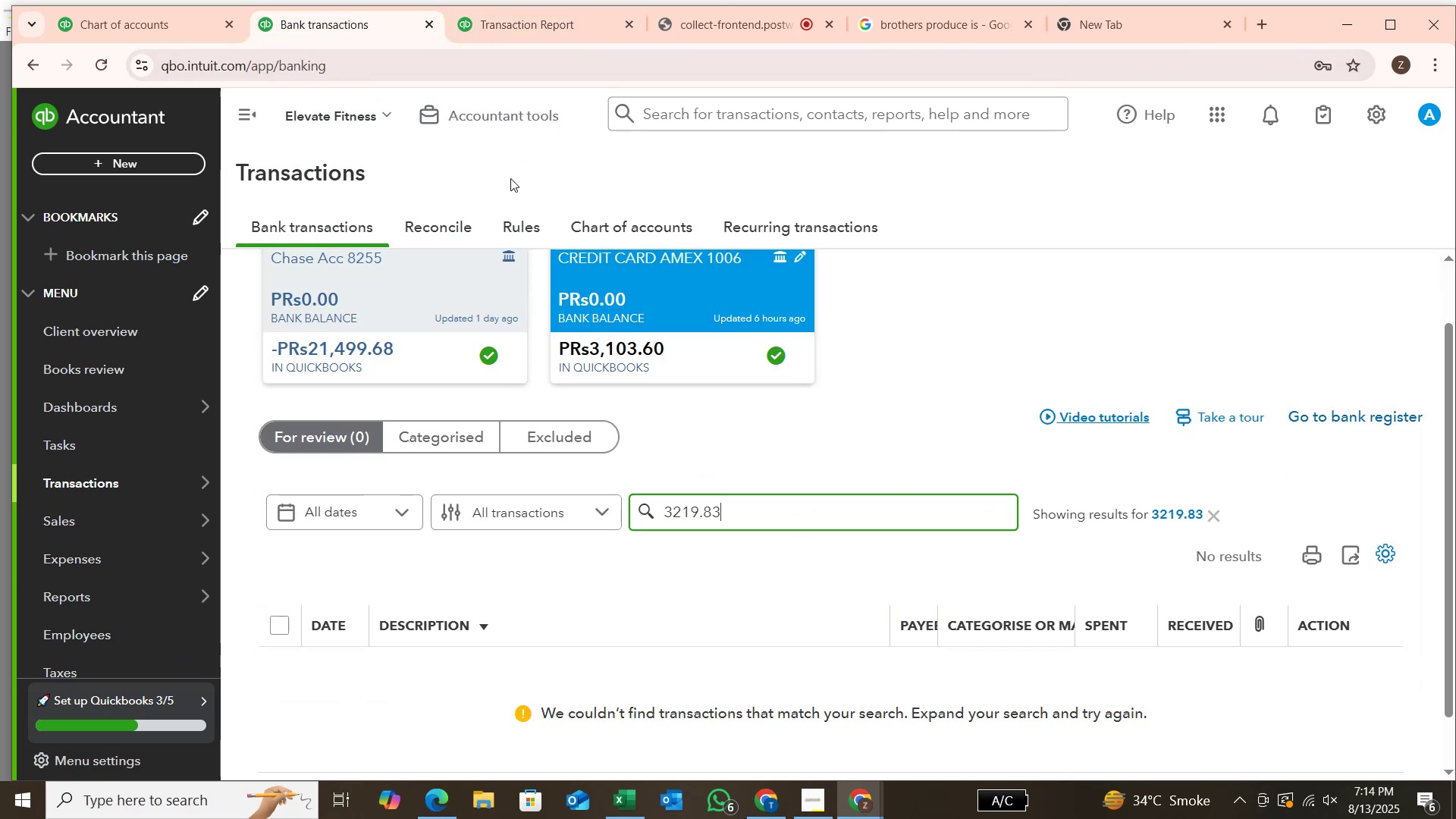 
left_click([536, 29])
 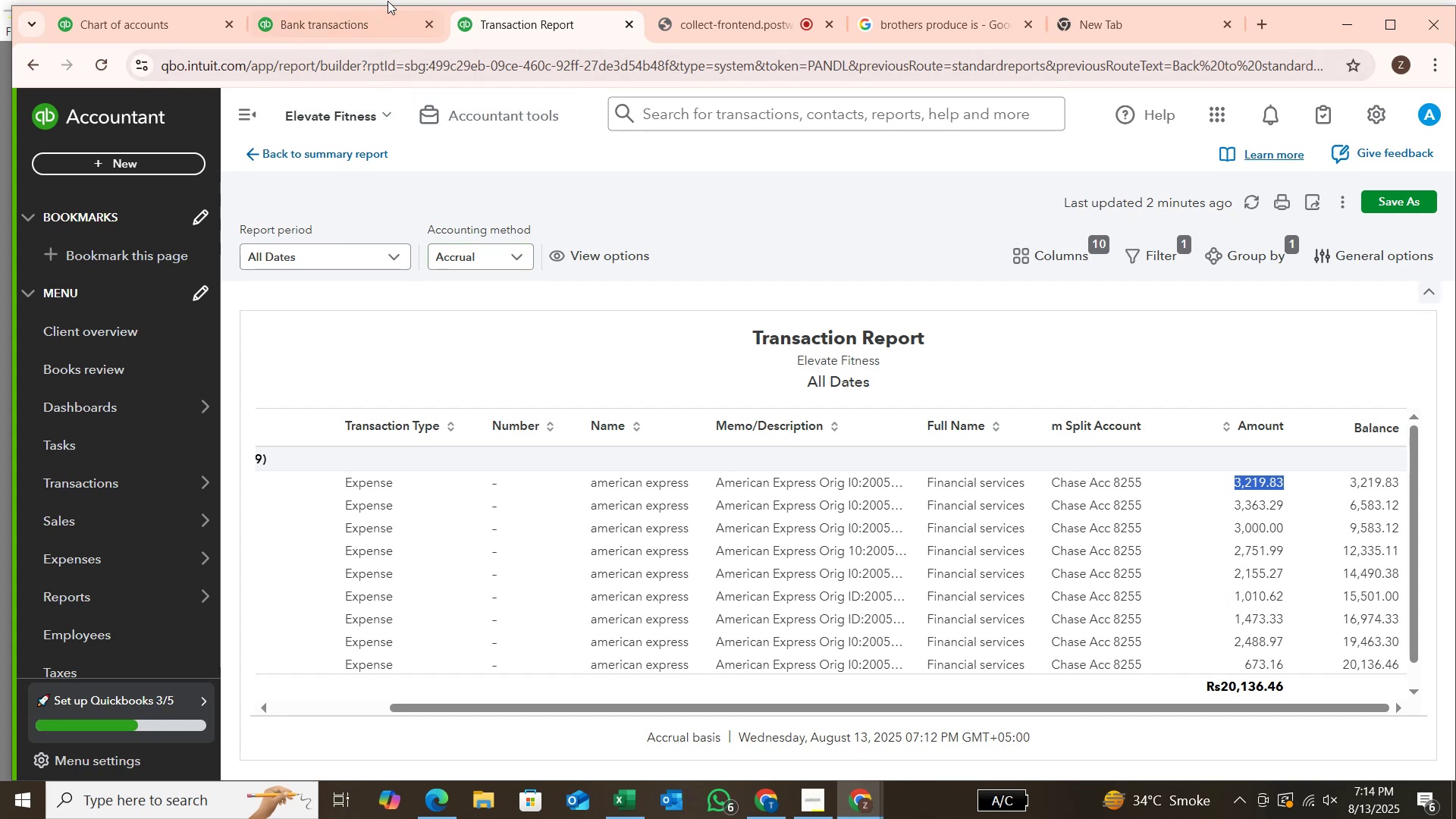 
left_click([376, 20])
 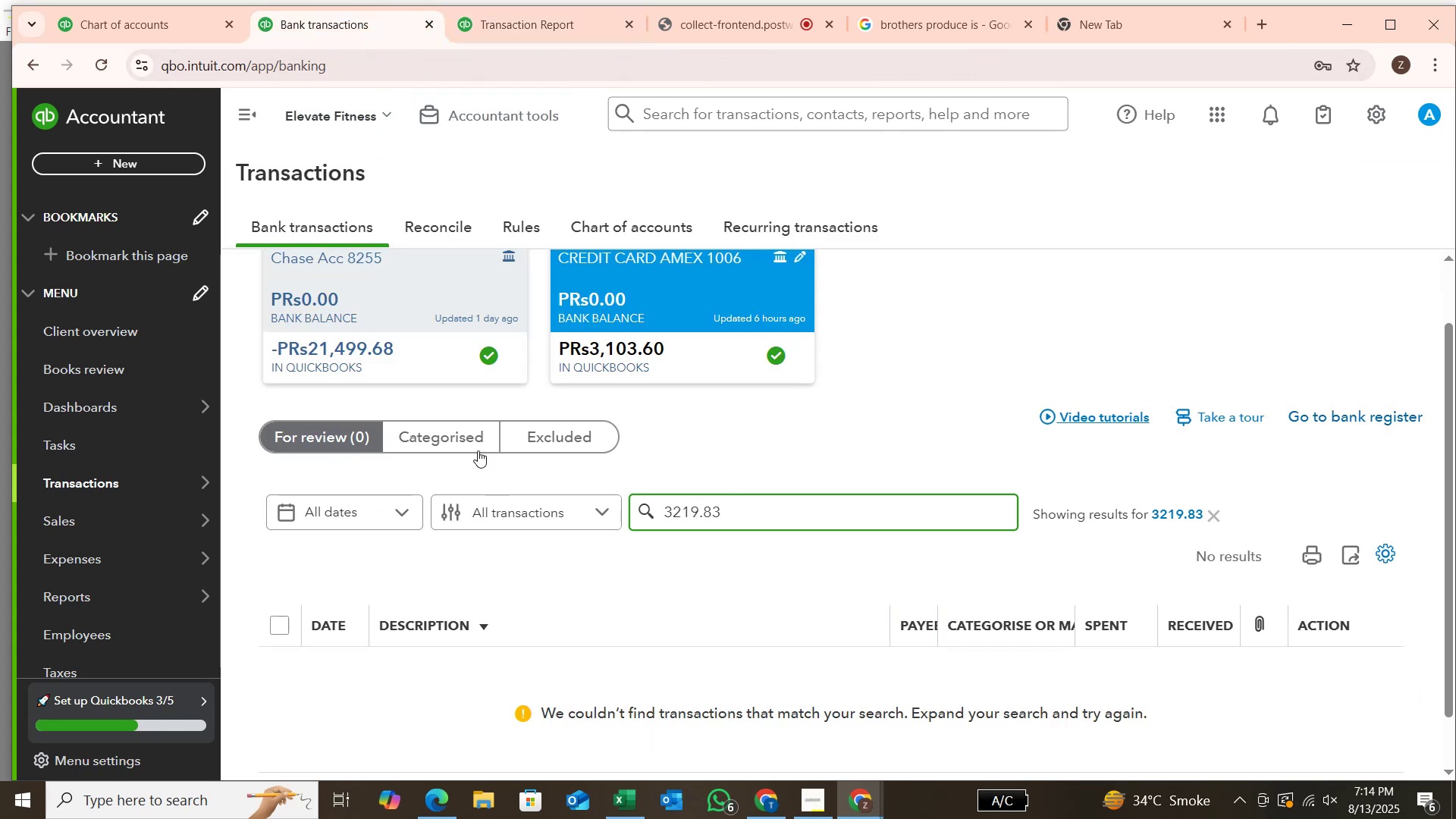 
left_click([475, 440])
 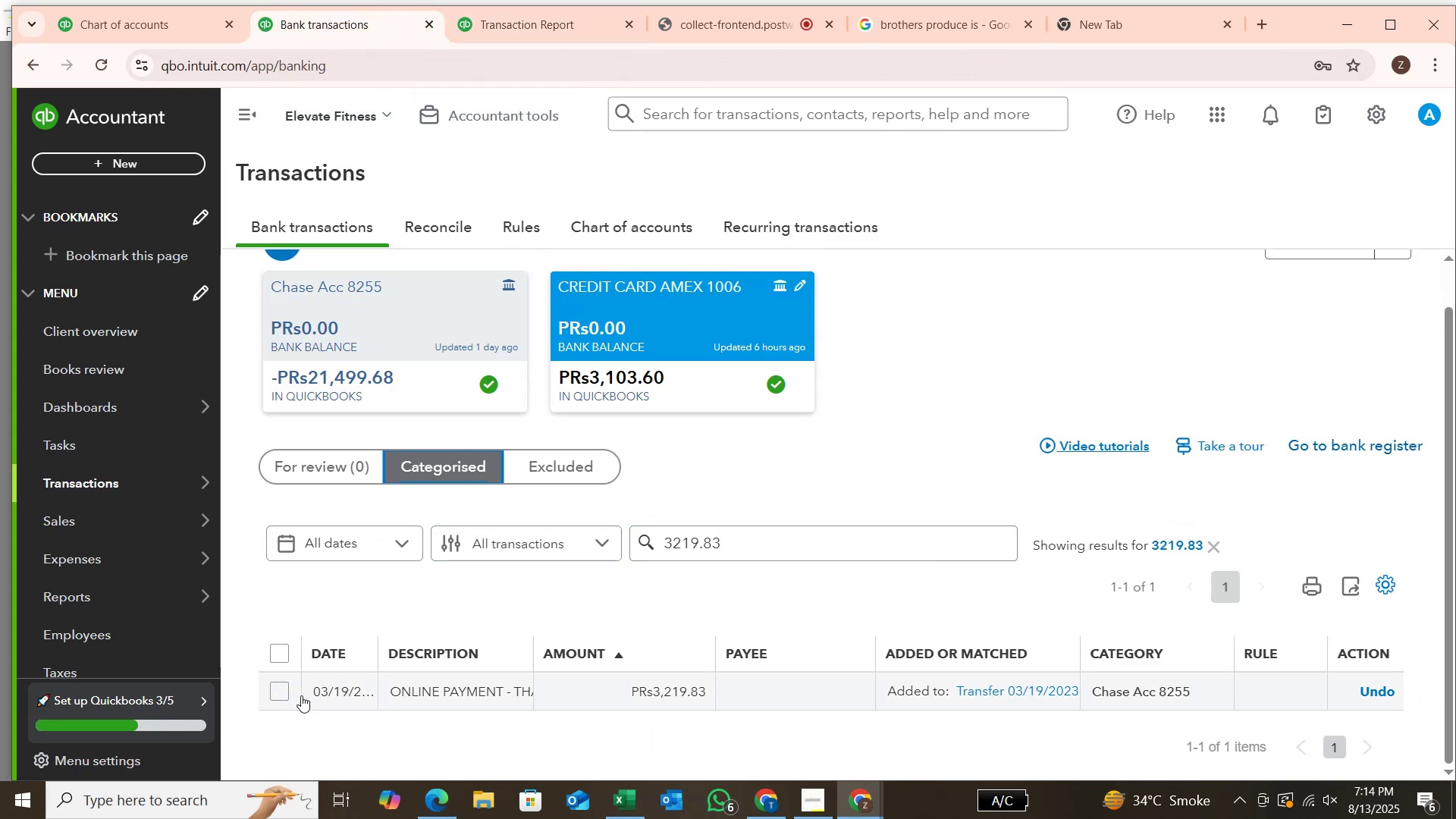 
wait(9.18)
 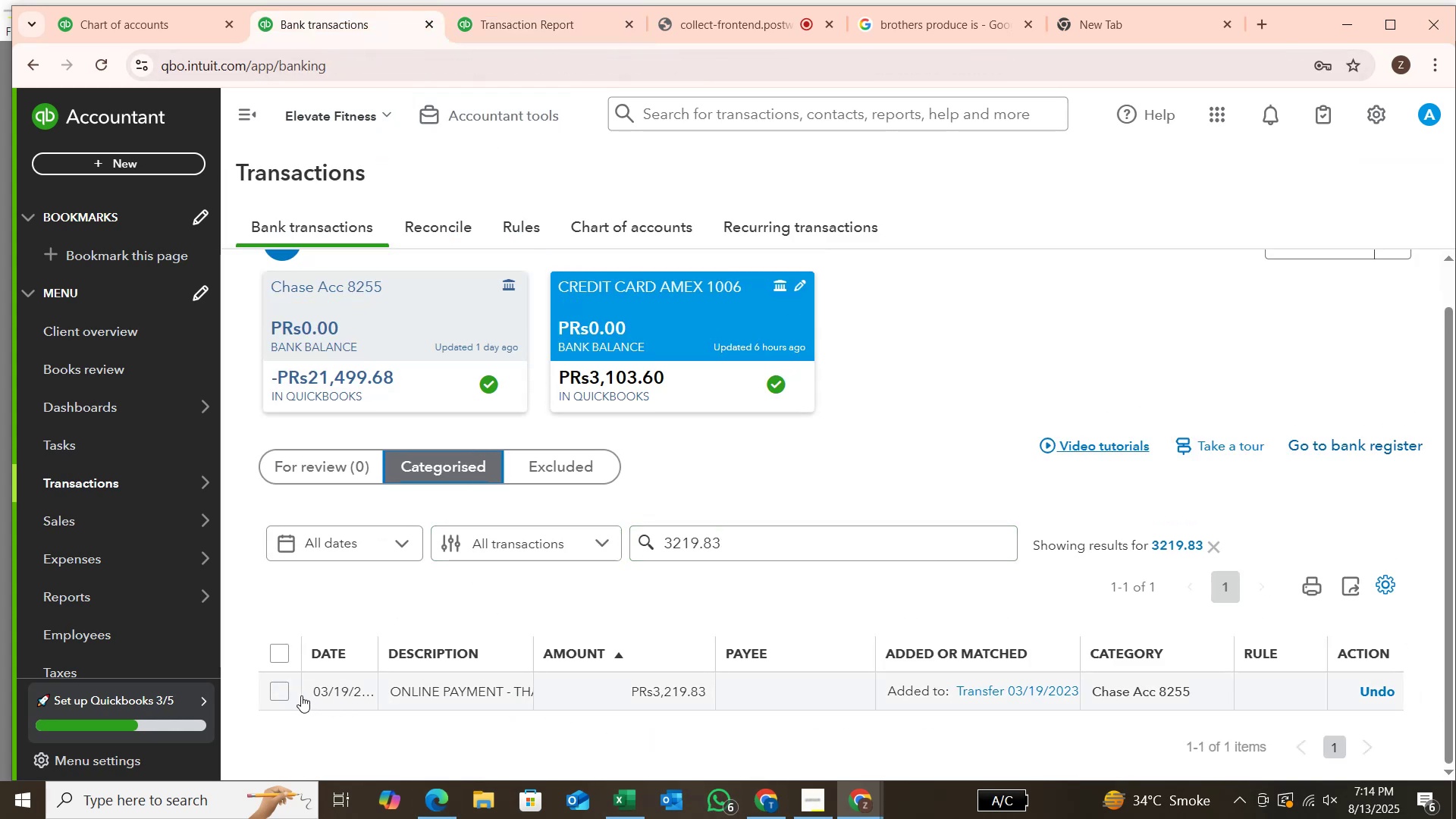 
left_click([343, 692])
 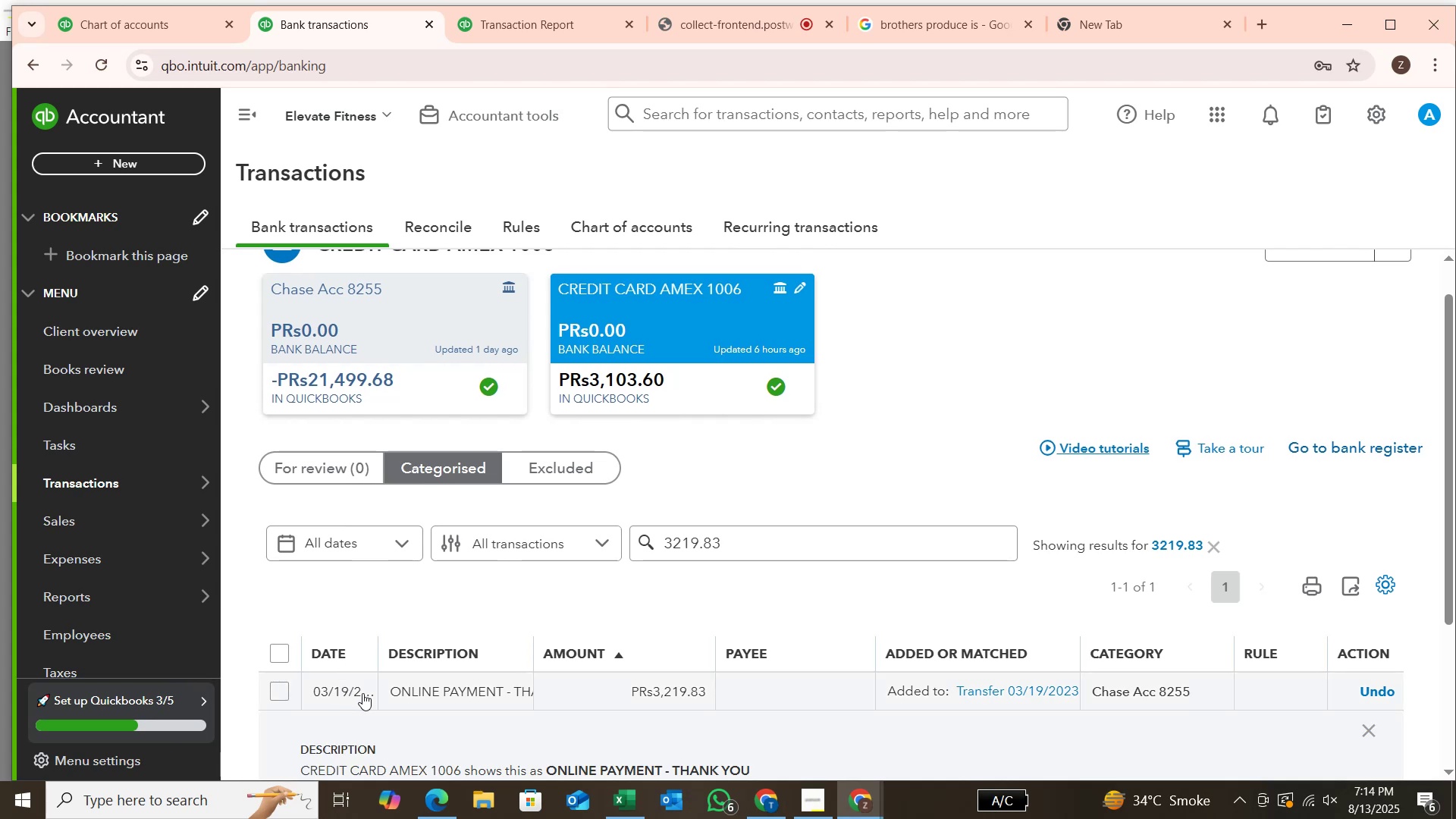 
scroll: coordinate [388, 698], scroll_direction: down, amount: 2.0
 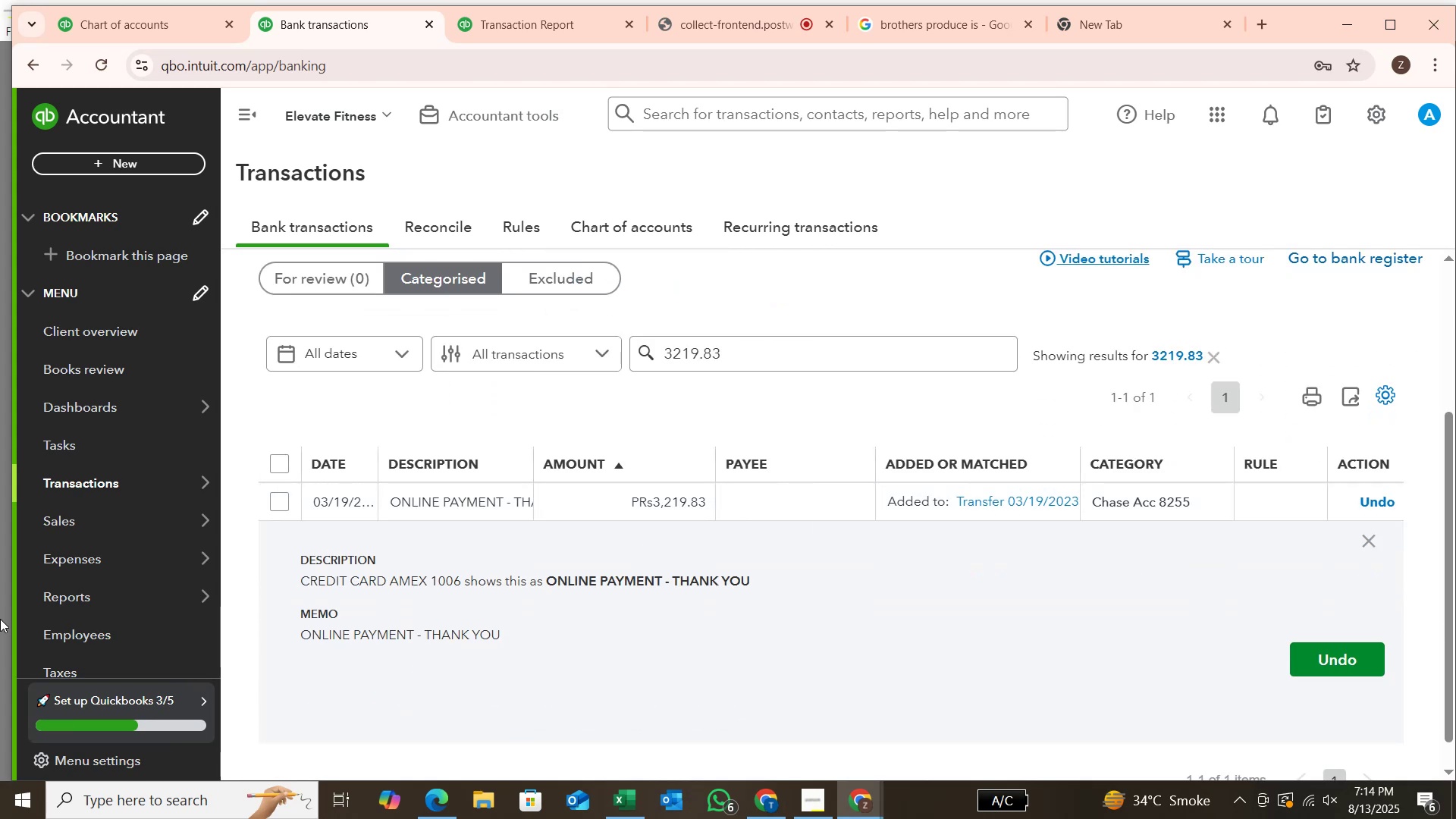 
wait(5.68)
 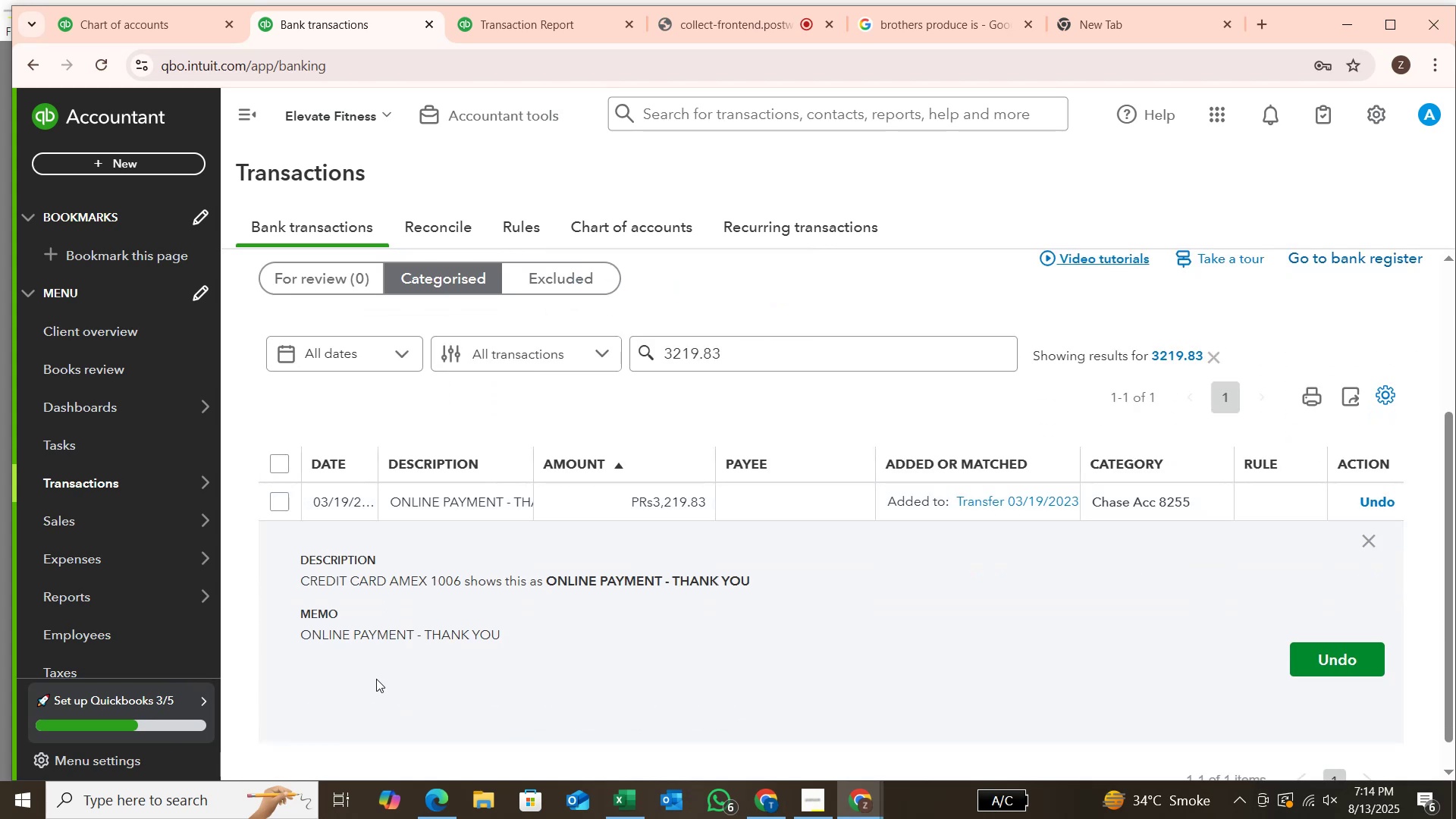 
left_click([276, 499])
 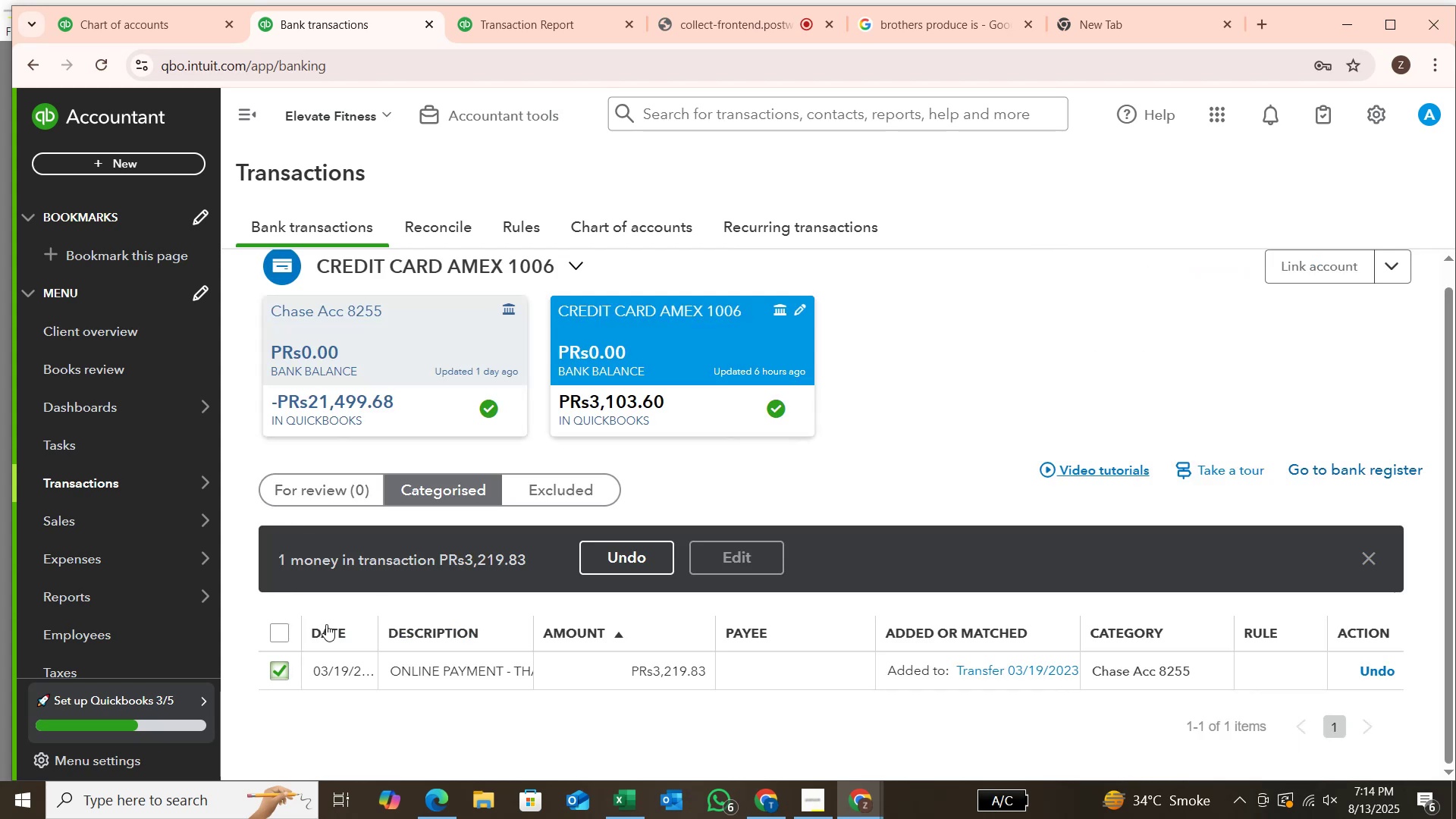 
left_click([278, 673])
 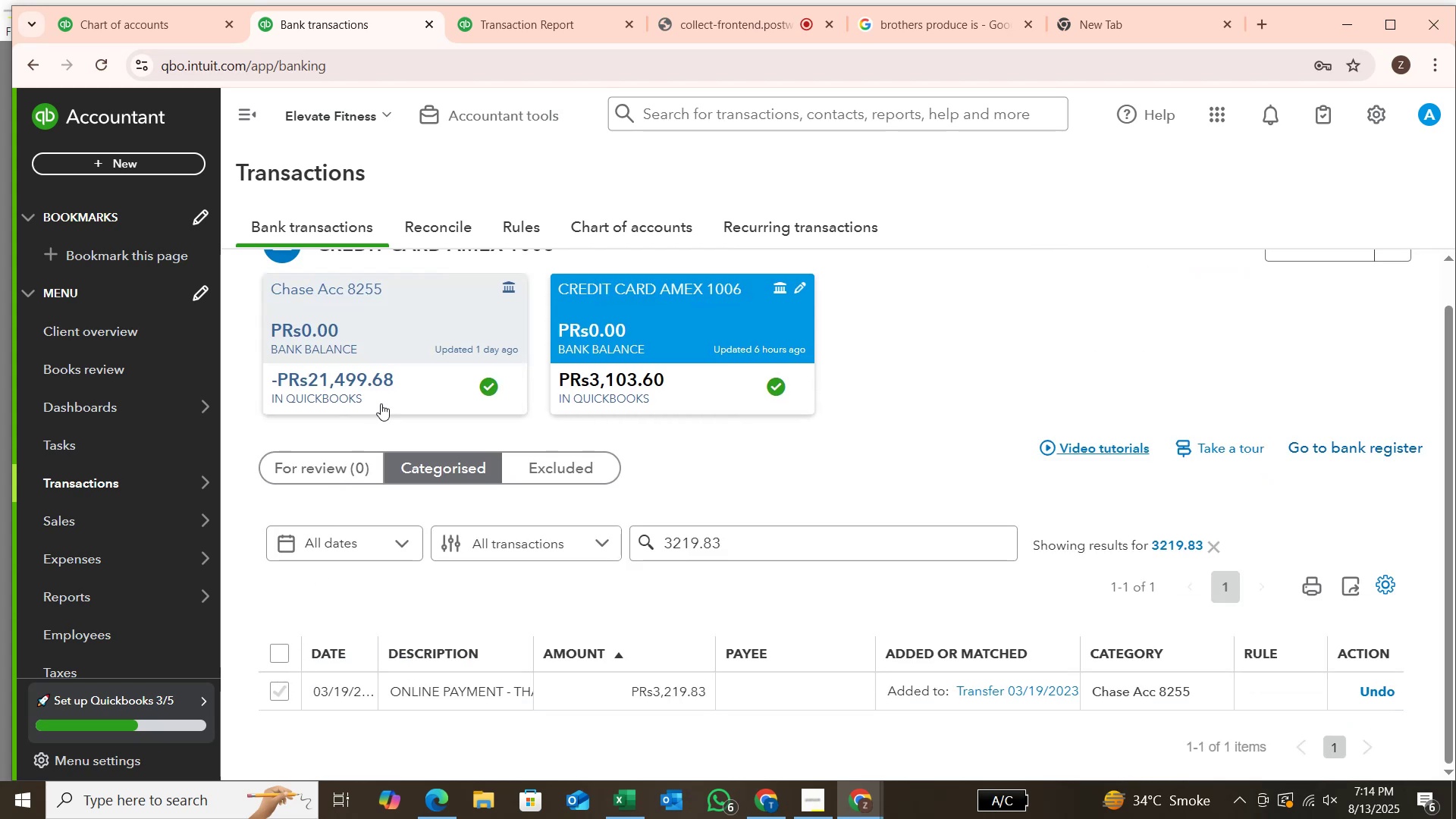 
left_click([387, 389])
 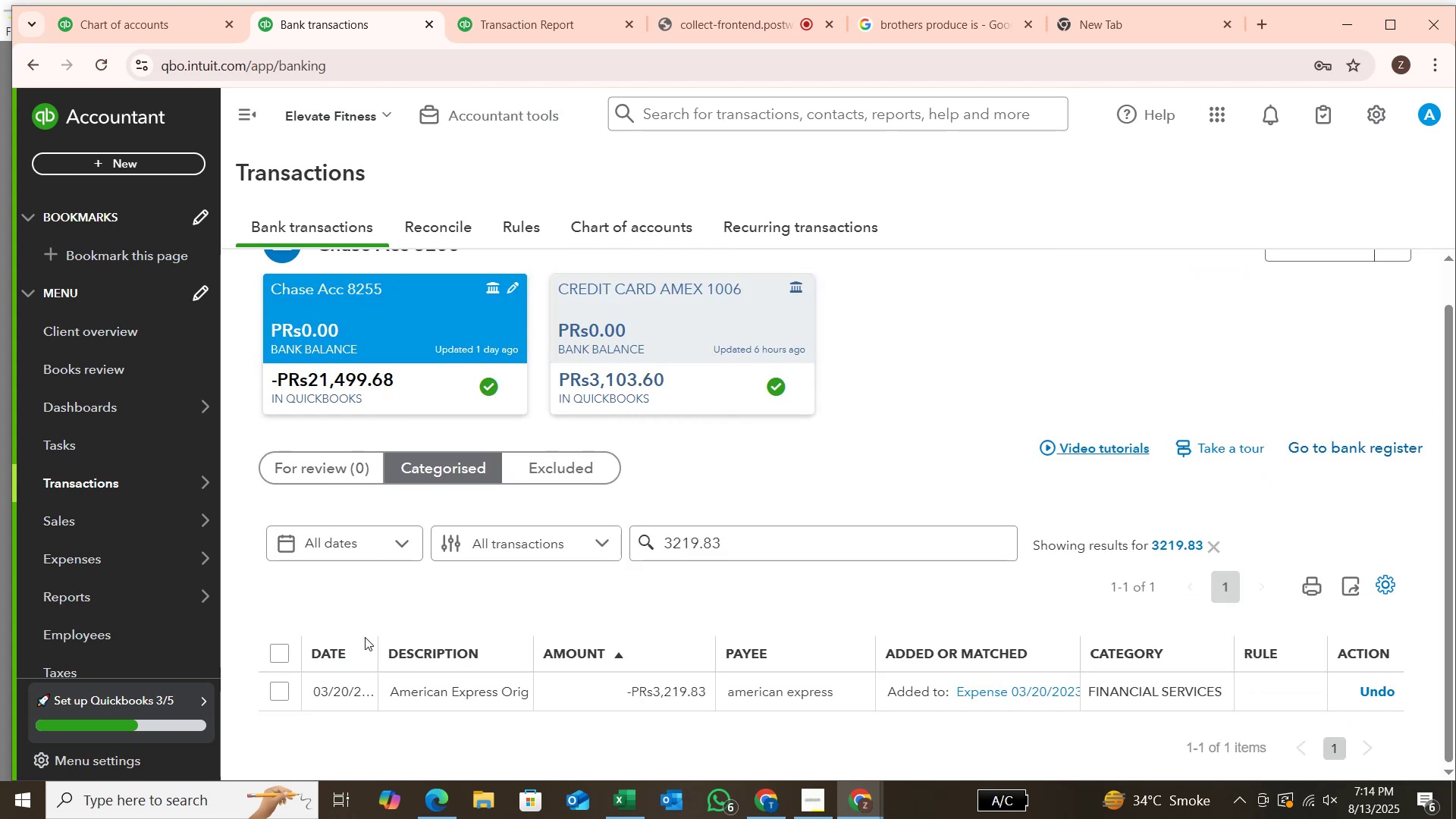 
scroll: coordinate [404, 713], scroll_direction: down, amount: 1.0
 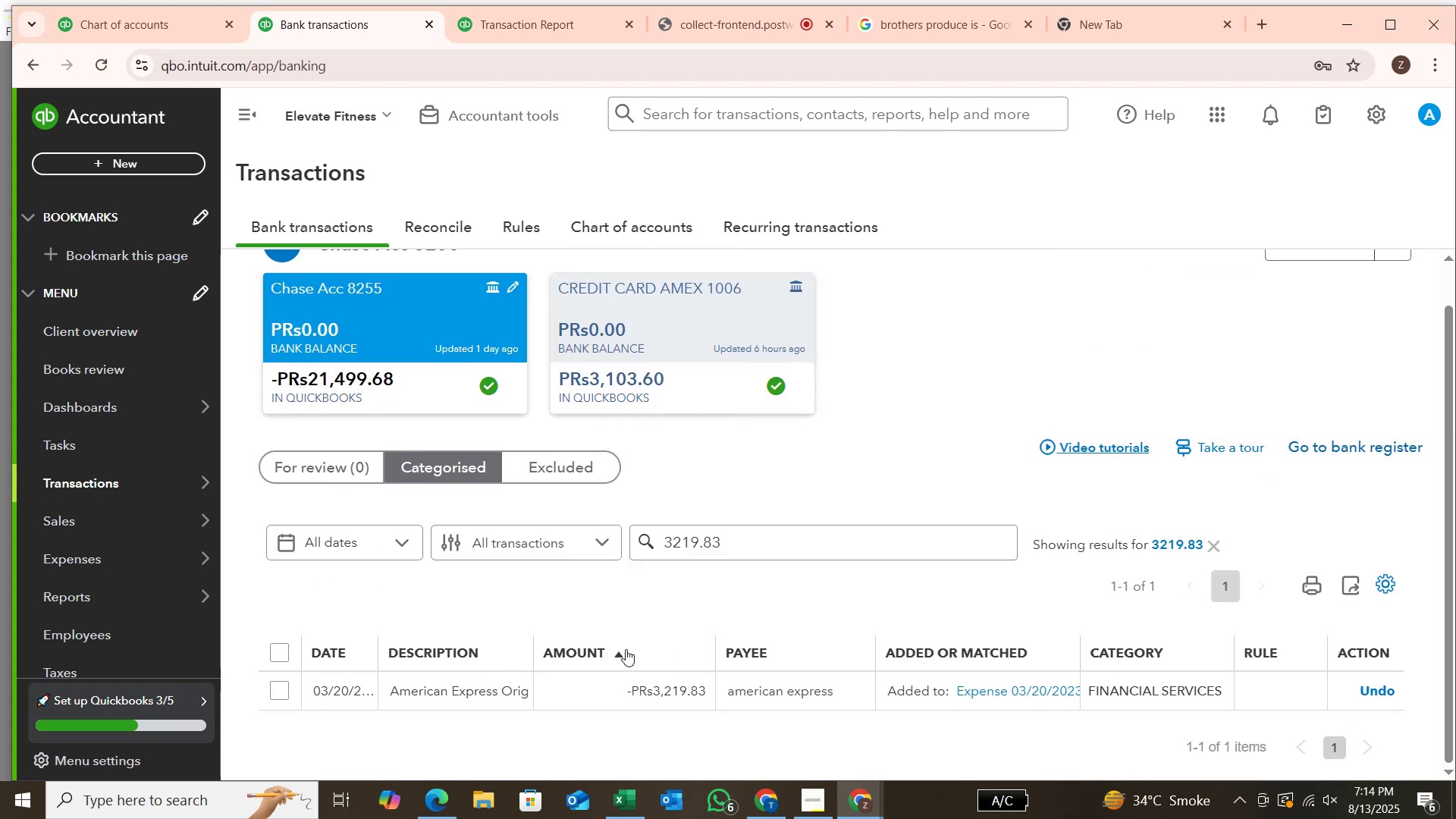 
left_click([625, 654])
 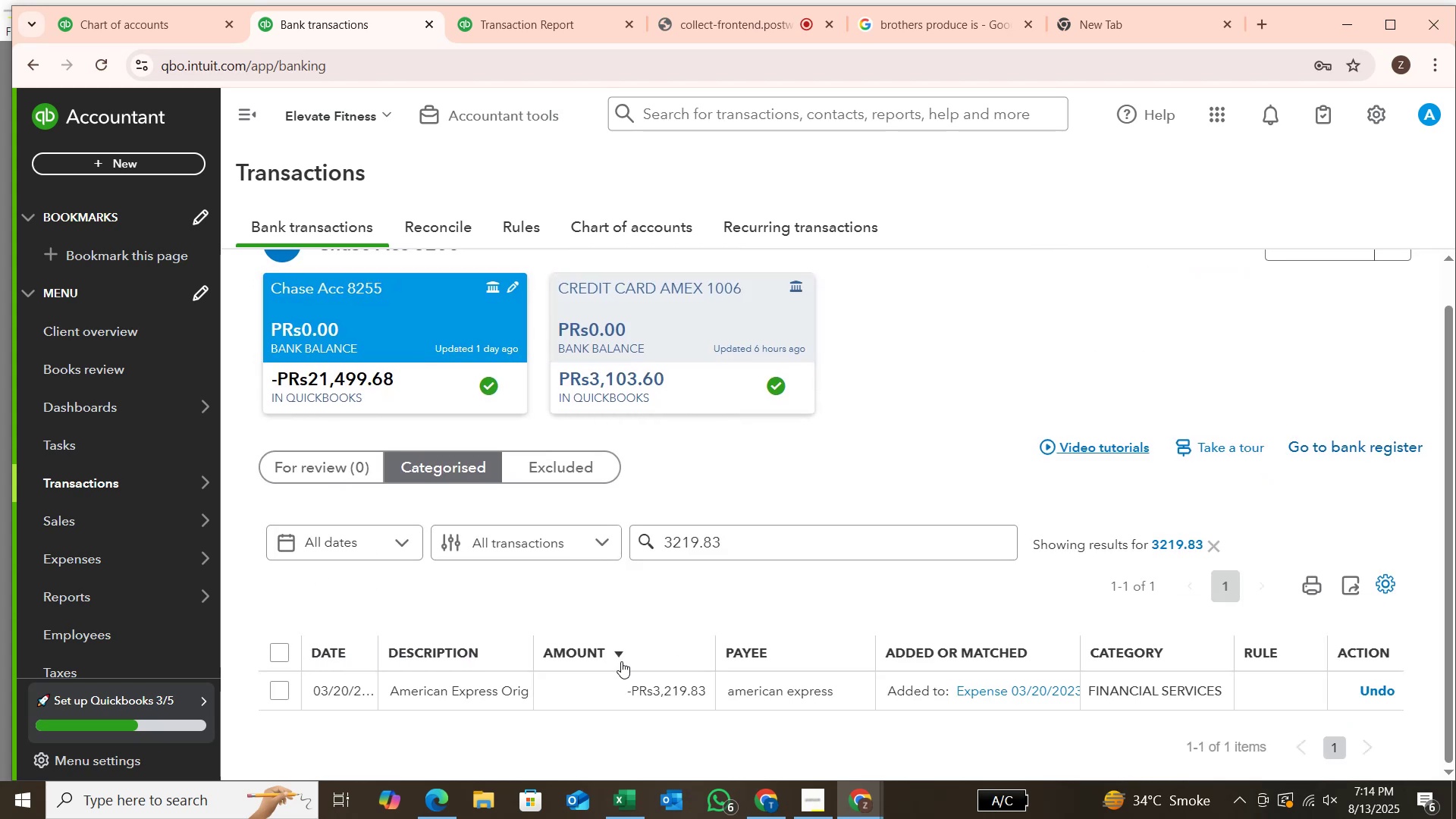 
scroll: coordinate [529, 719], scroll_direction: down, amount: 2.0
 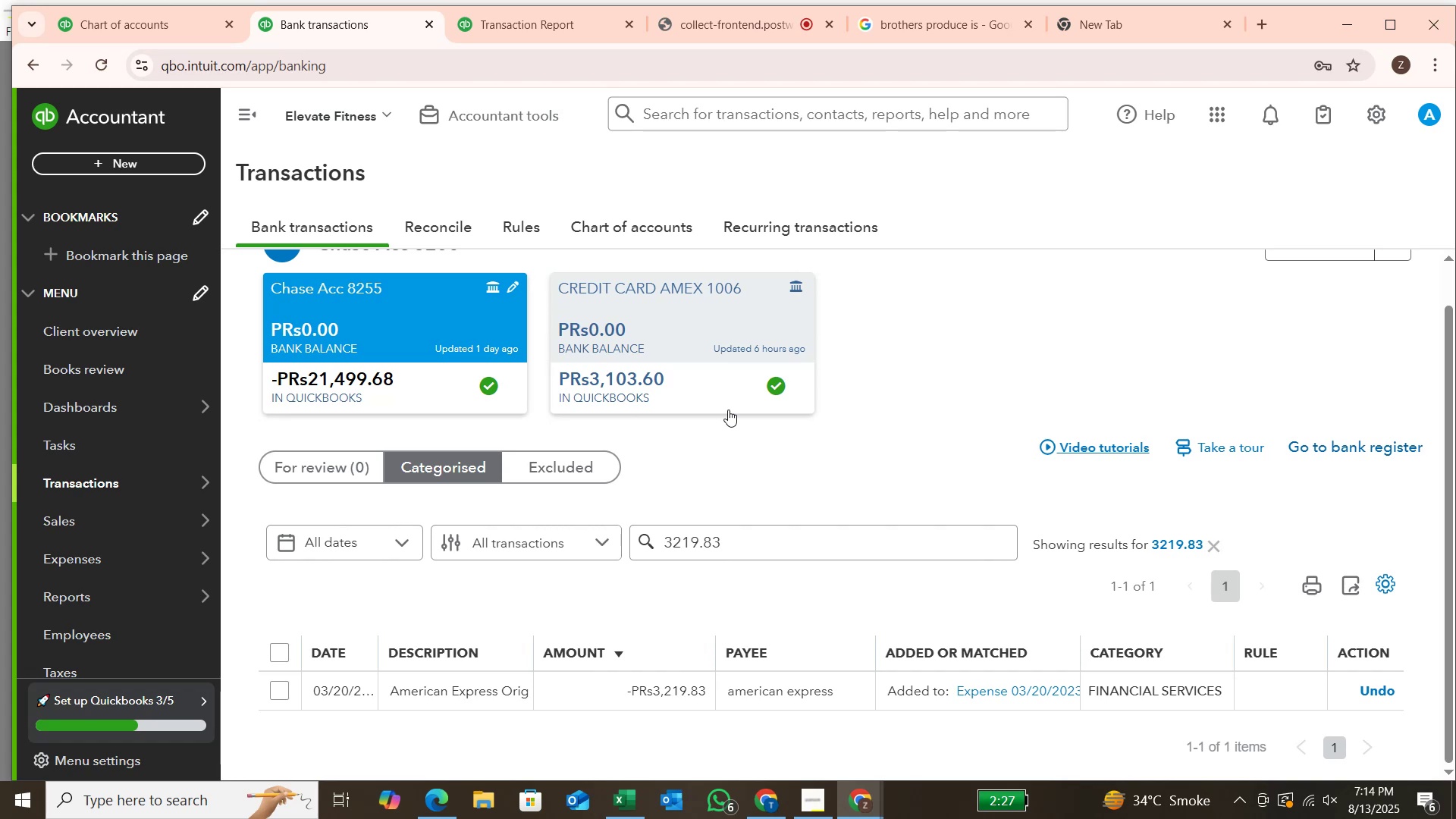 
wait(25.82)
 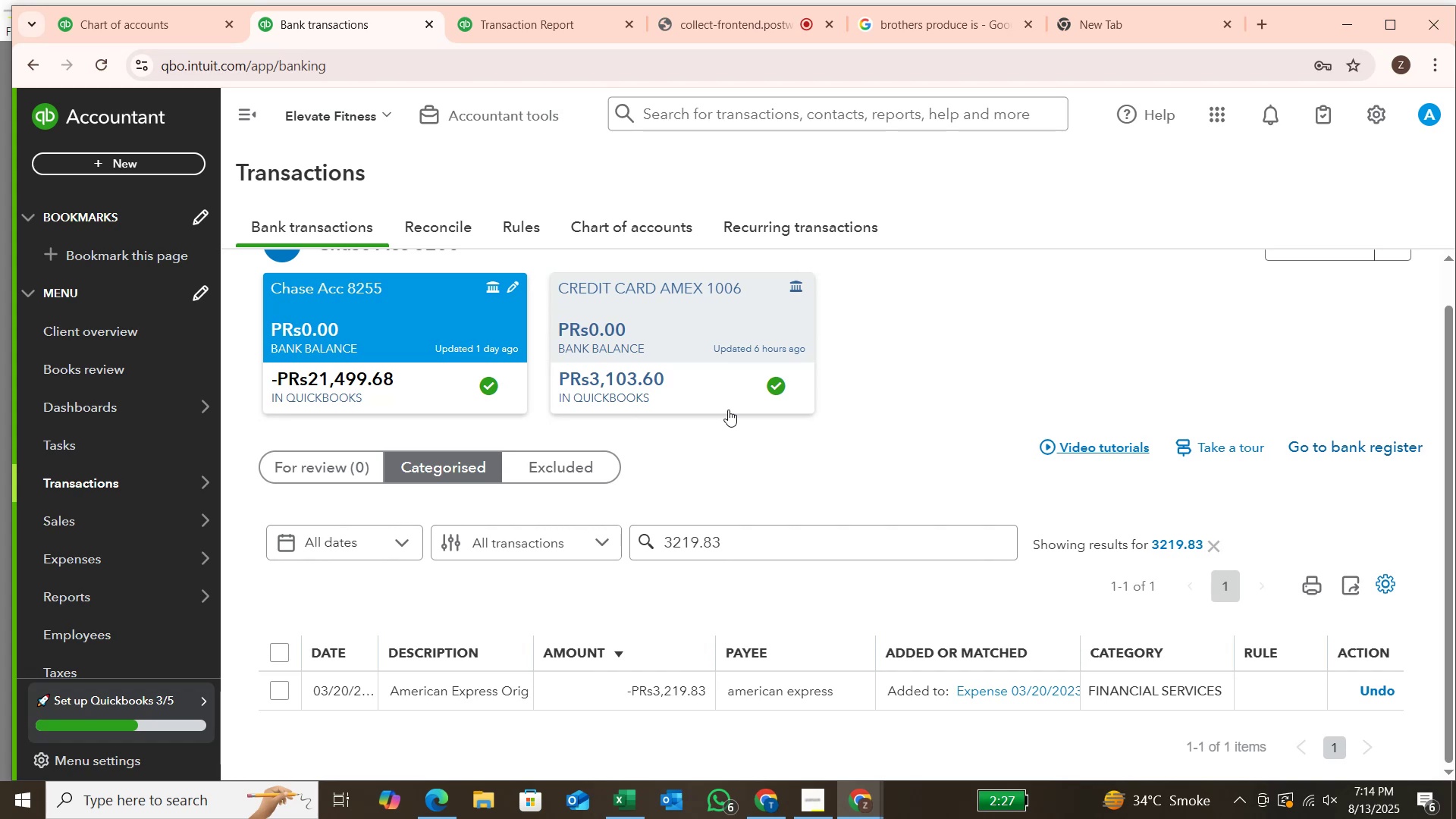 
mouse_move([748, 697])
 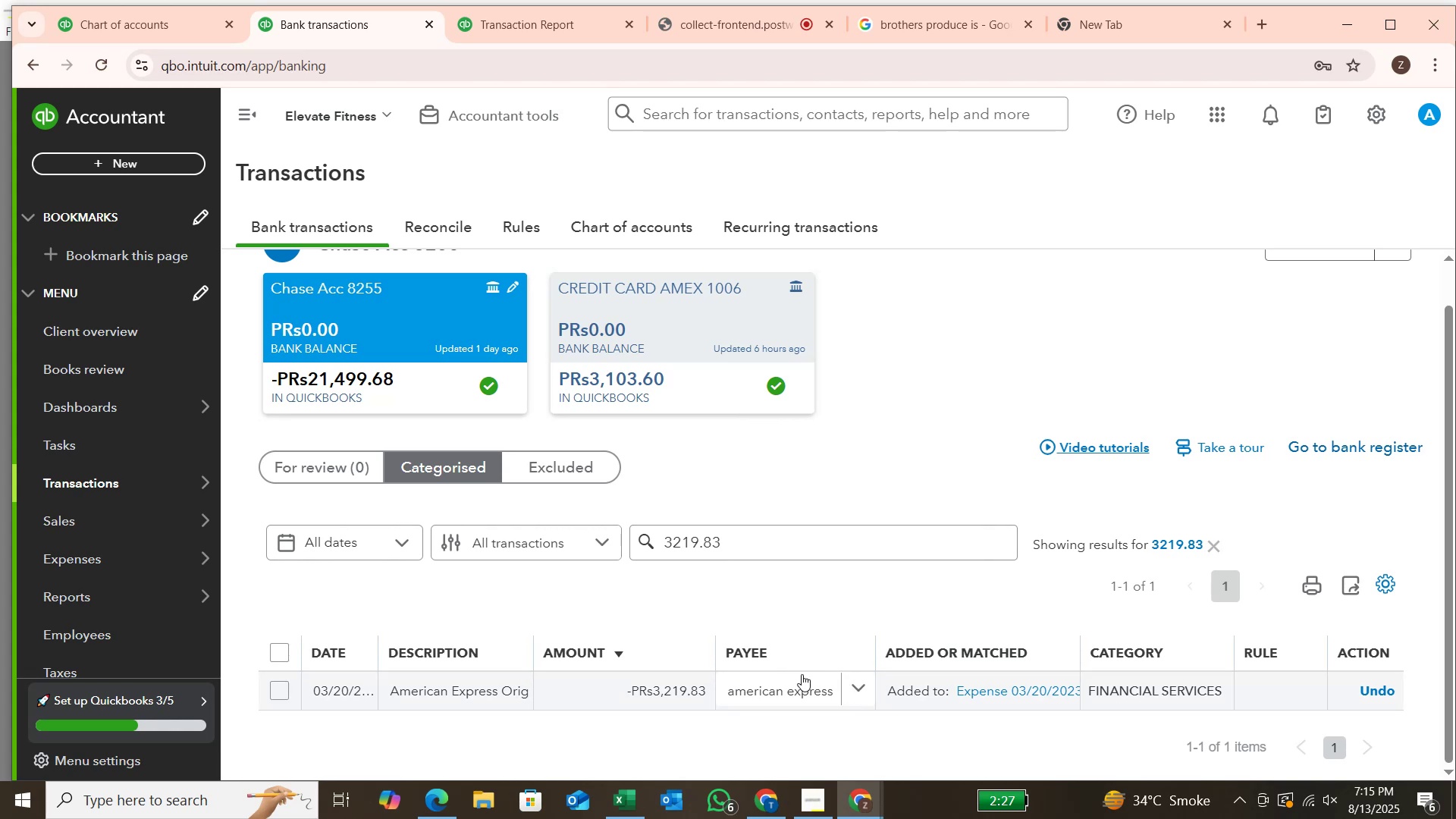 
wait(6.6)
 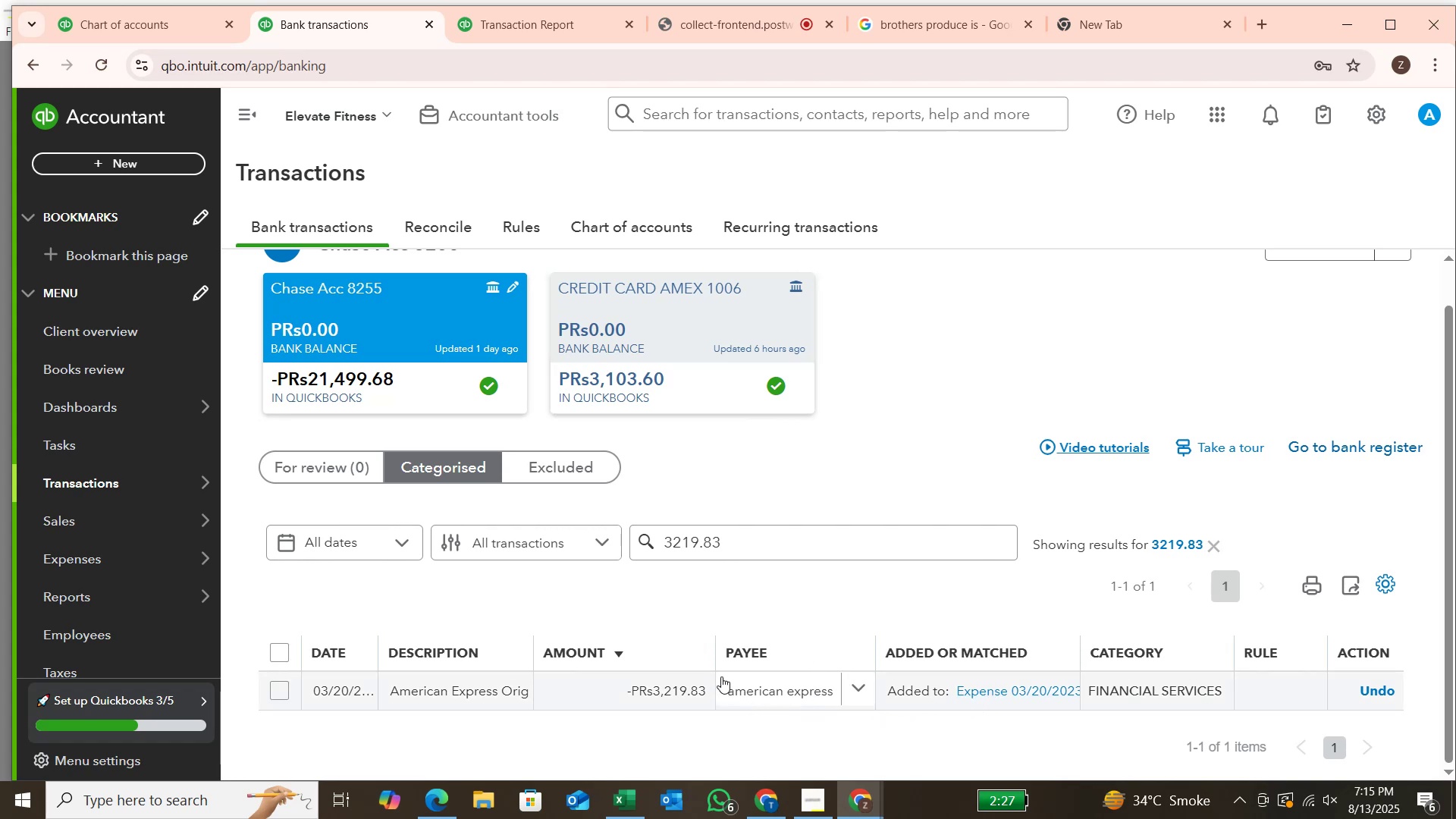 
scroll: coordinate [774, 712], scroll_direction: down, amount: 1.0
 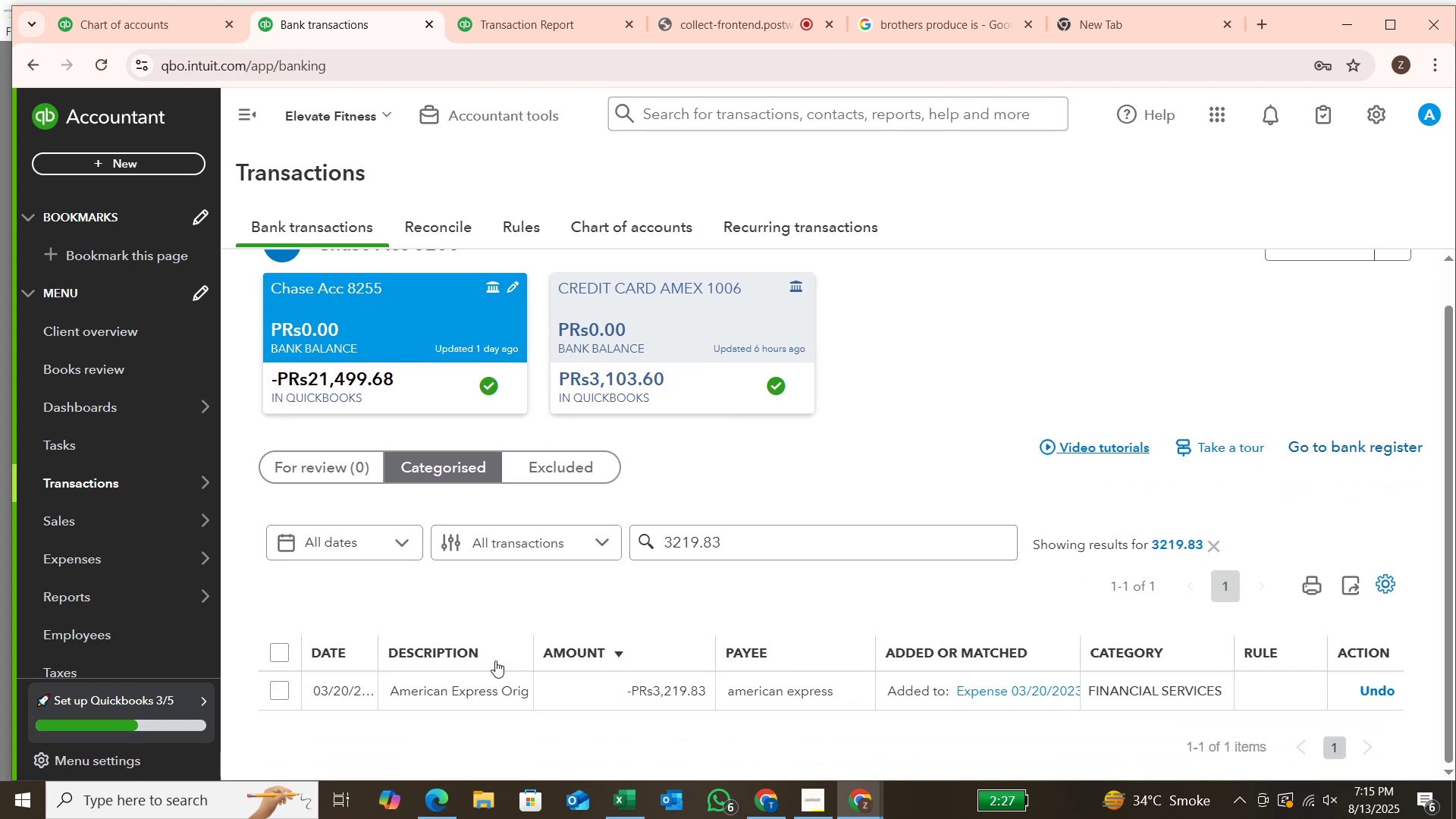 
left_click([452, 698])
 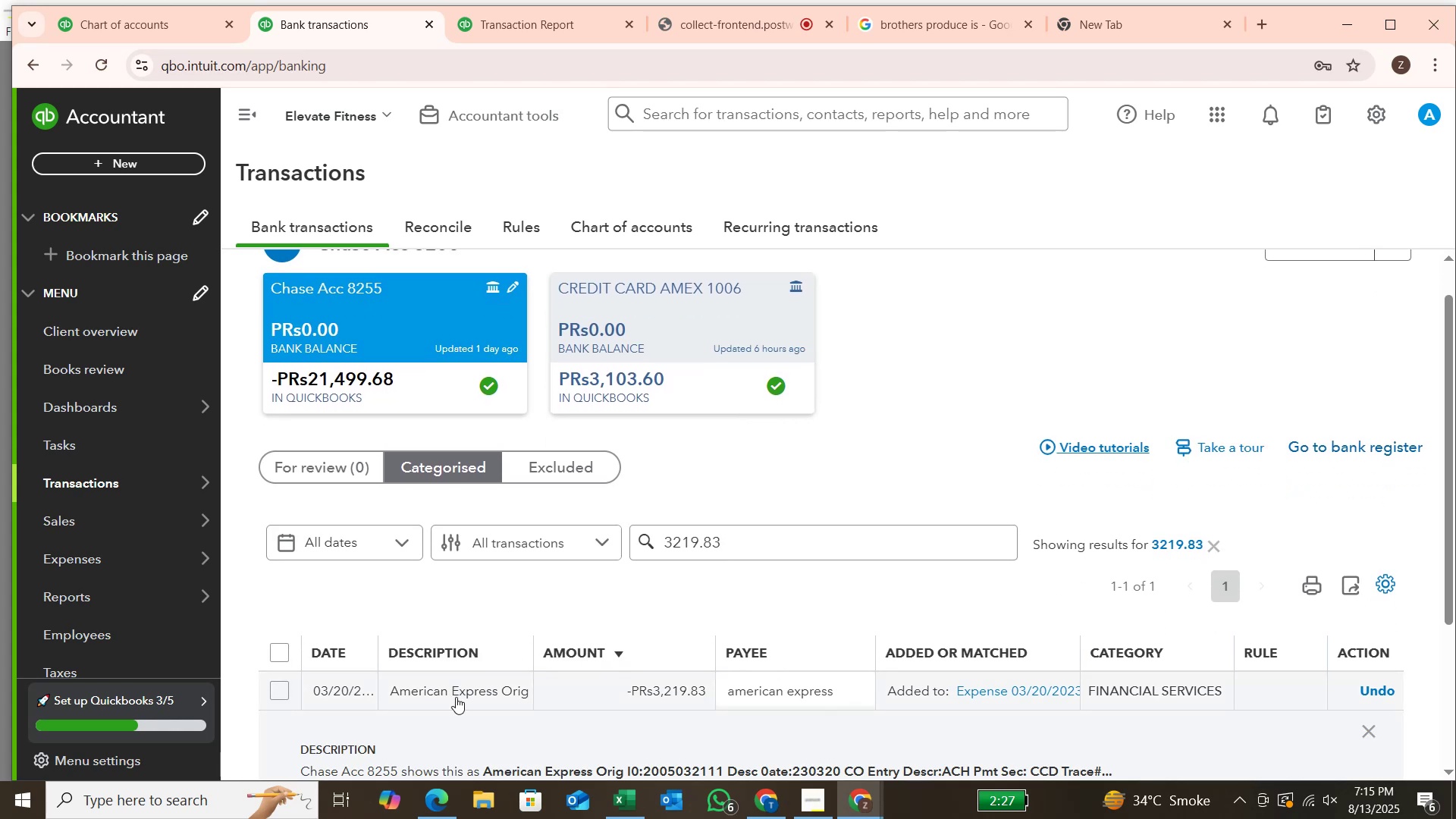 
scroll: coordinate [457, 696], scroll_direction: down, amount: 1.0
 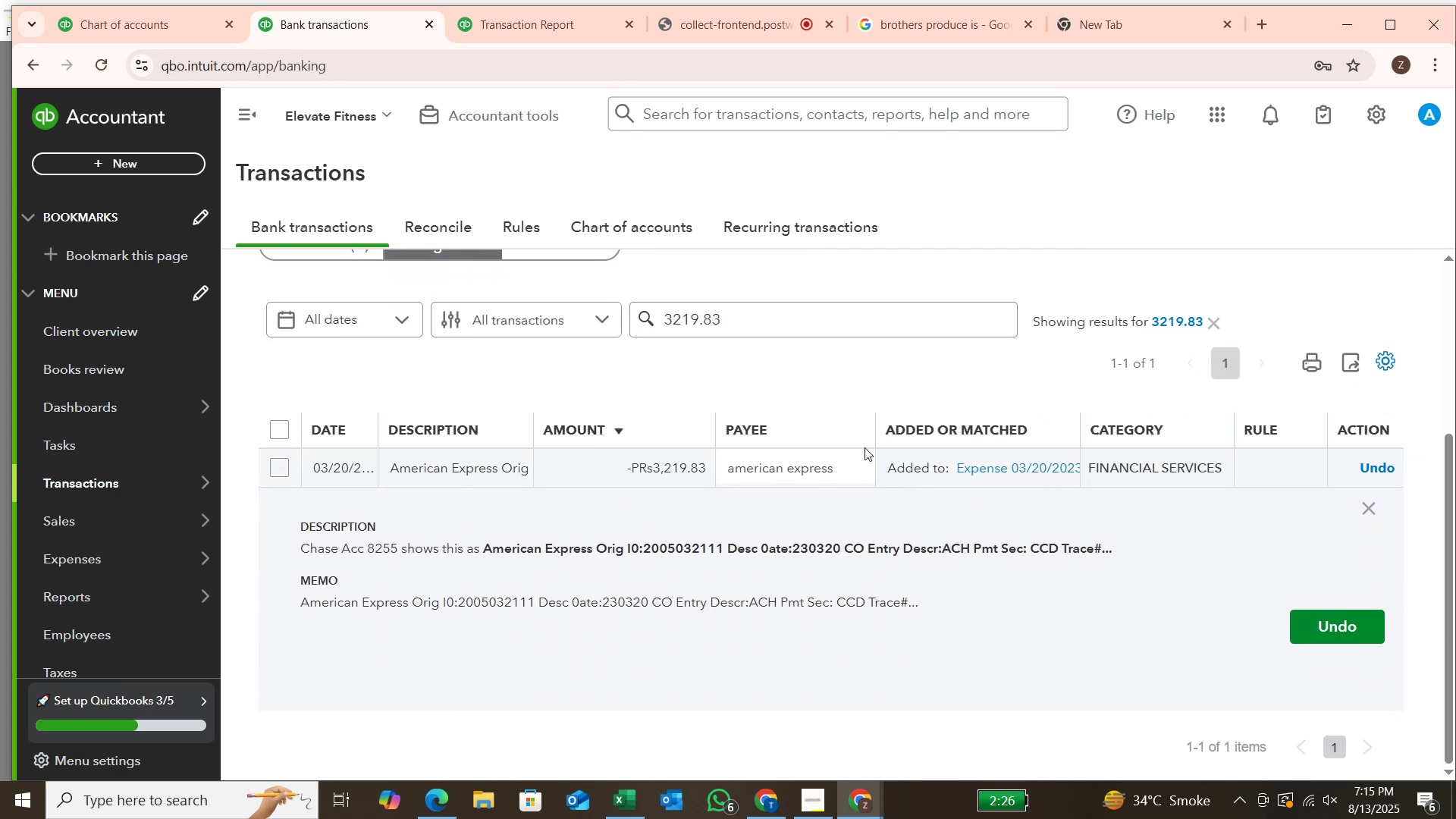 
left_click([660, 466])
 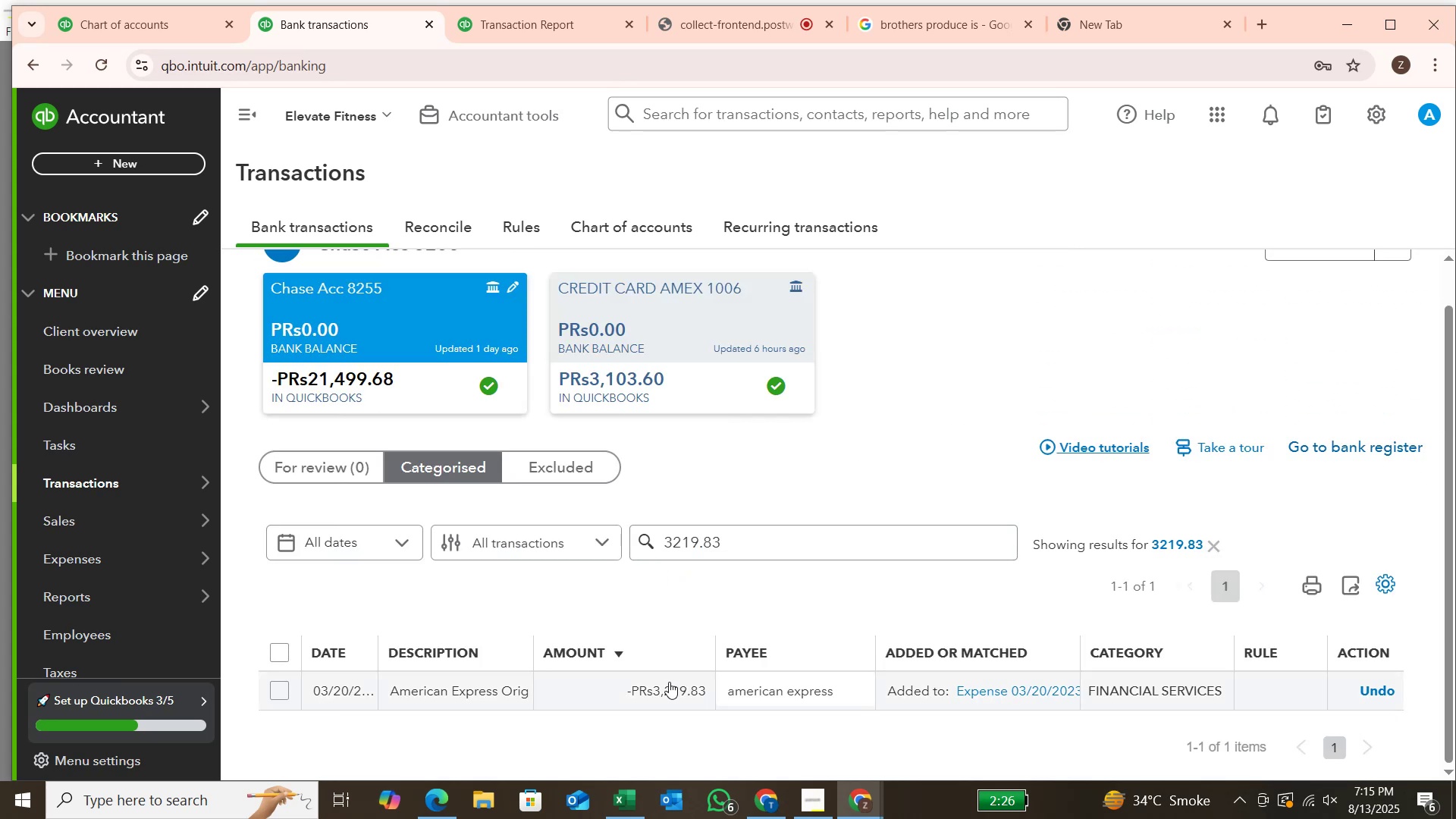 
left_click([669, 684])
 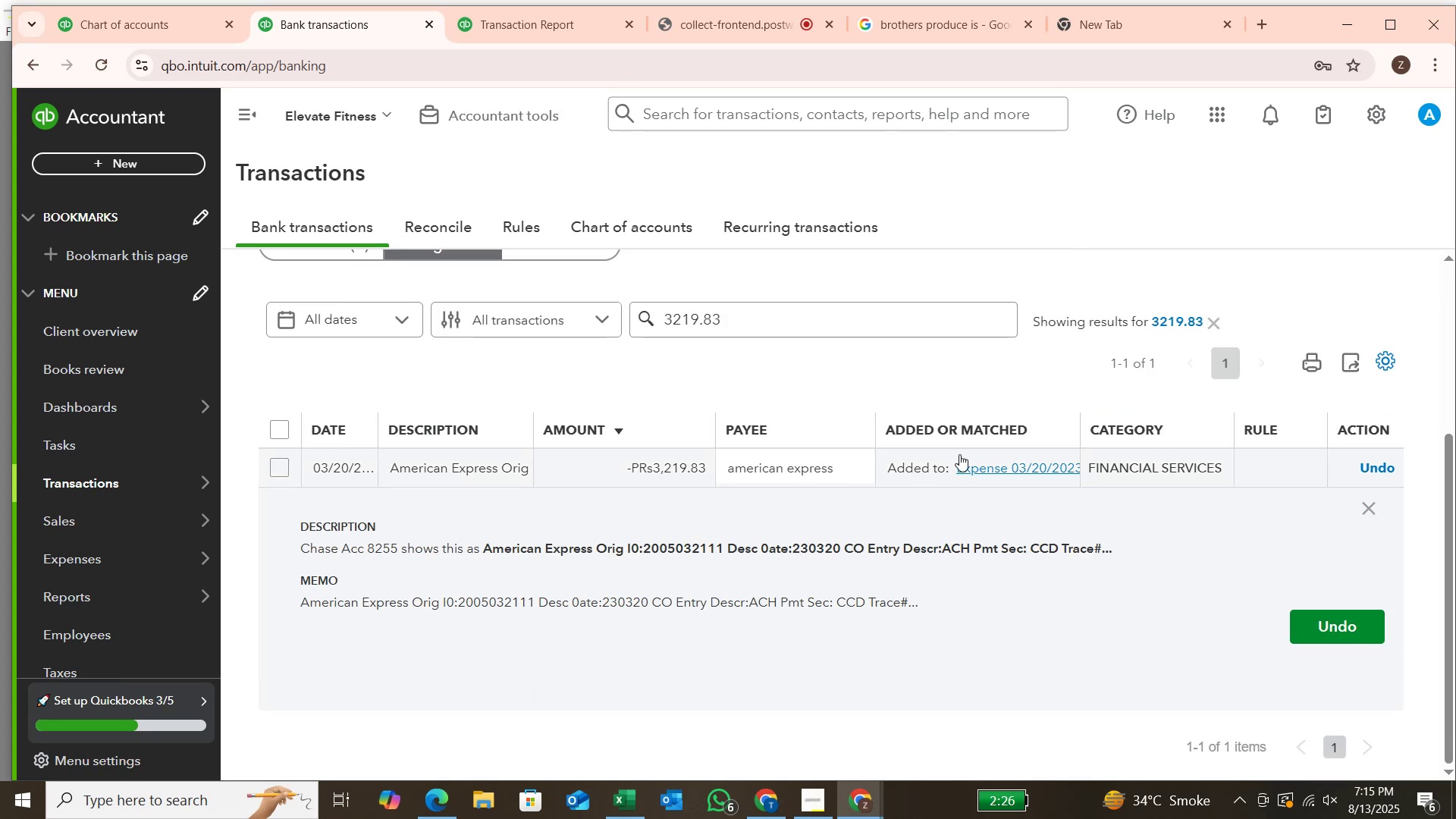 
left_click([992, 466])
 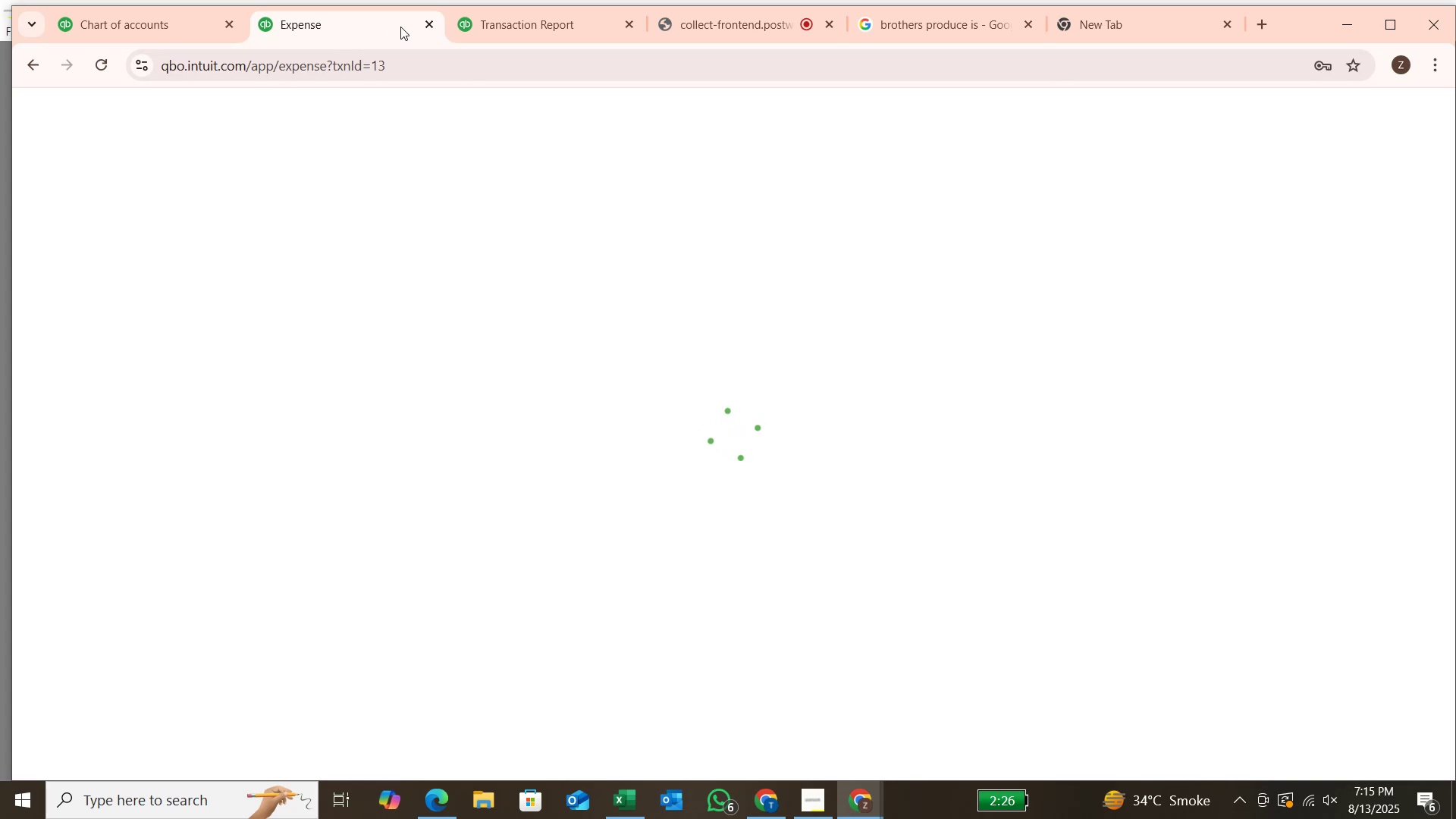 
left_click([439, 24])
 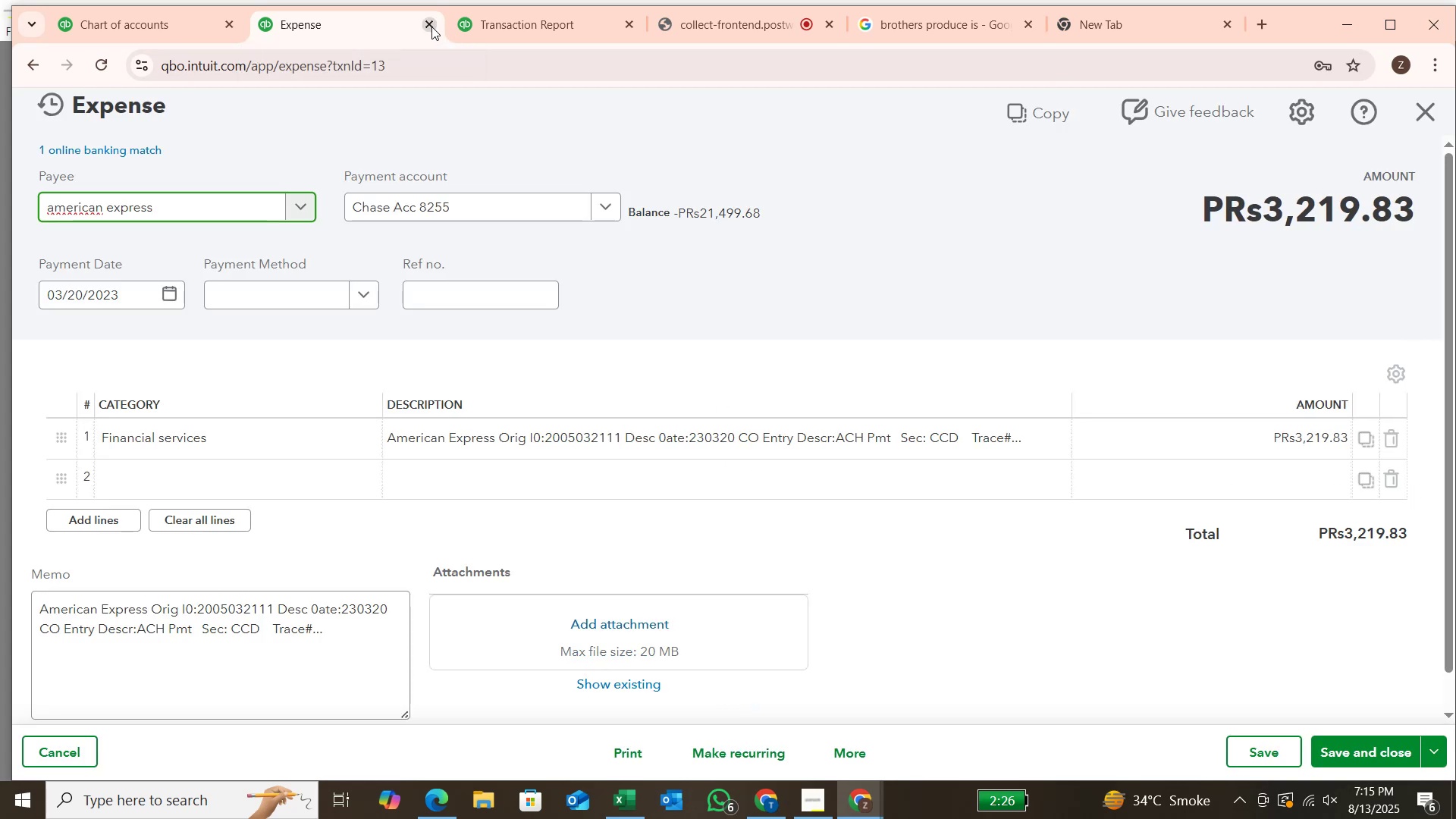 
left_click([431, 27])
 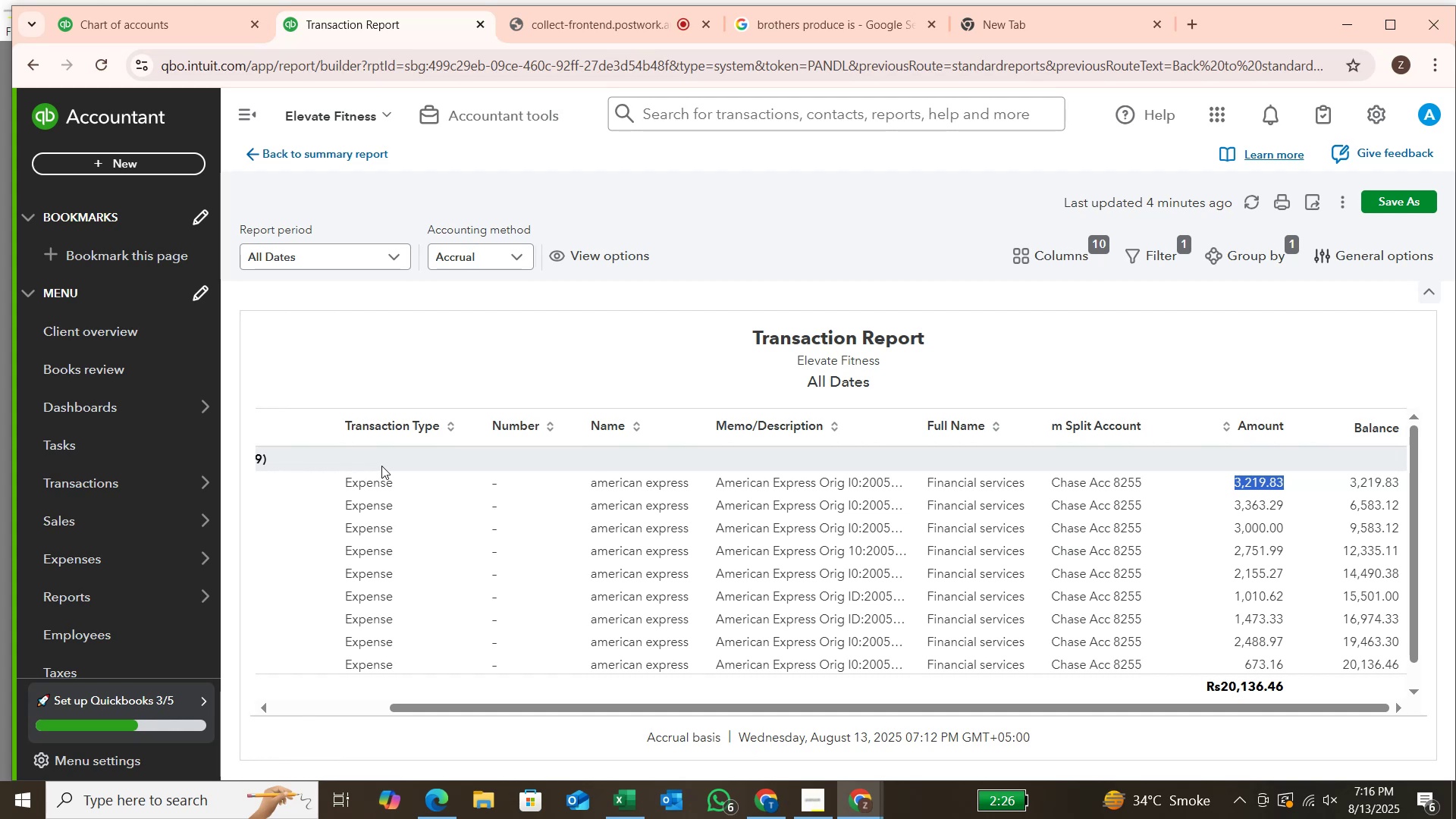 
wait(38.29)
 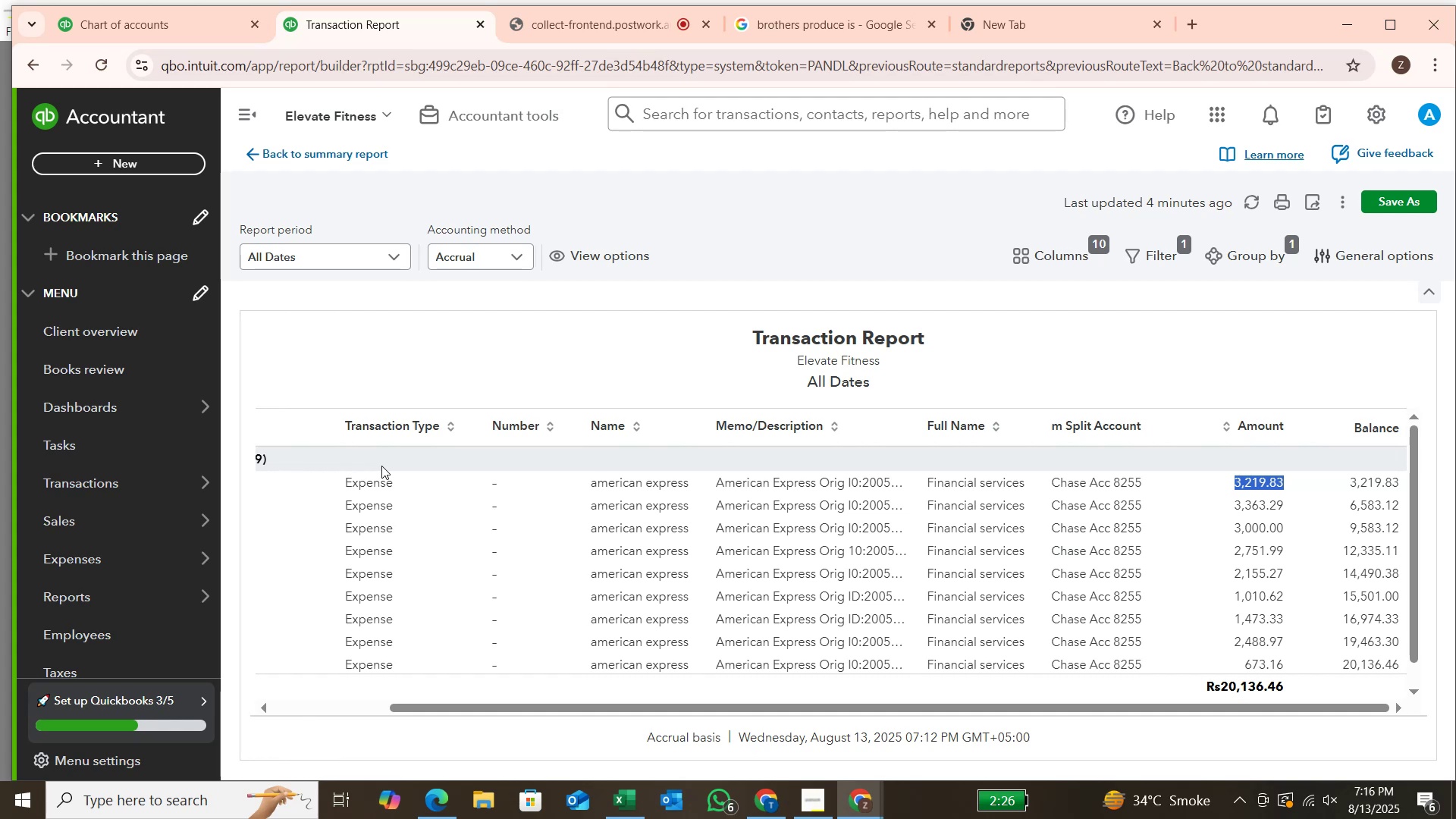 
key(Control+C)
 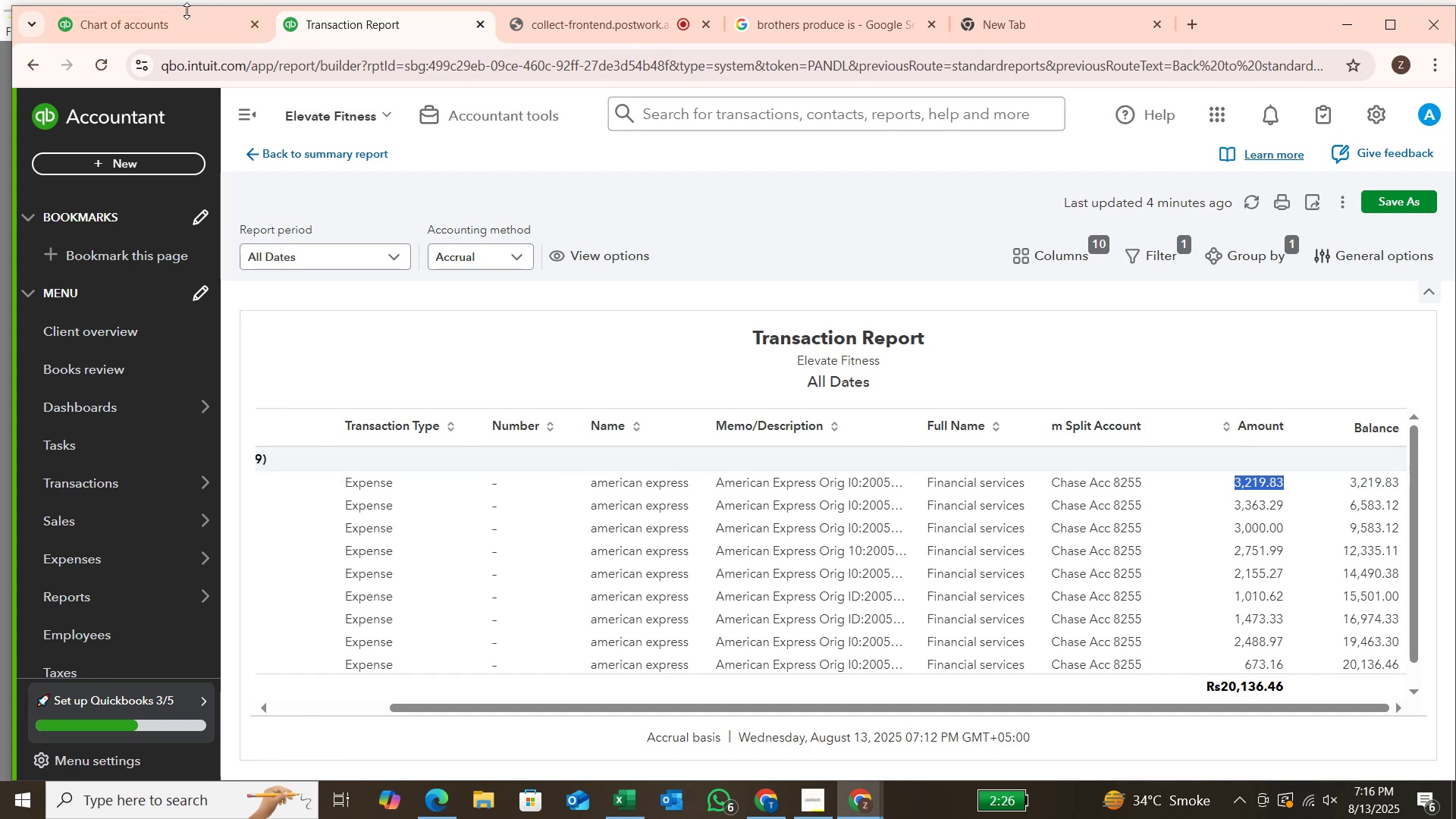 
left_click([187, 11])
 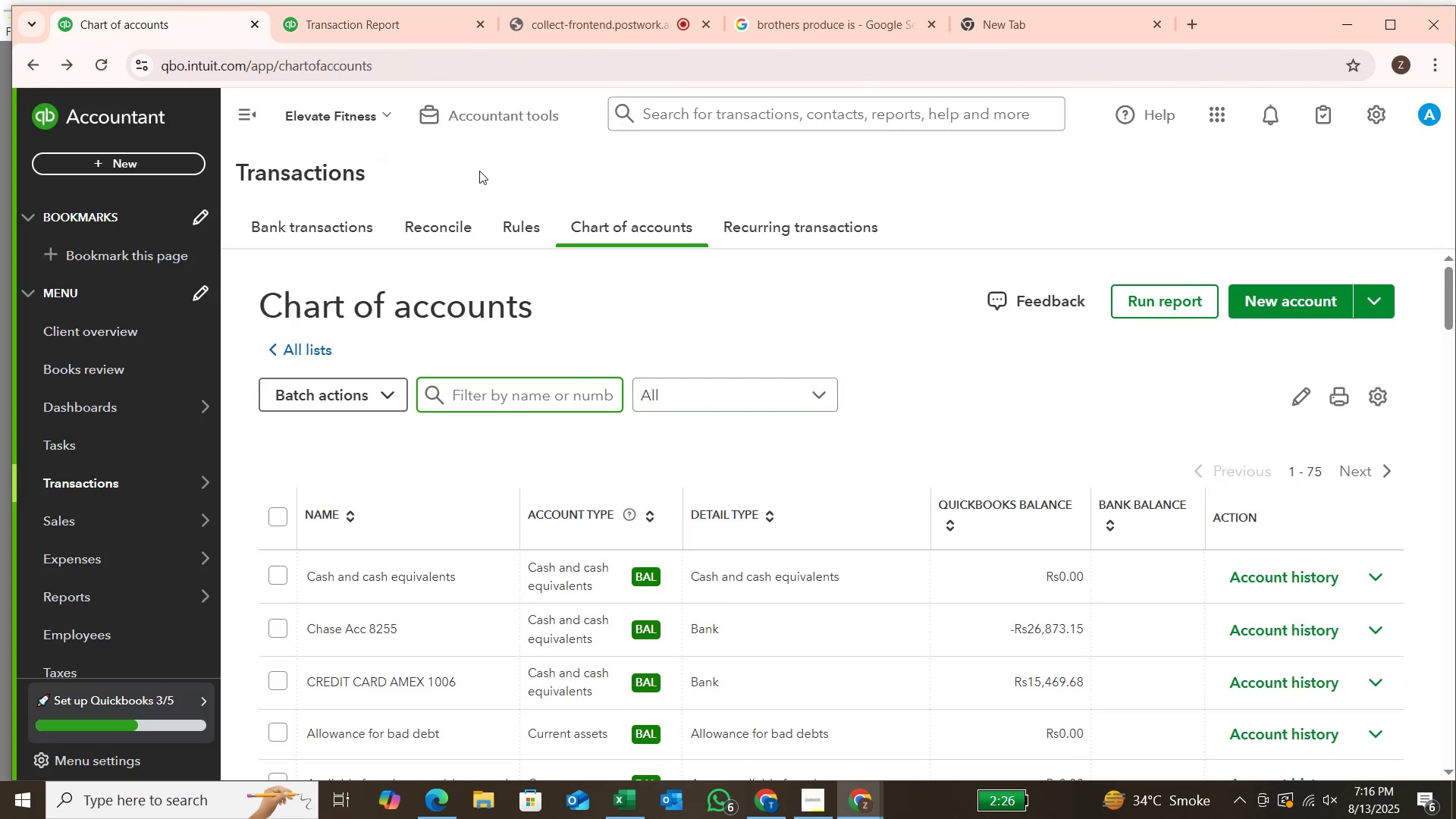 
left_click([372, 17])
 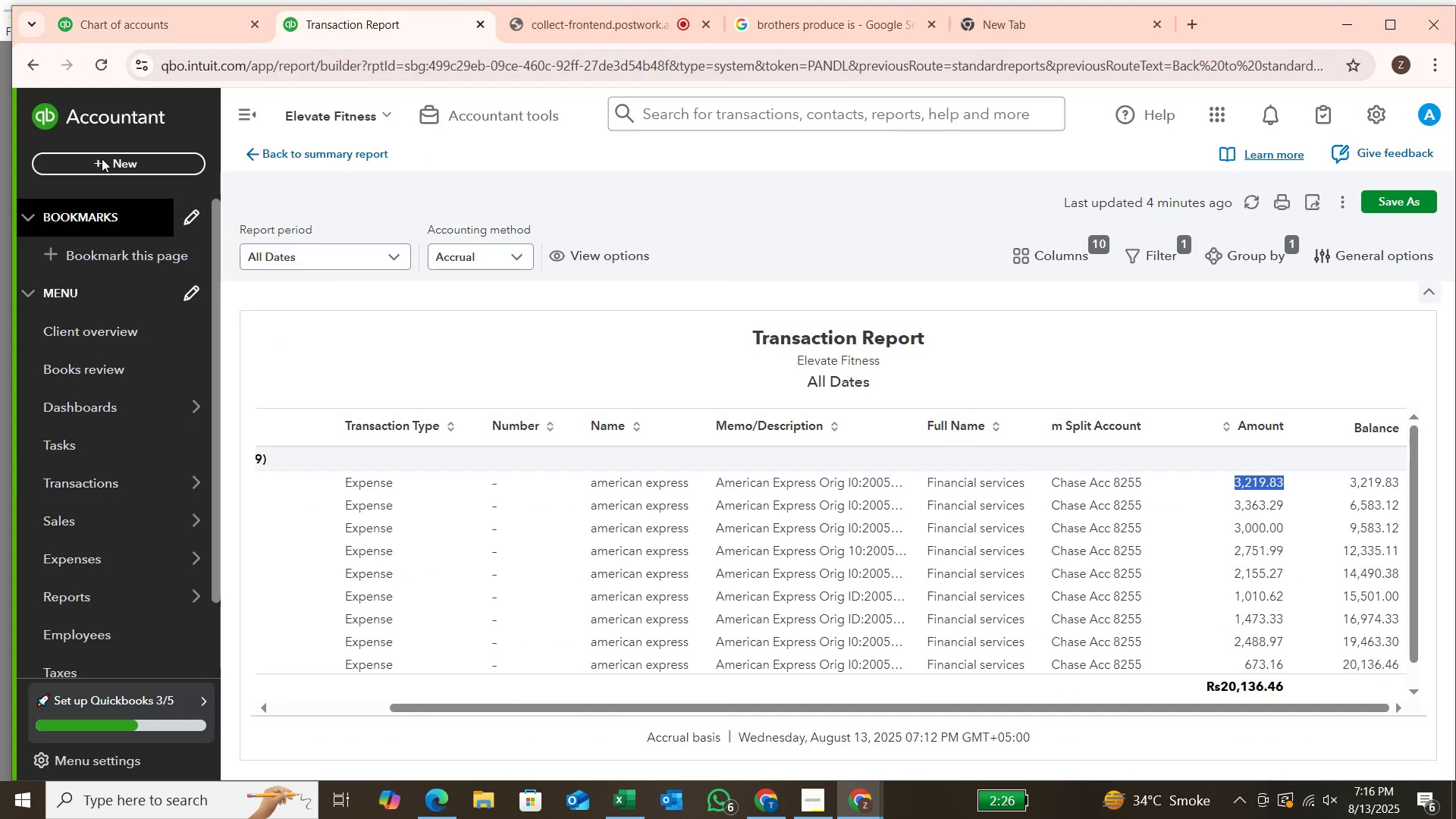 
left_click([143, 34])
 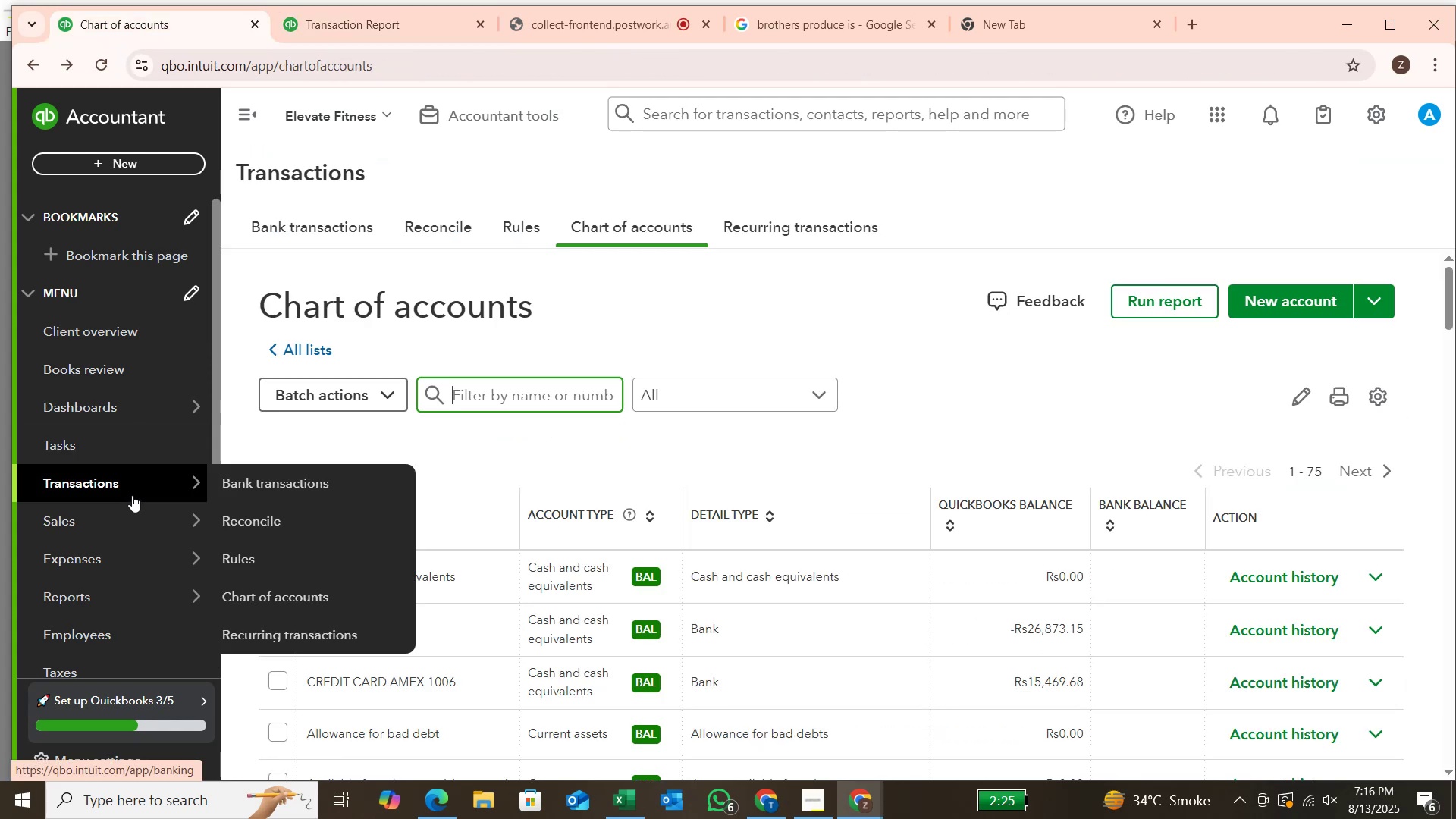 
left_click([243, 491])
 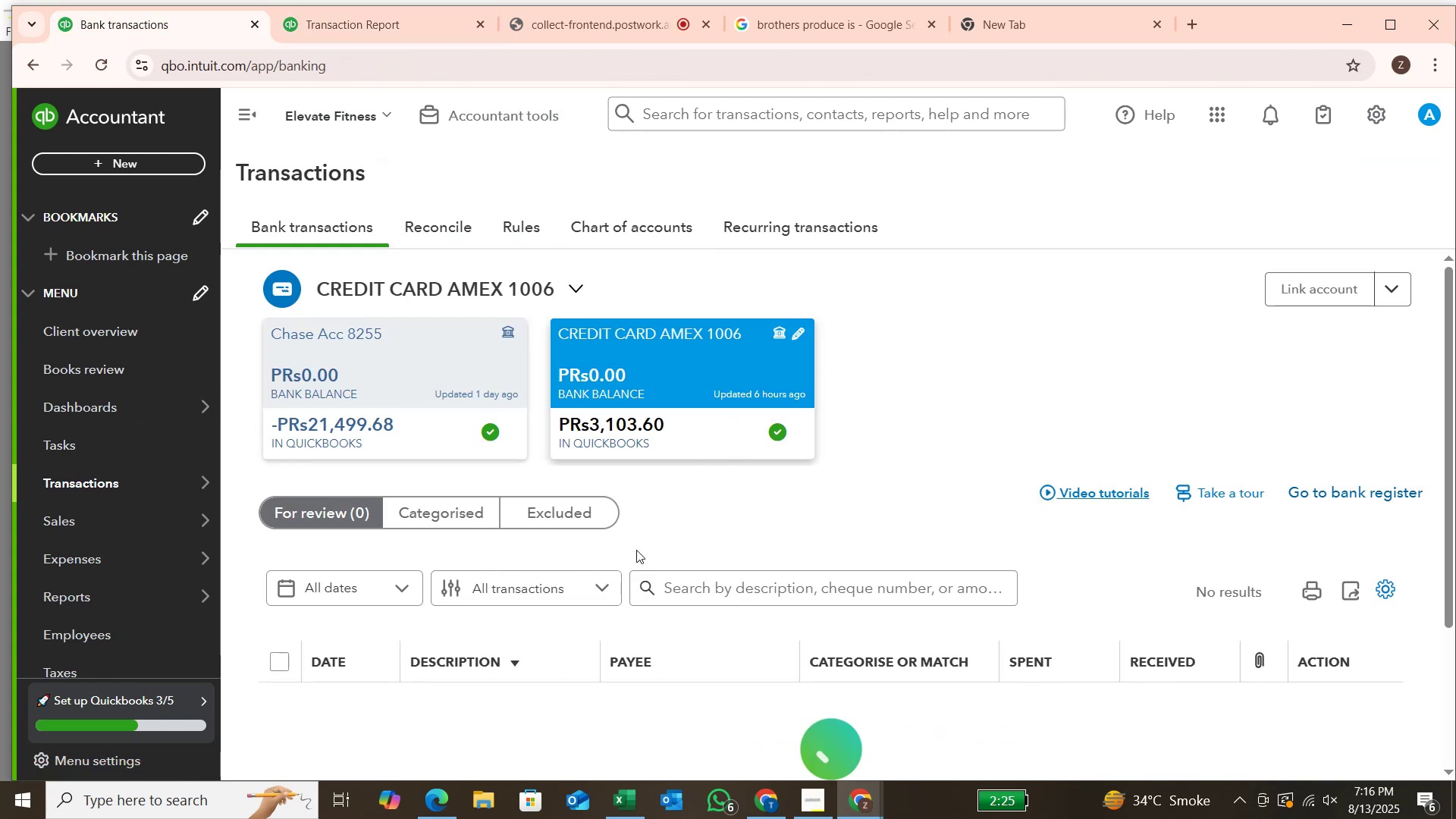 
left_click([723, 585])
 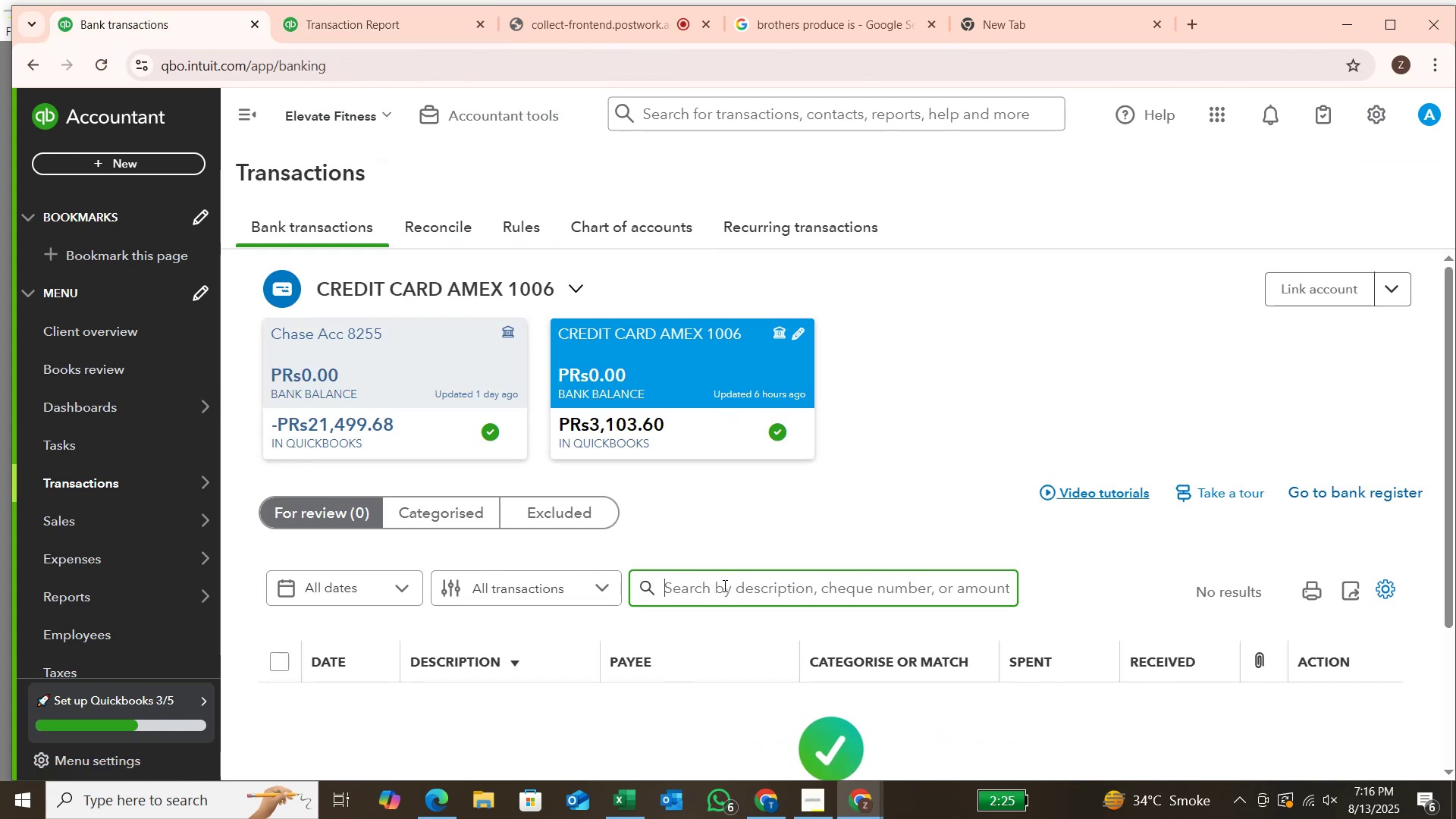 
key(Control+V)
 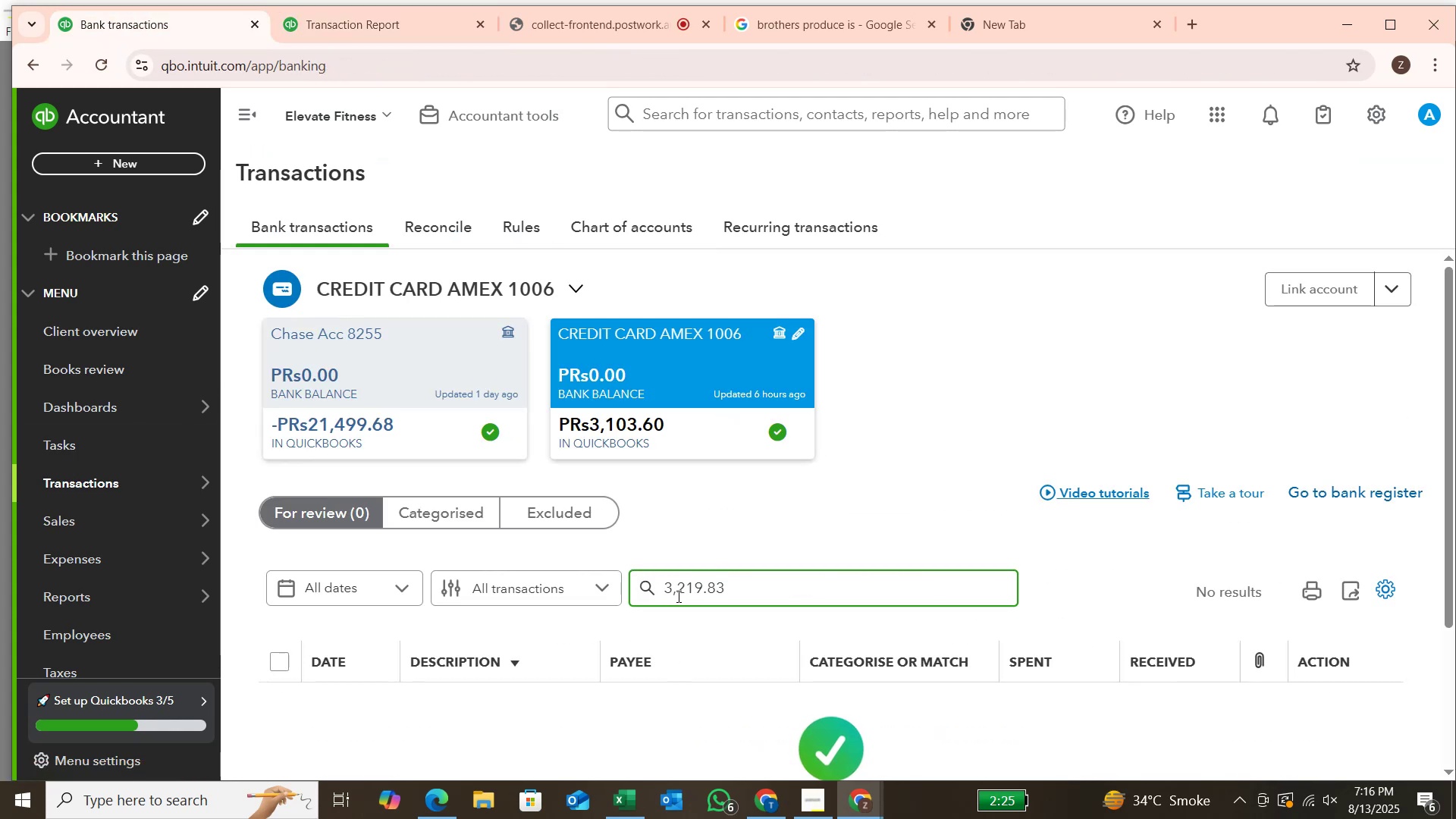 
left_click([677, 595])
 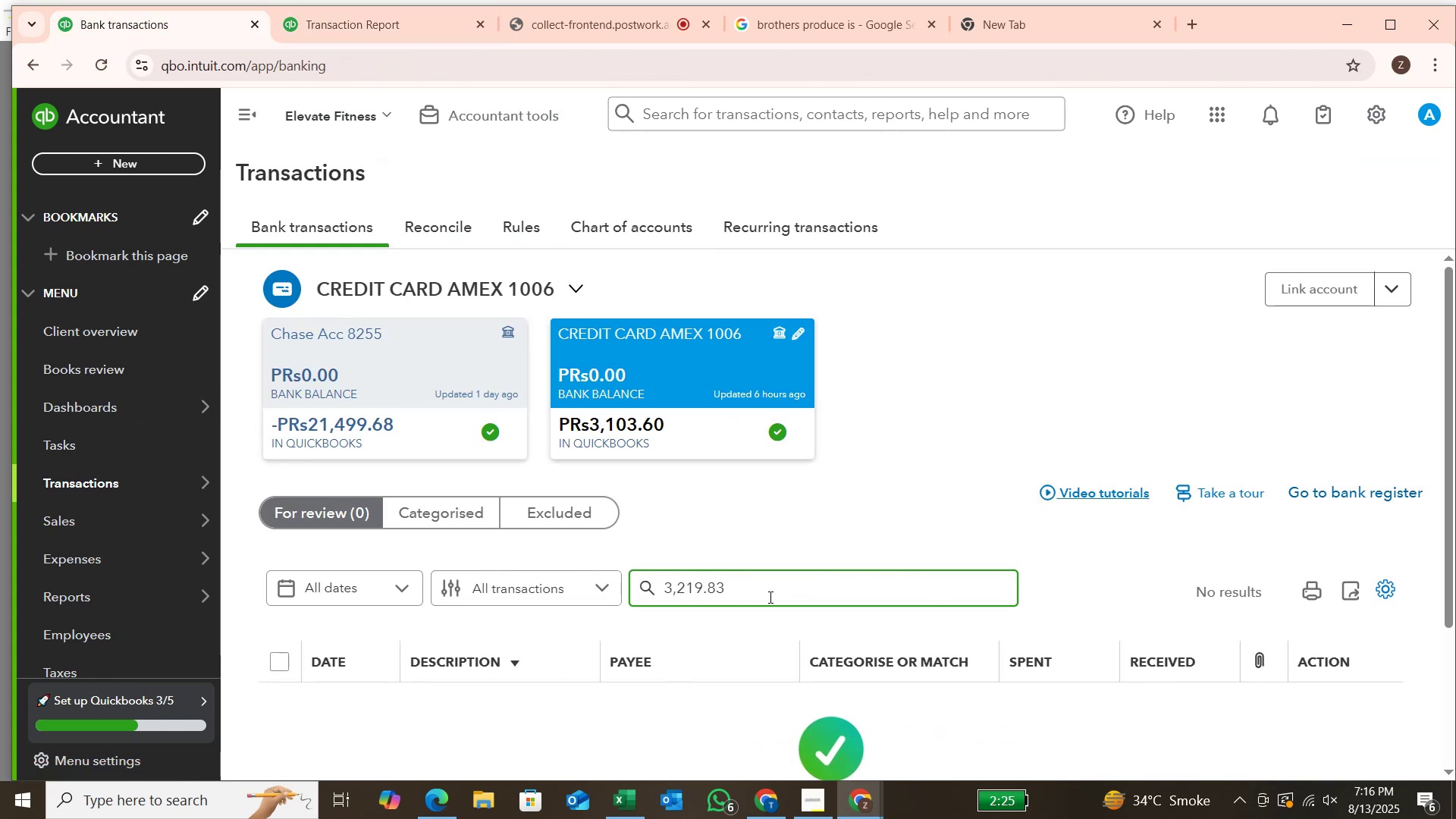 
key(Backspace)
 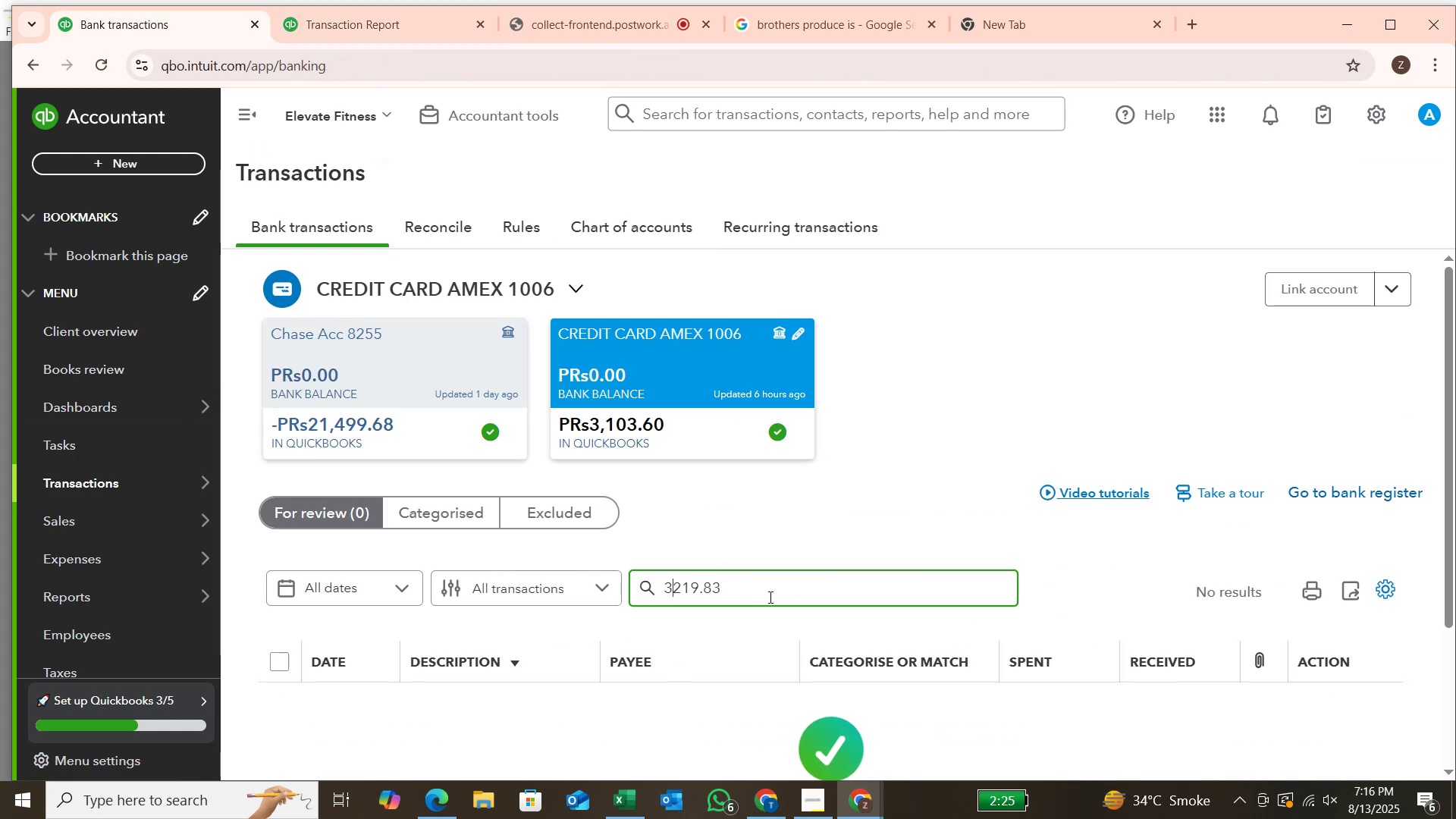 
key(Enter)
 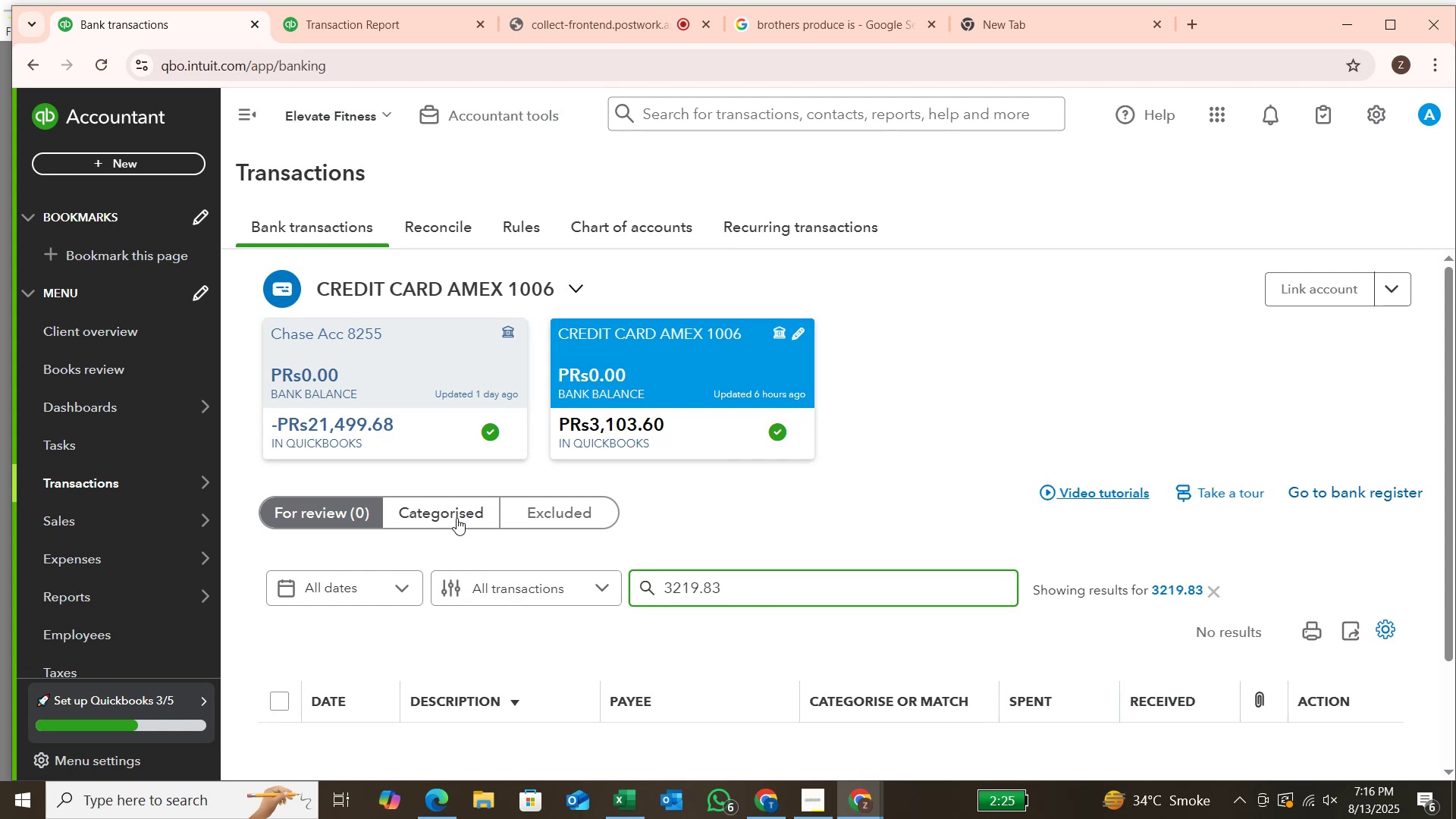 
left_click([457, 518])
 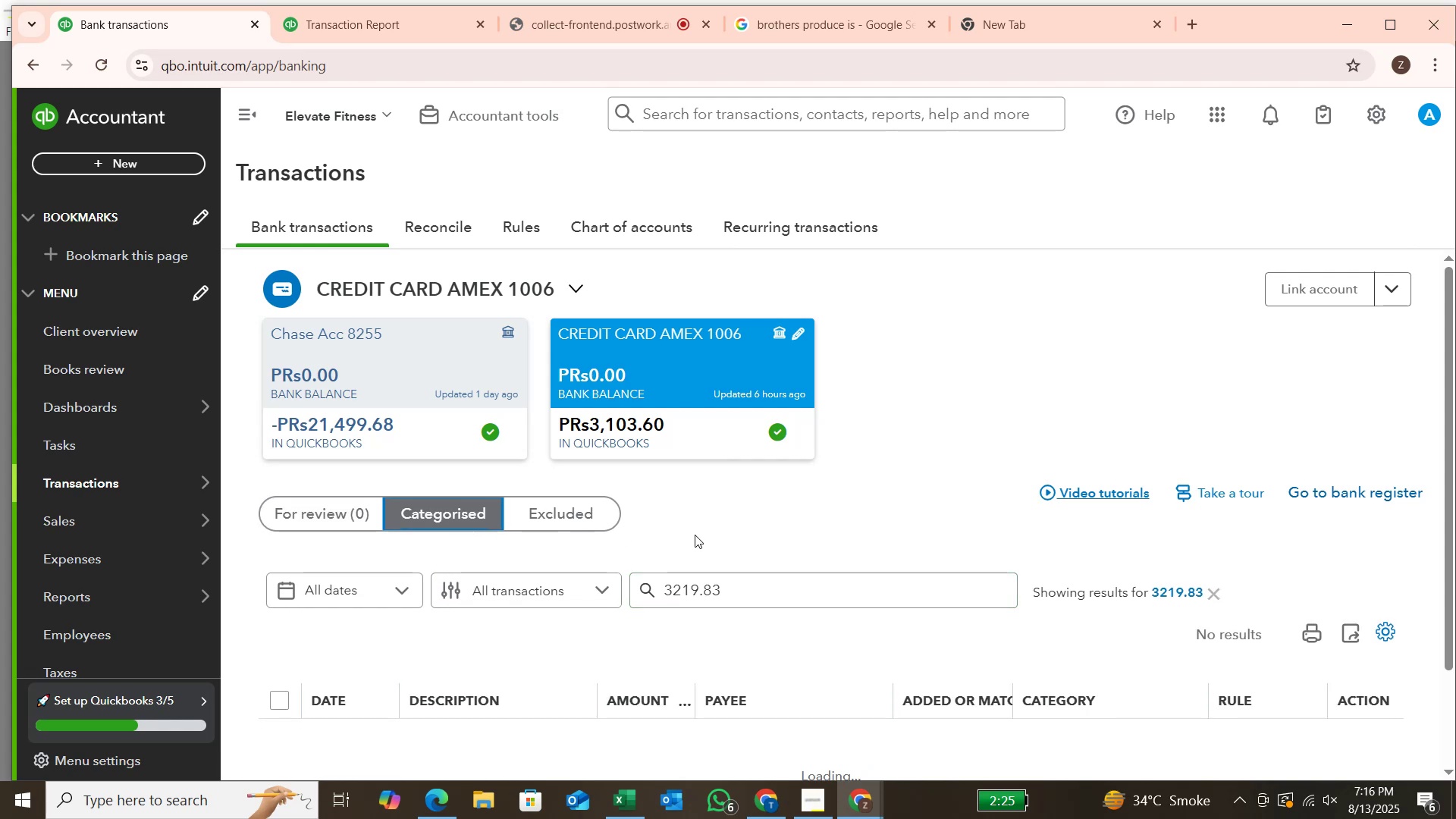 
scroll: coordinate [695, 535], scroll_direction: down, amount: 3.0
 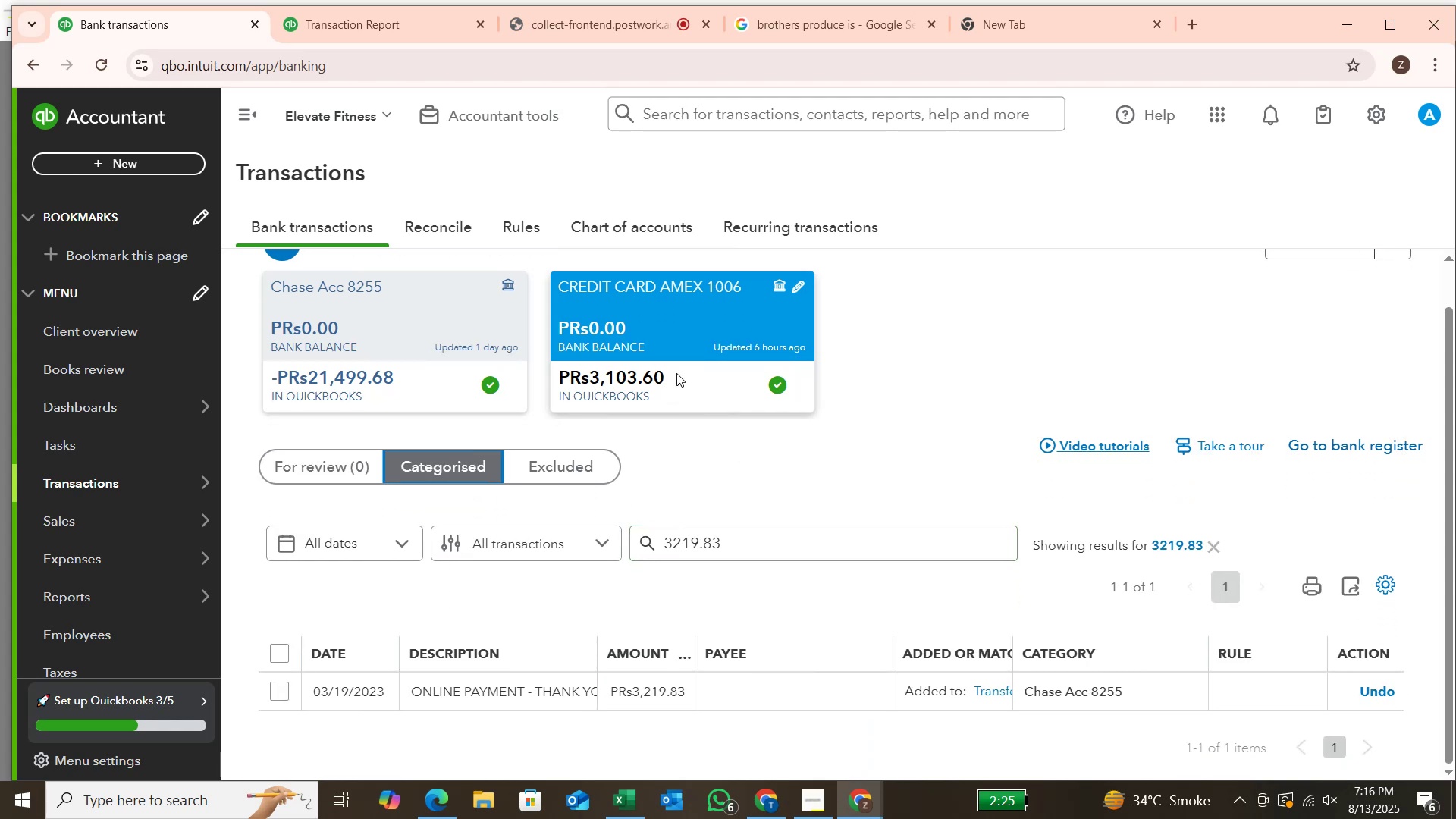 
left_click([424, 379])
 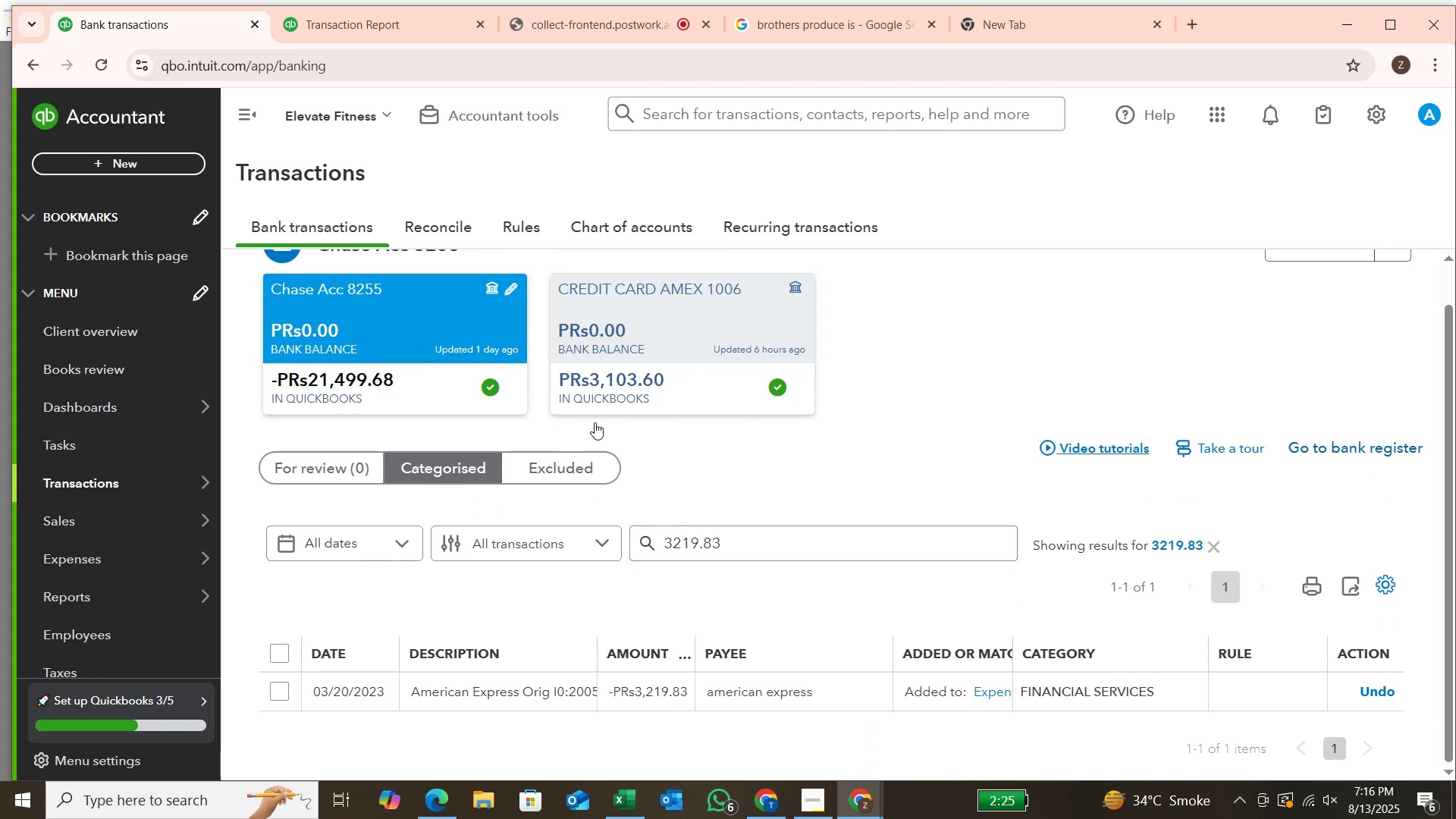 
left_click([653, 398])
 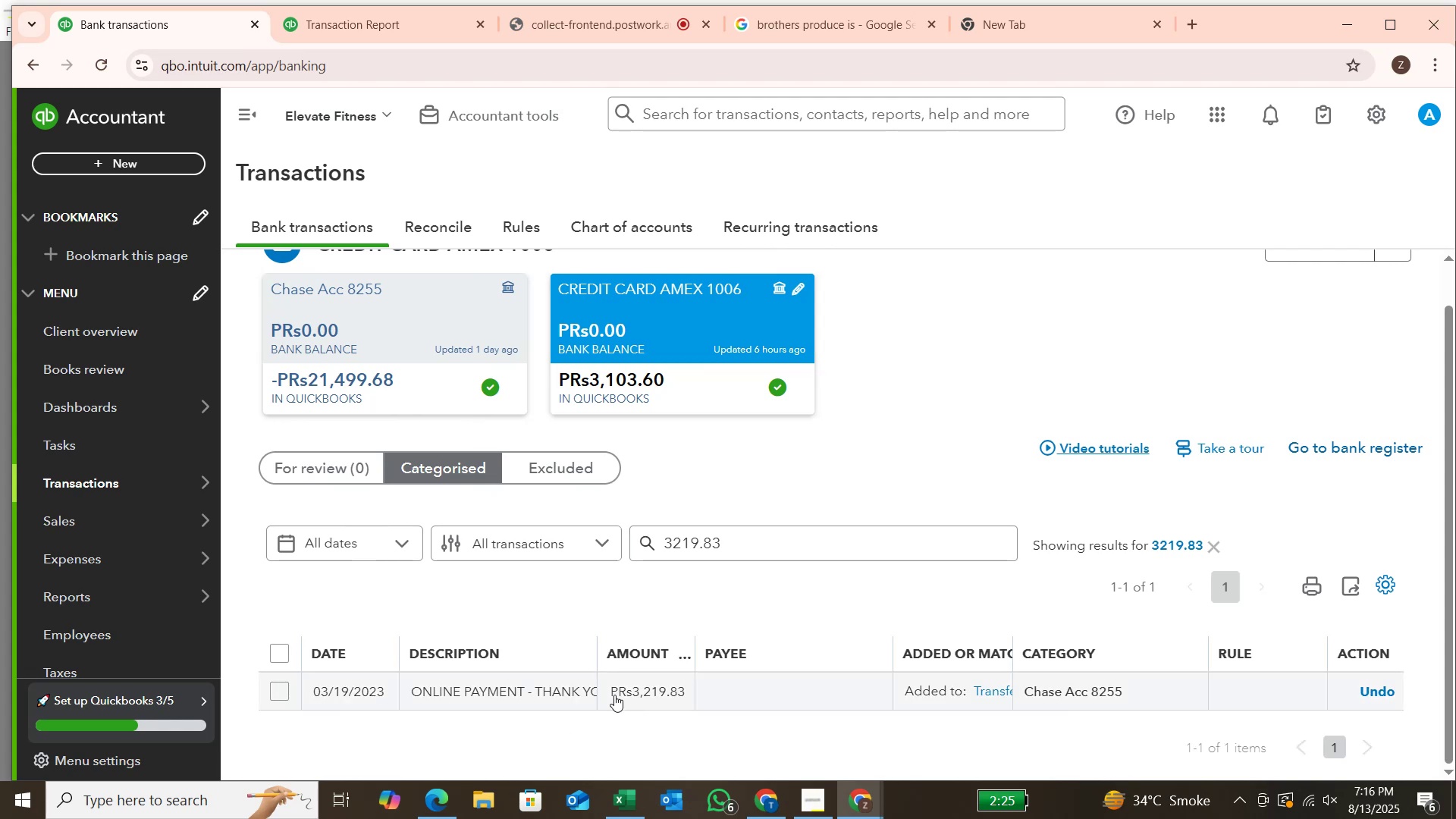 
left_click([471, 372])
 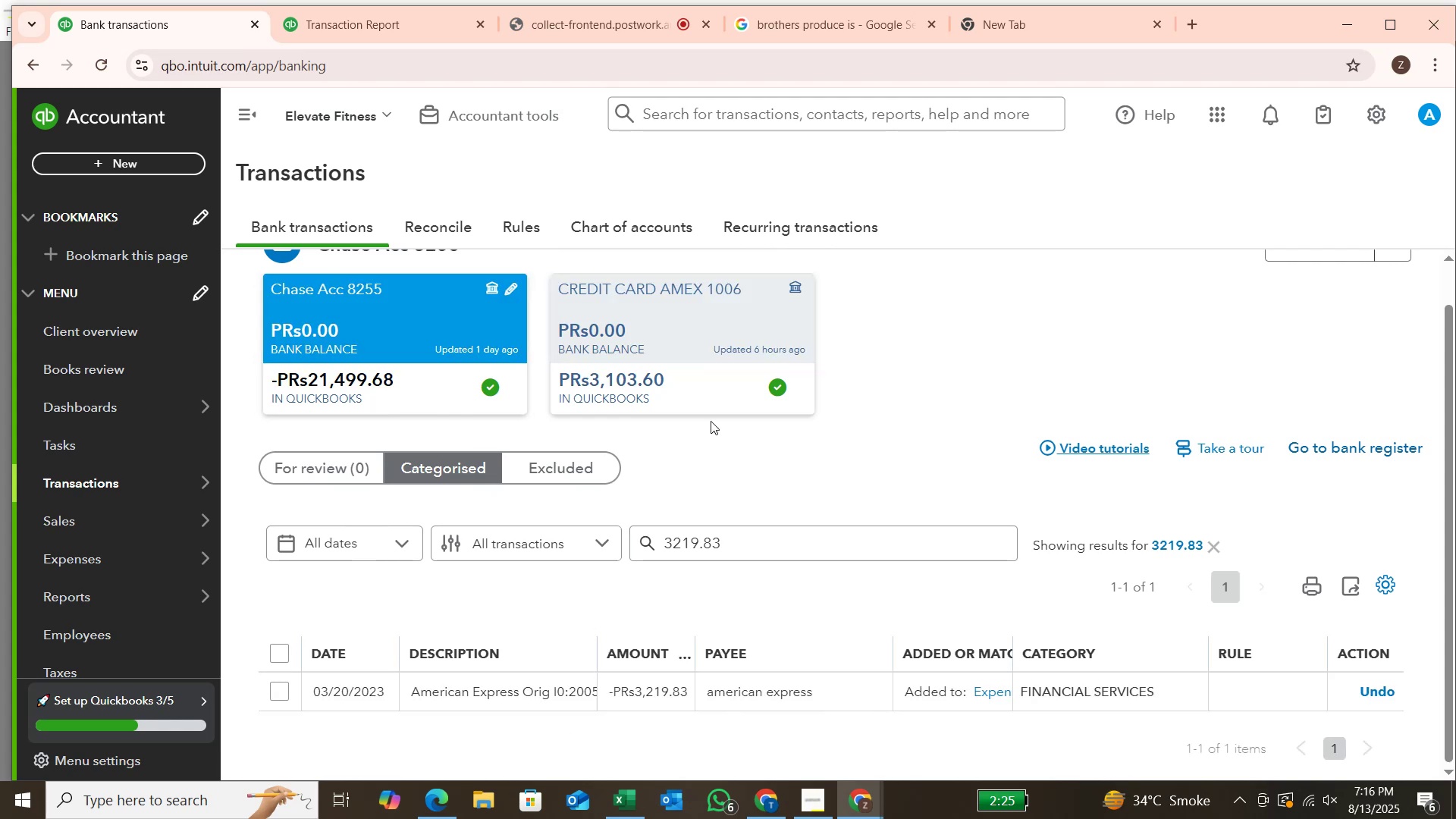 
left_click([722, 385])
 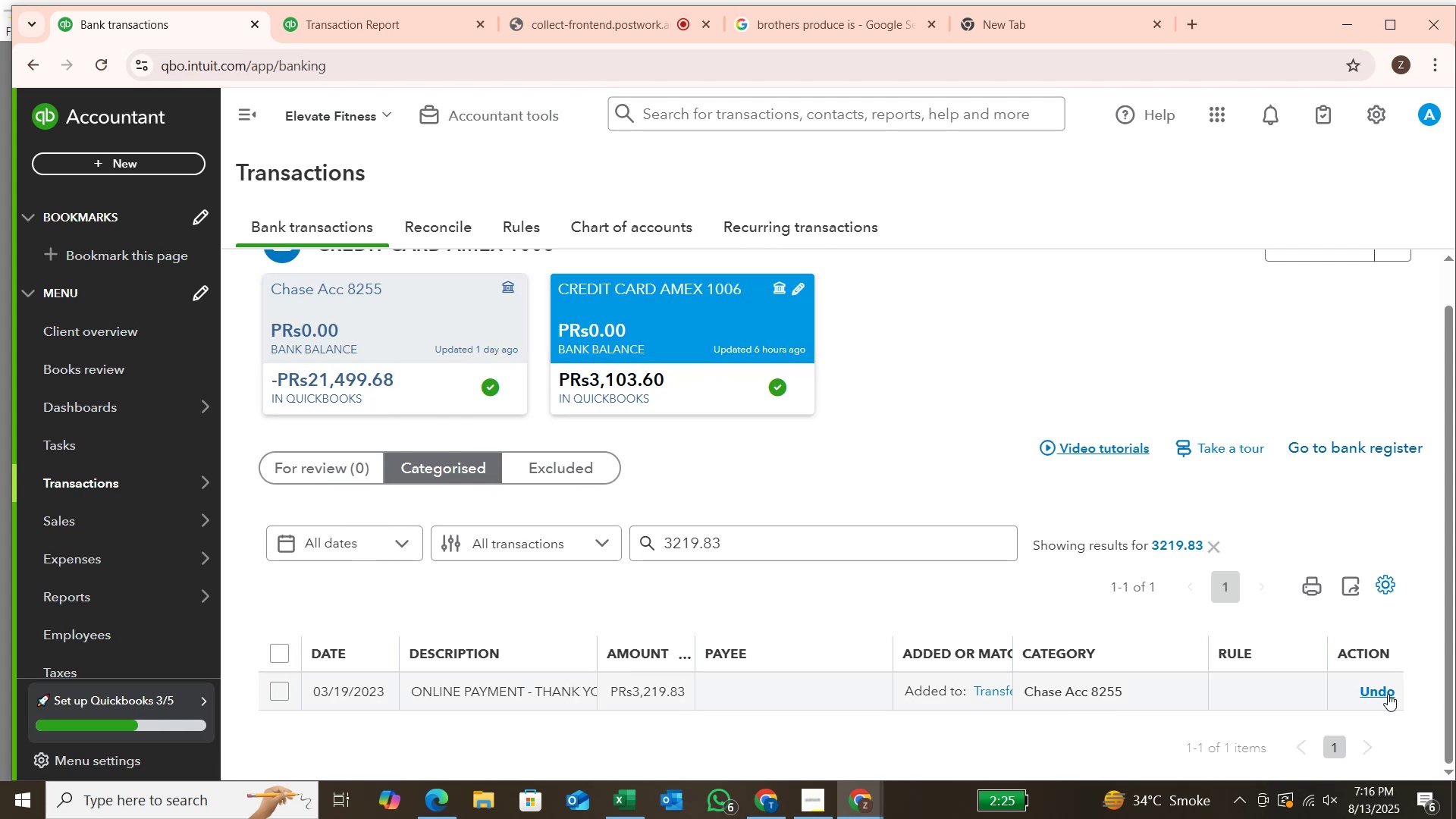 
left_click([1388, 694])
 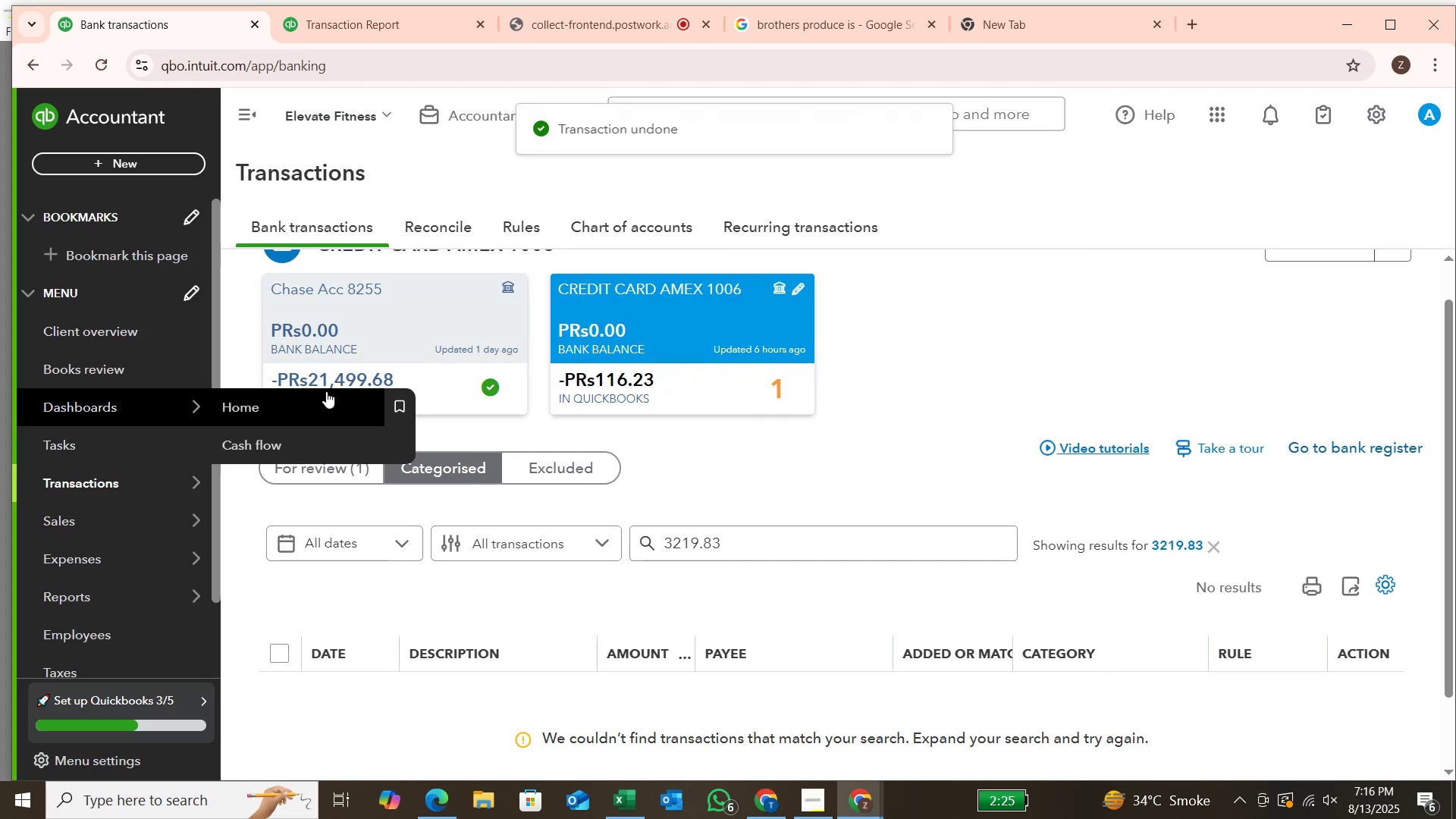 
left_click([378, 352])
 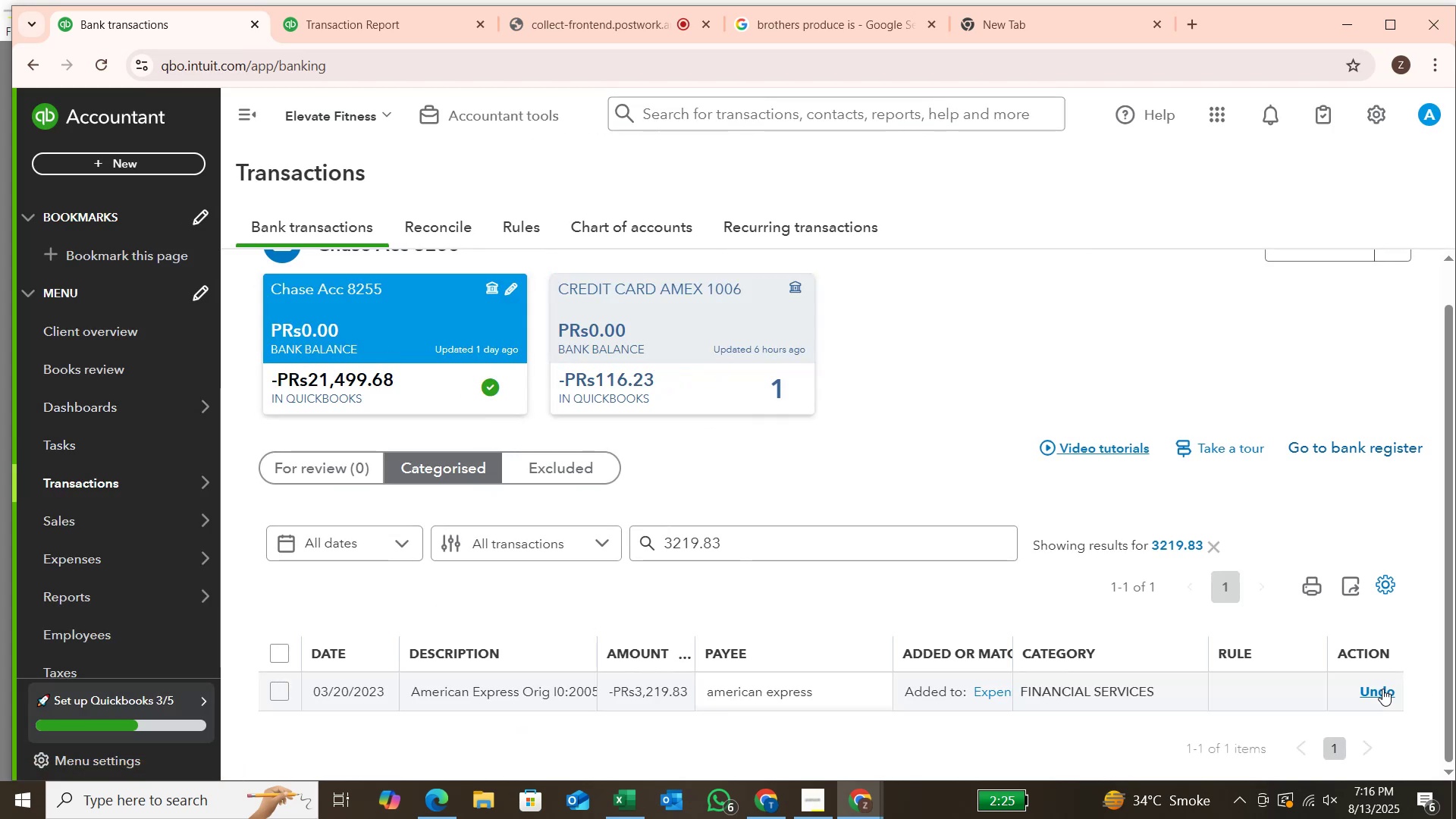 
left_click([1382, 689])
 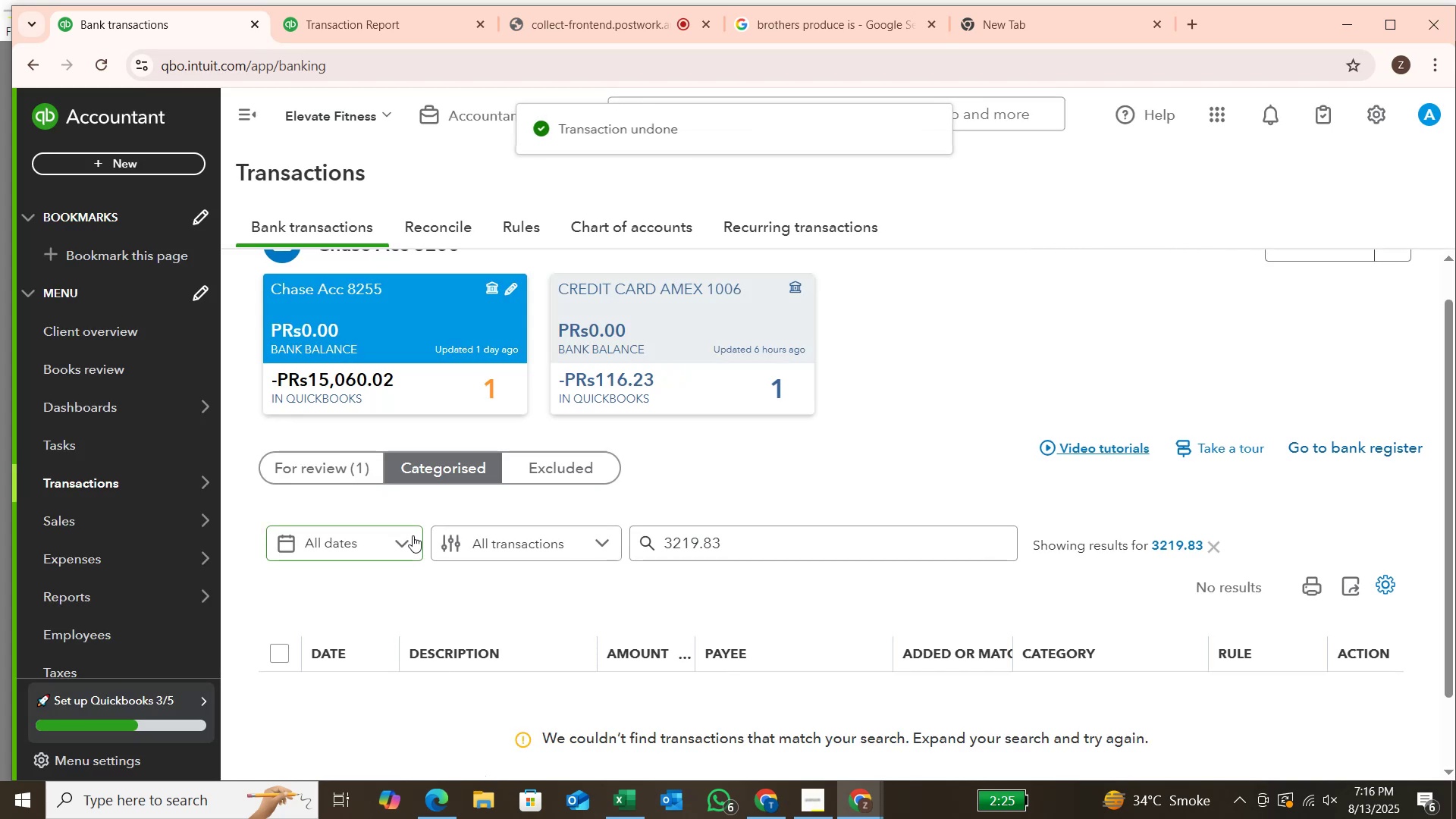 
left_click([345, 485])
 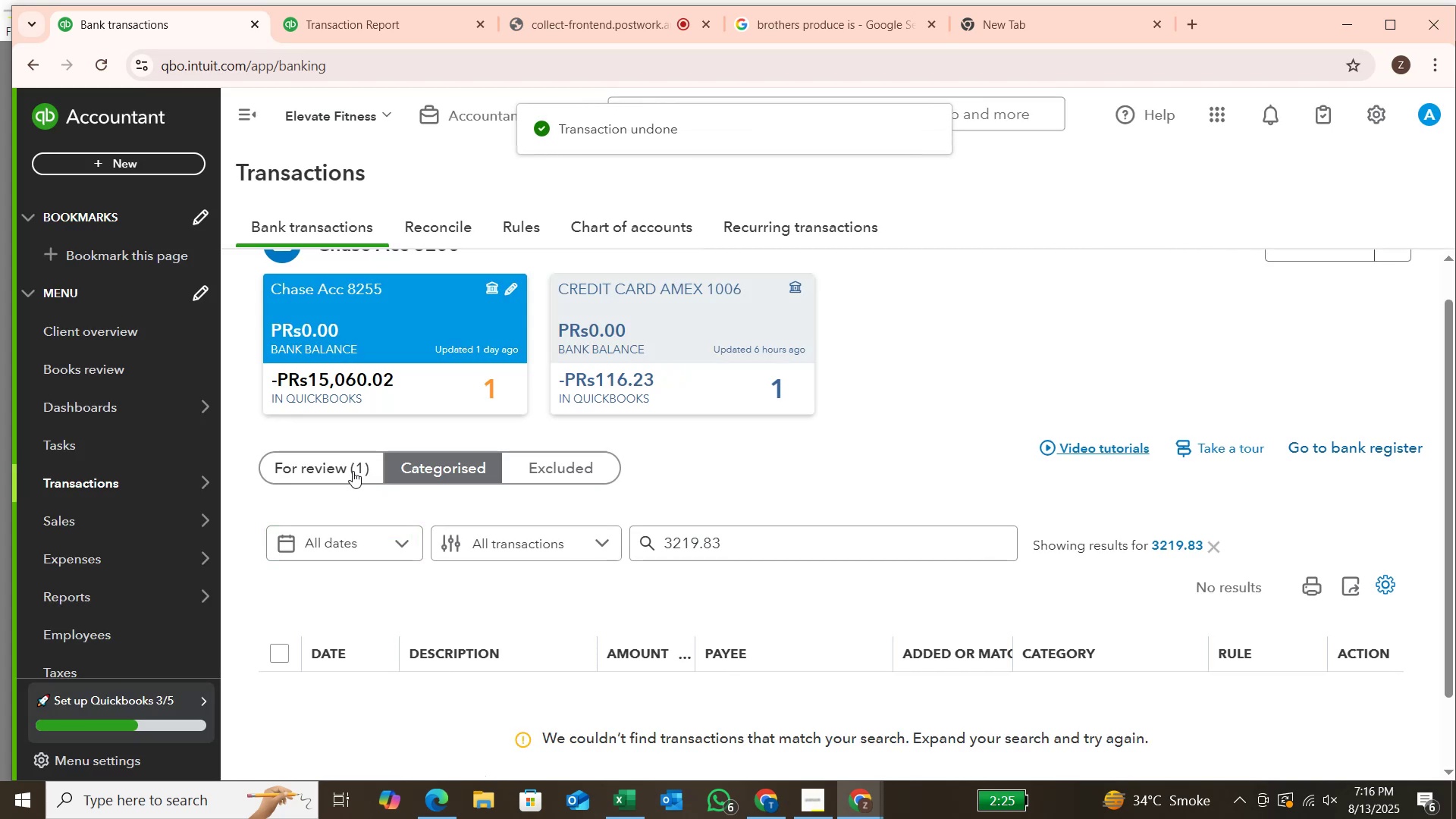 
double_click([353, 471])
 